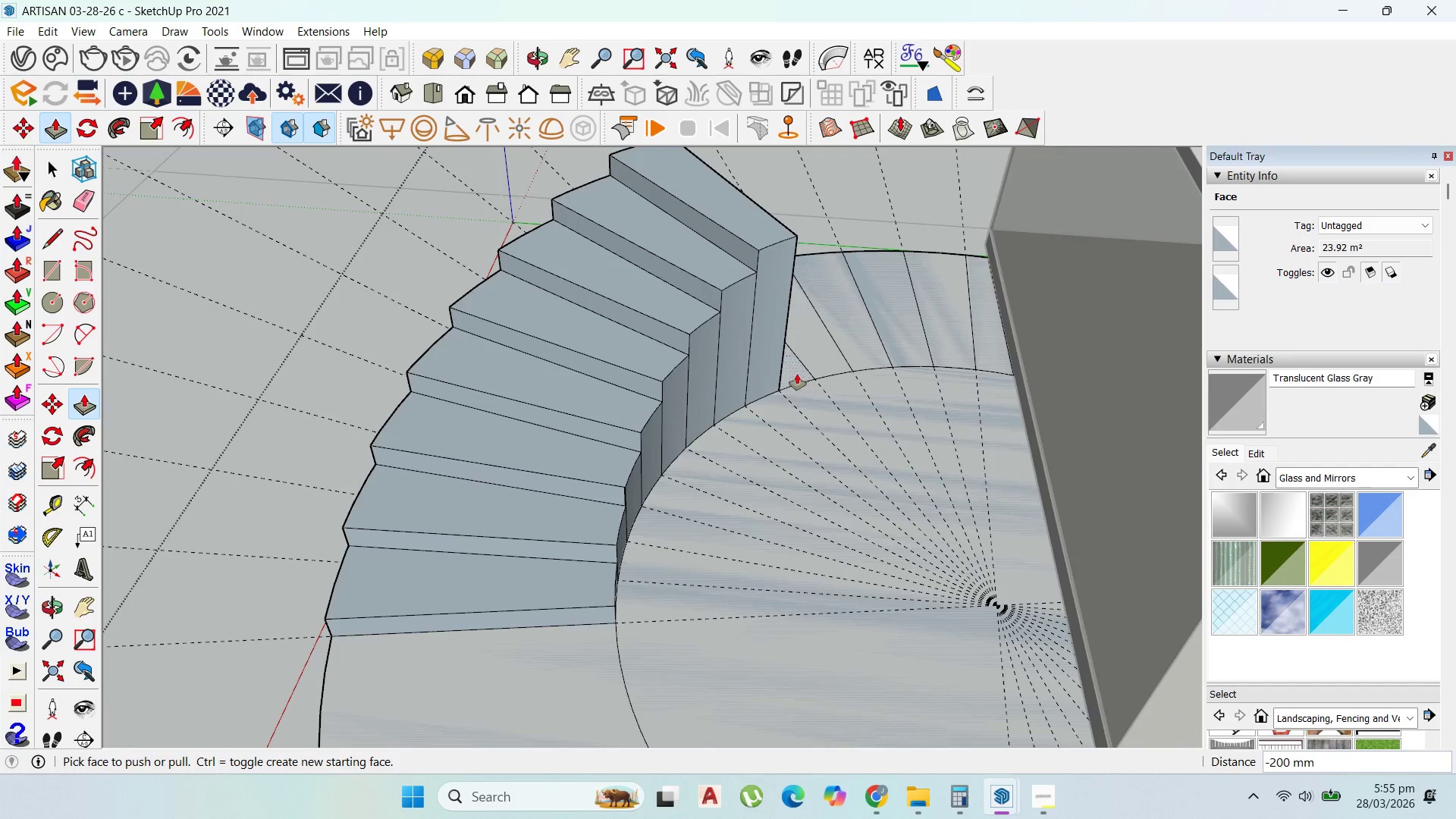 
left_click_drag(start_coordinate=[807, 215], to_coordinate=[806, 189])
 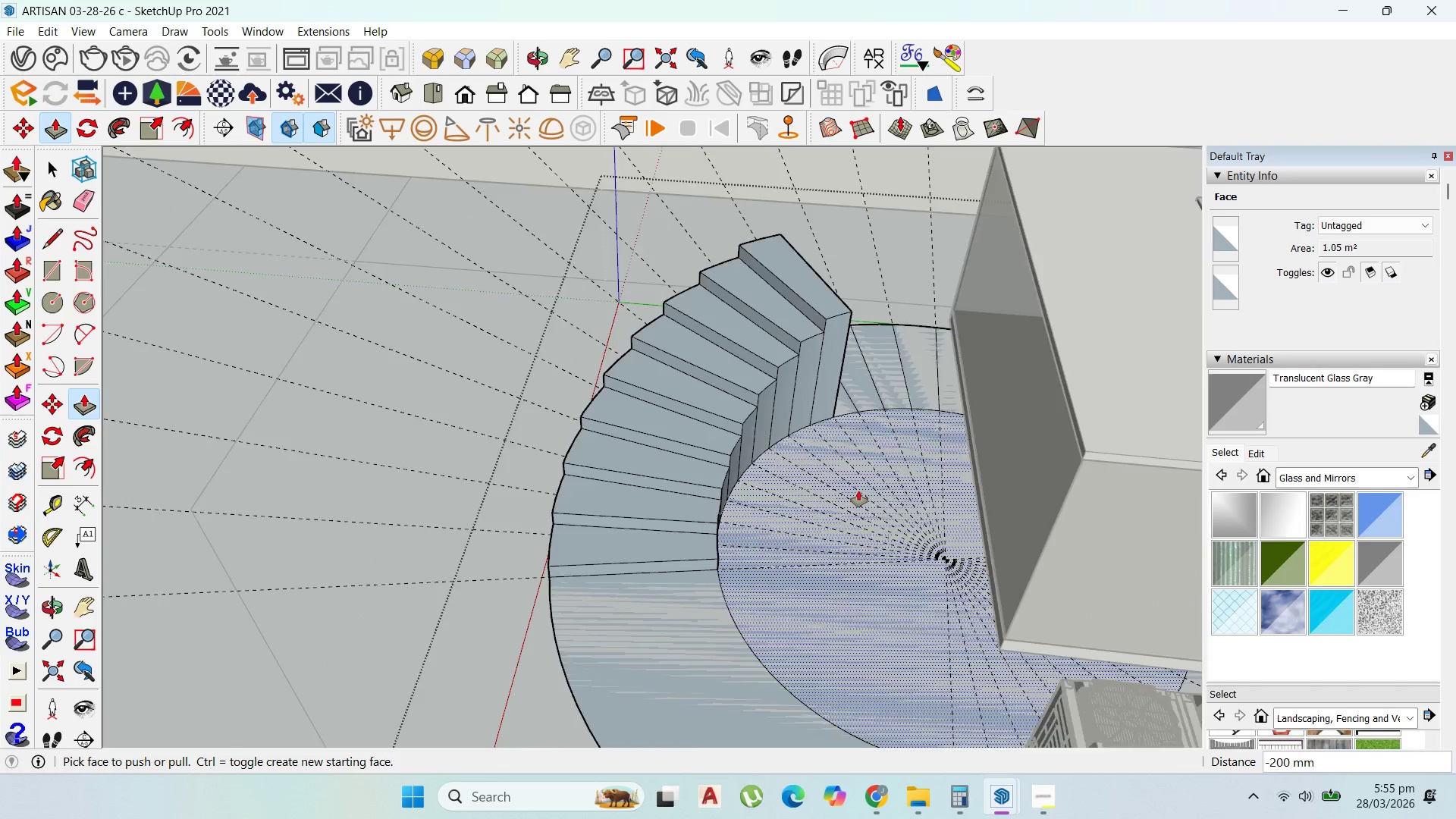 
type(200)
 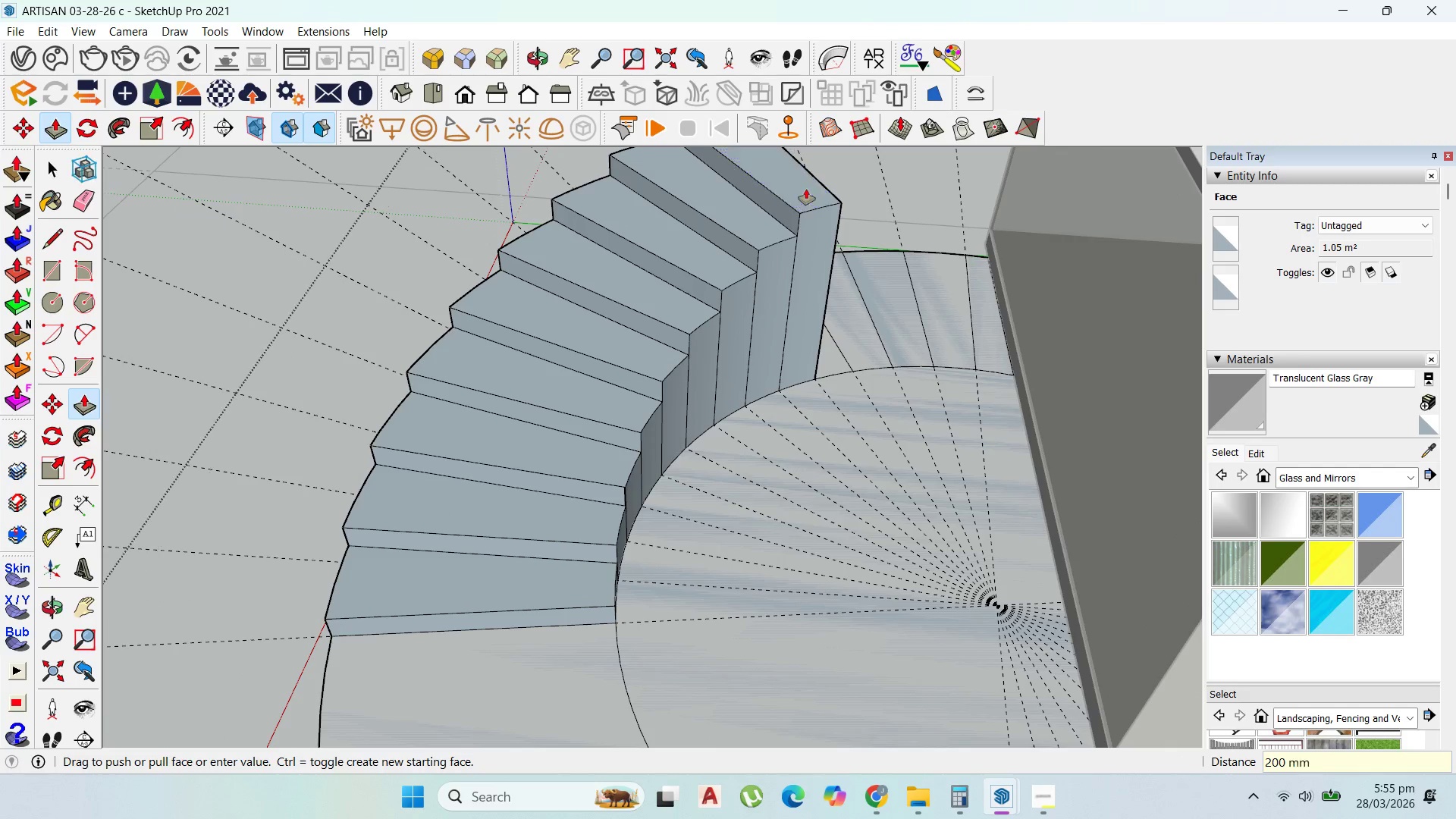 
key(Enter)
 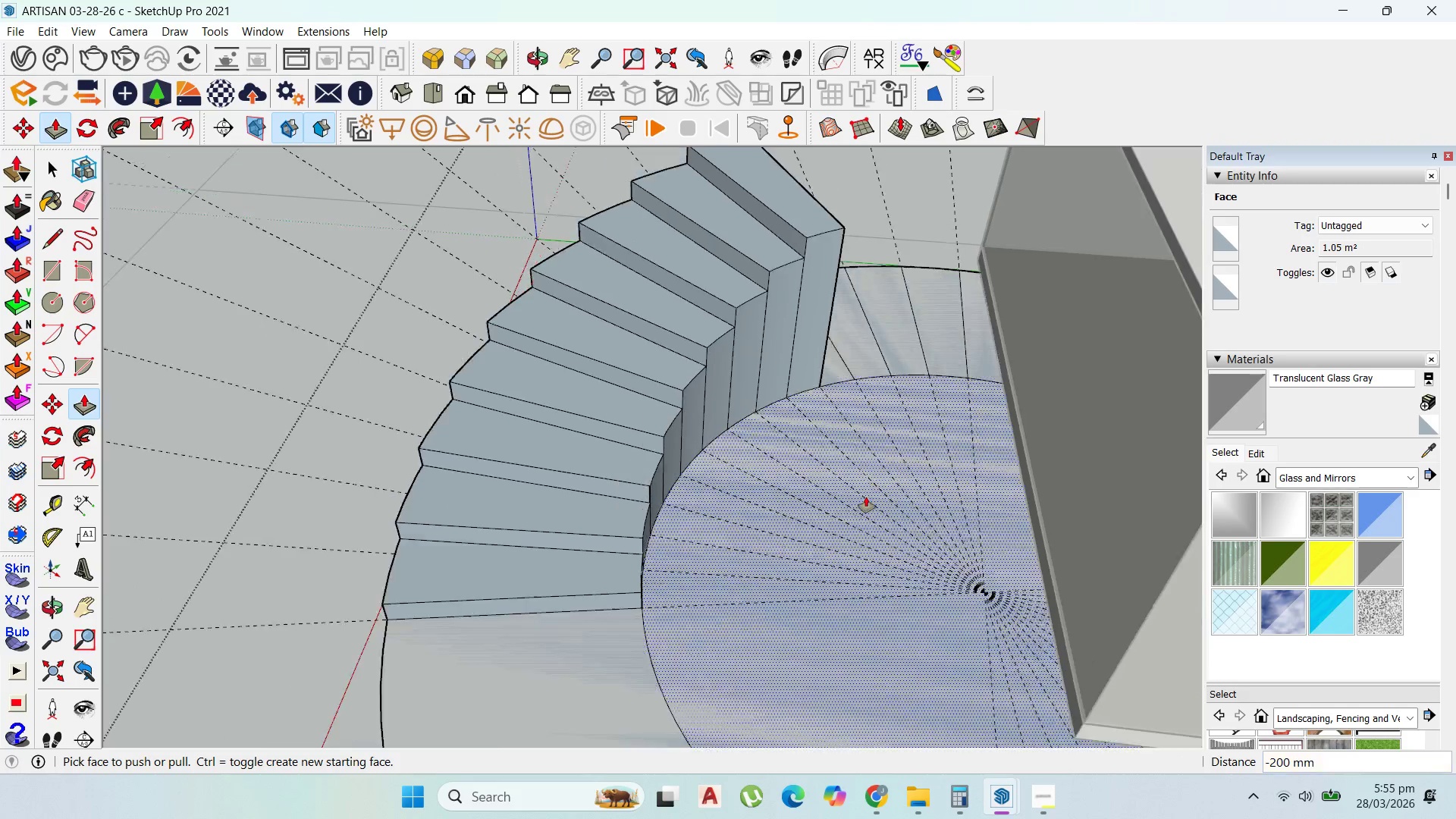 
scroll: coordinate [894, 406], scroll_direction: down, amount: 6.0
 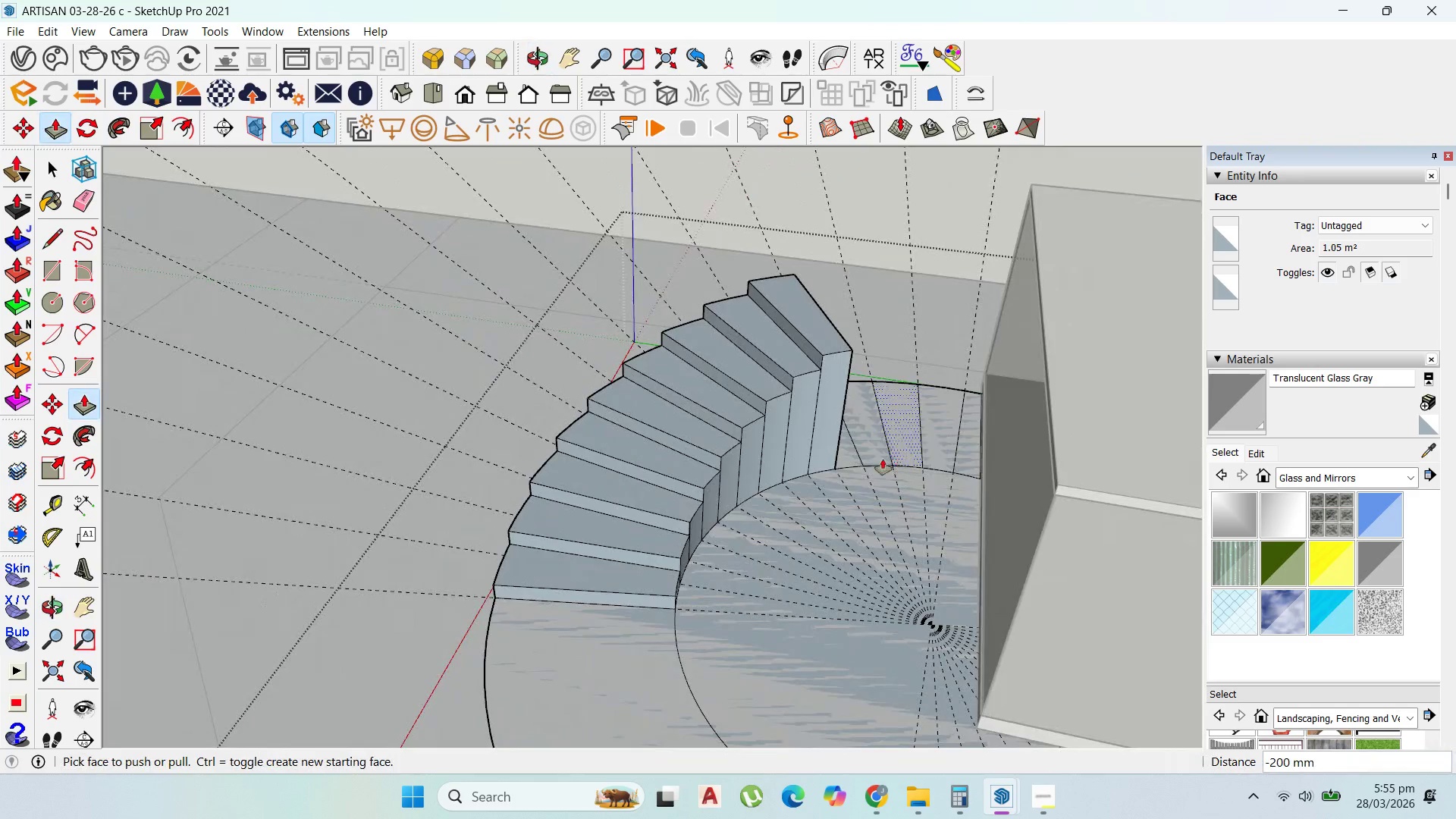 
left_click_drag(start_coordinate=[851, 452], to_coordinate=[835, 346])
 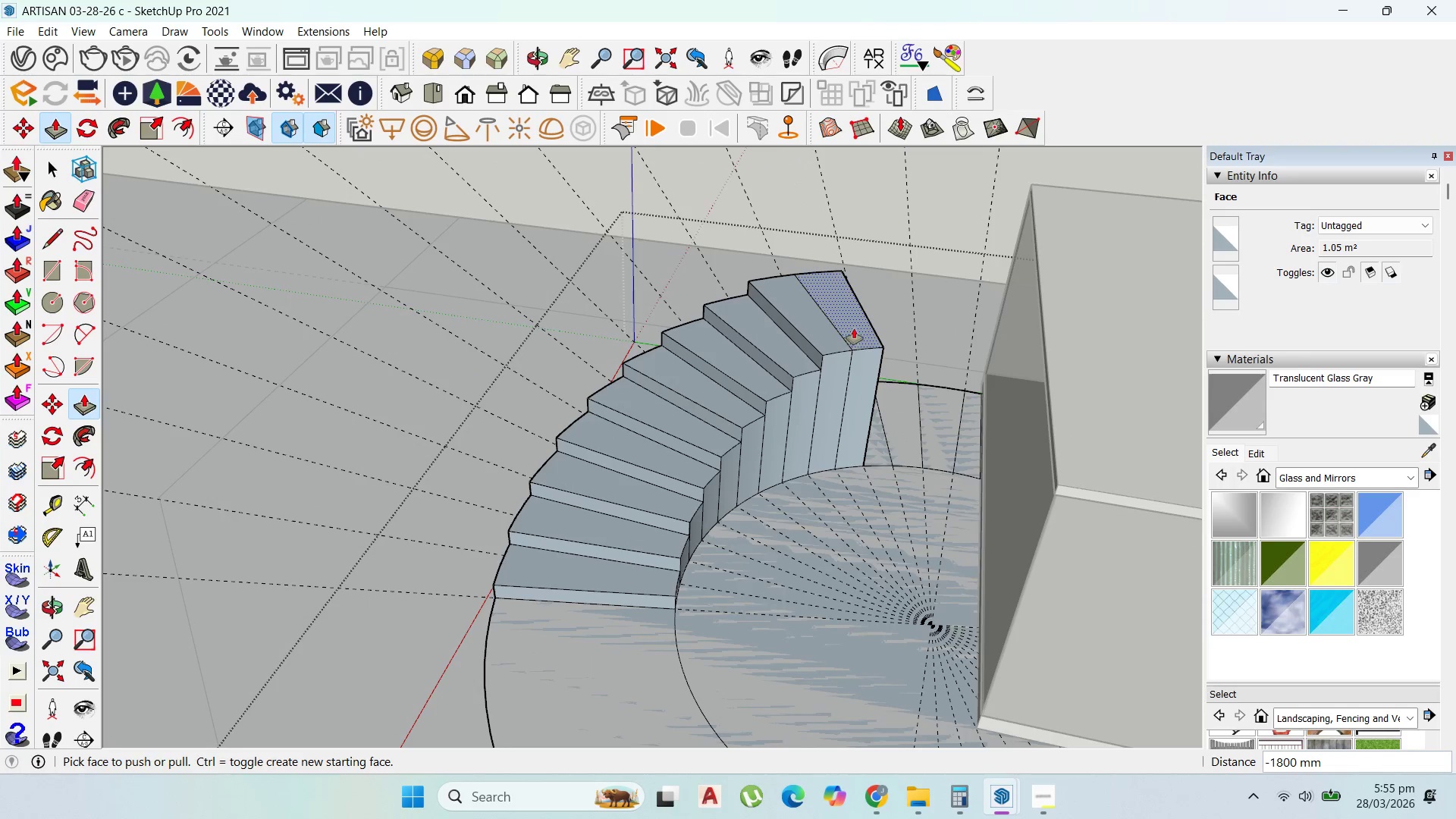 
left_click_drag(start_coordinate=[854, 328], to_coordinate=[863, 302])
 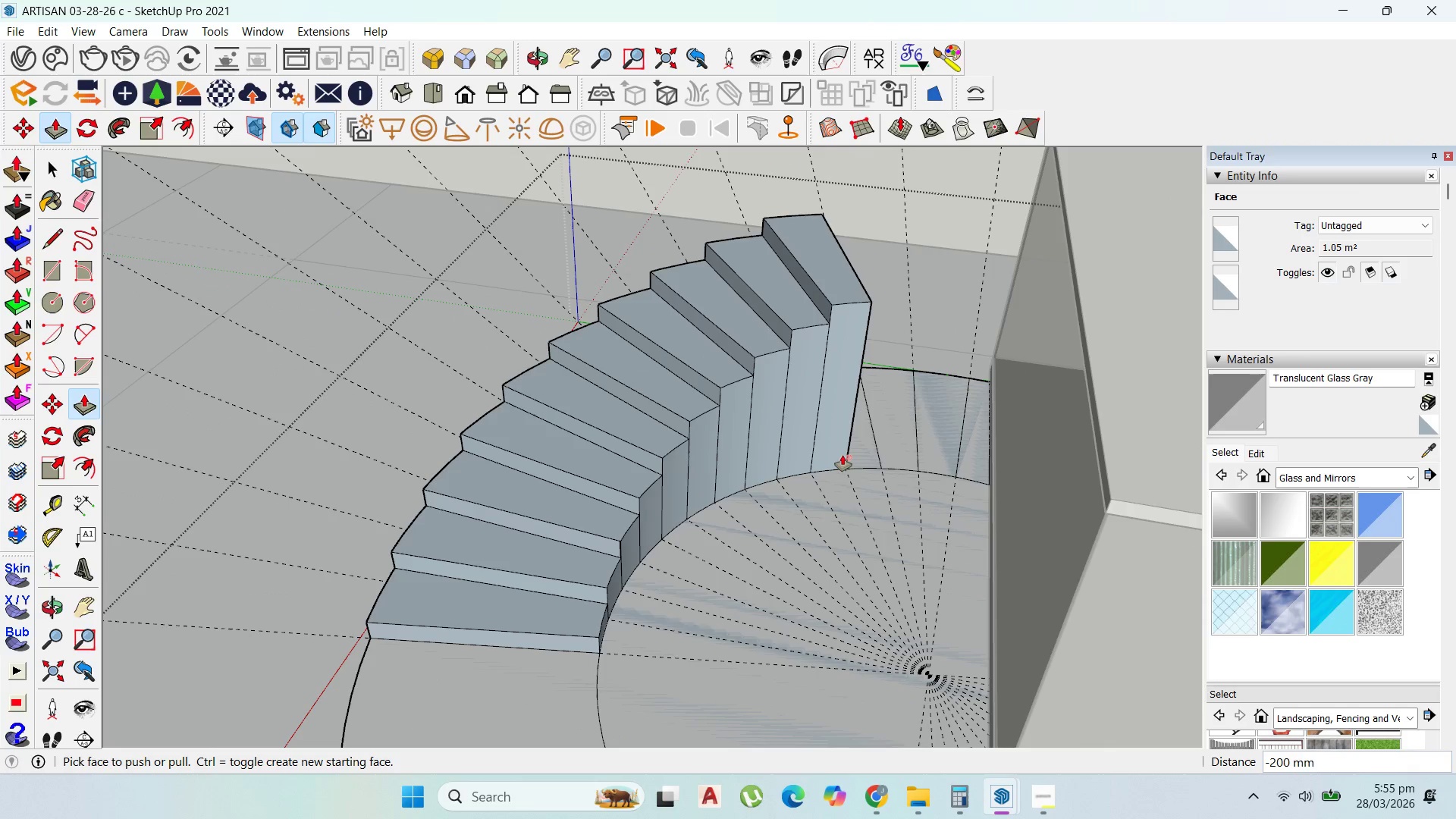 
type(200)
 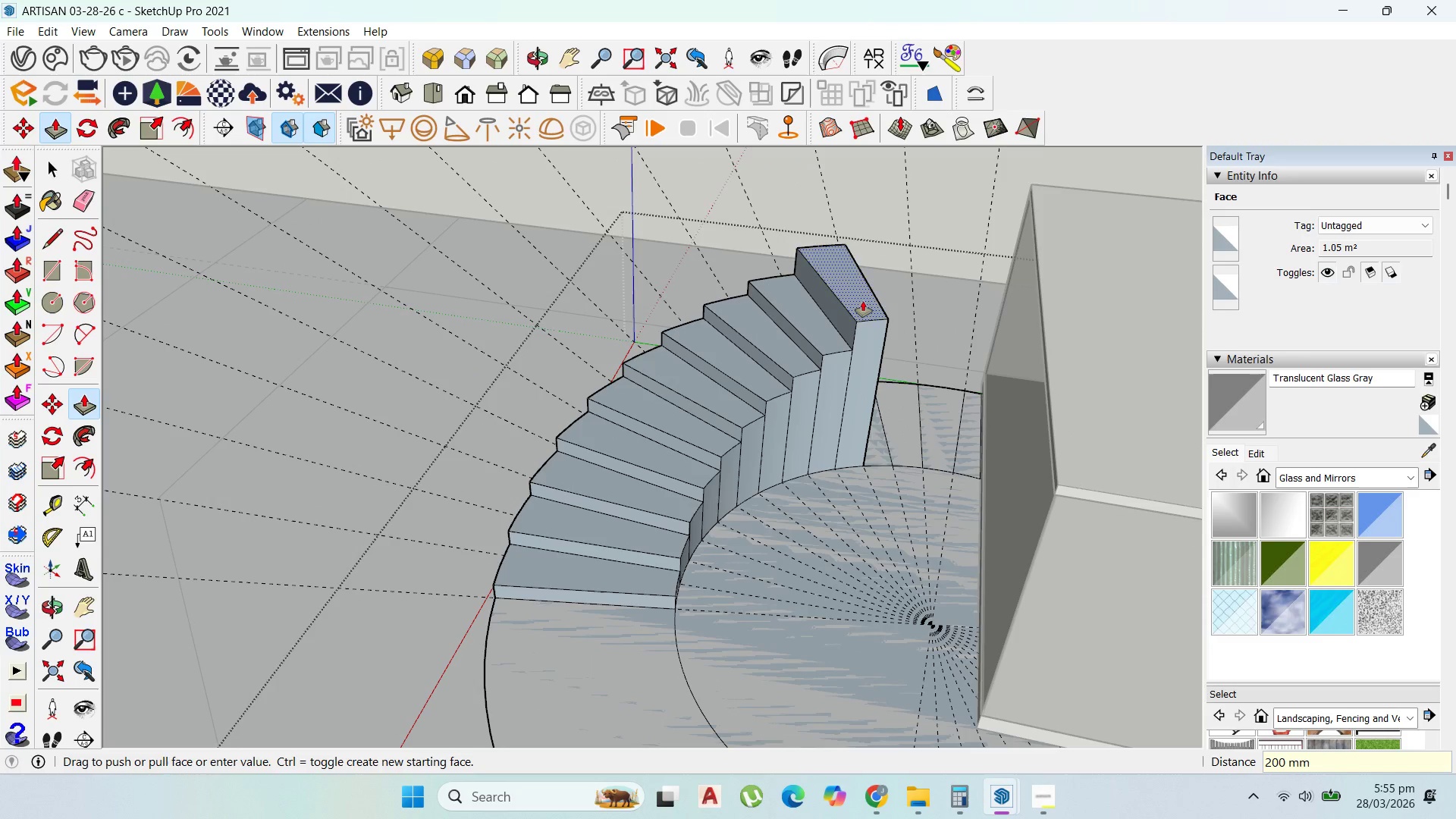 
key(Enter)
 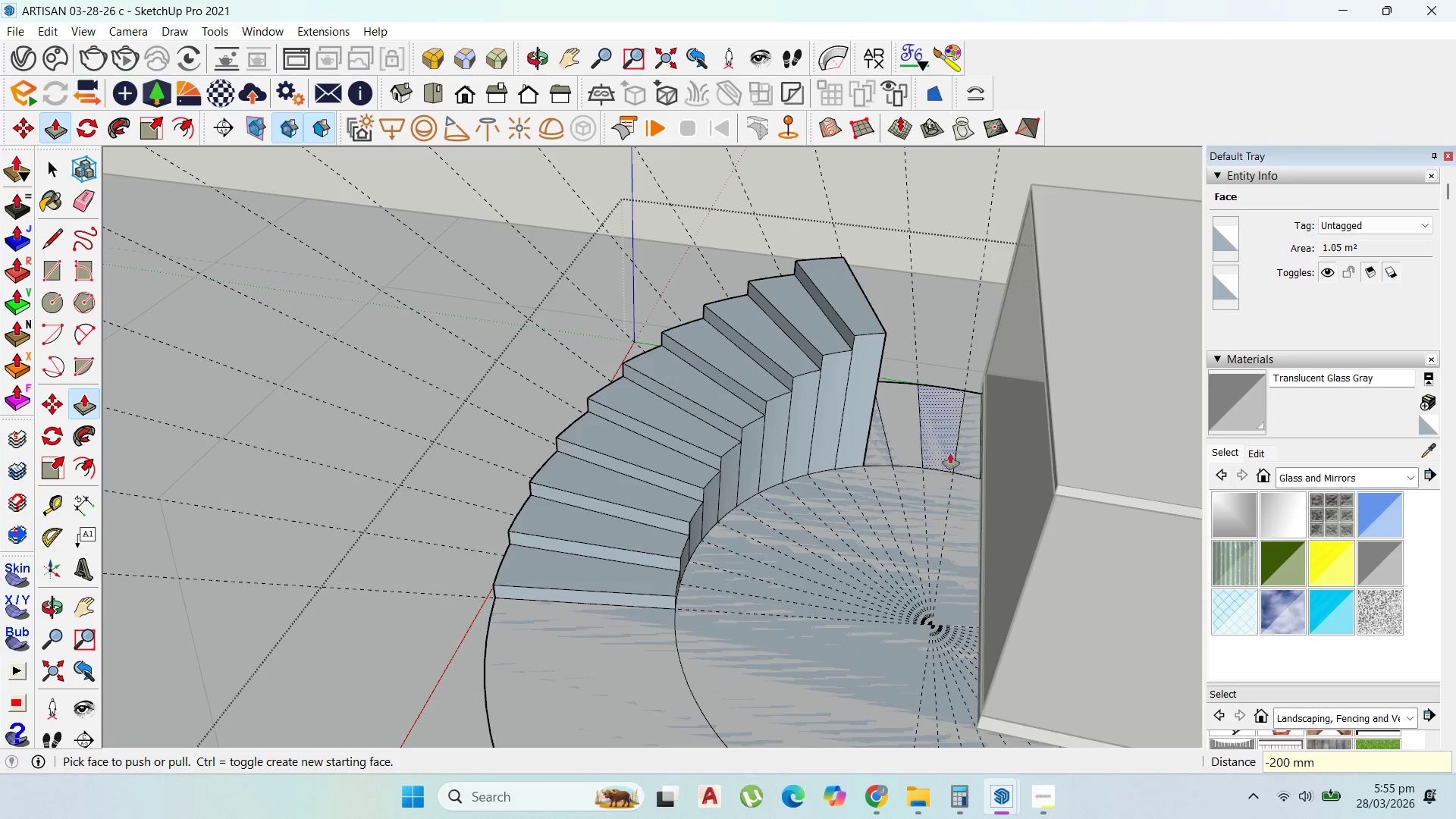 
scroll: coordinate [934, 453], scroll_direction: up, amount: 2.0
 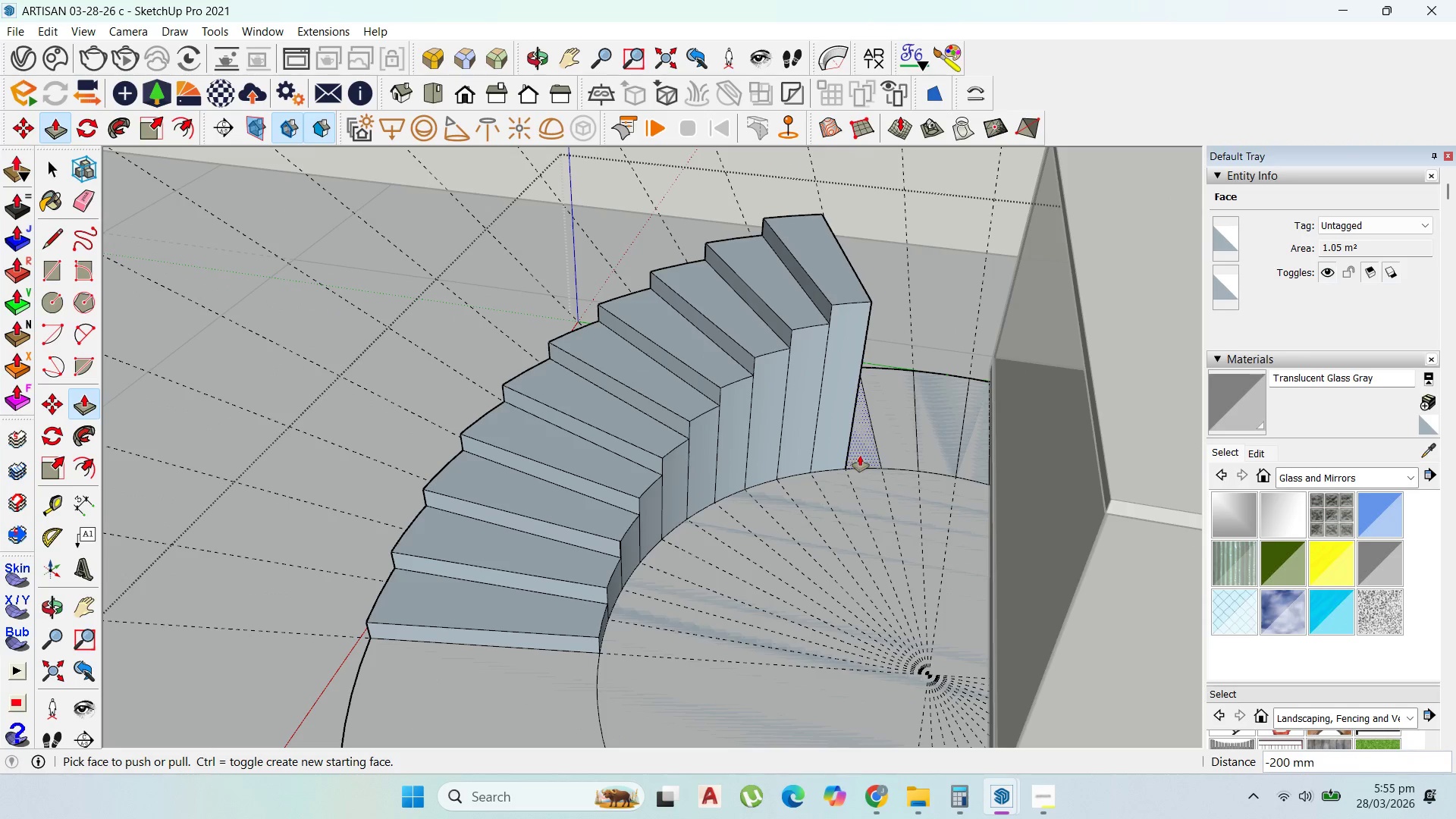 
left_click_drag(start_coordinate=[861, 457], to_coordinate=[851, 291])
 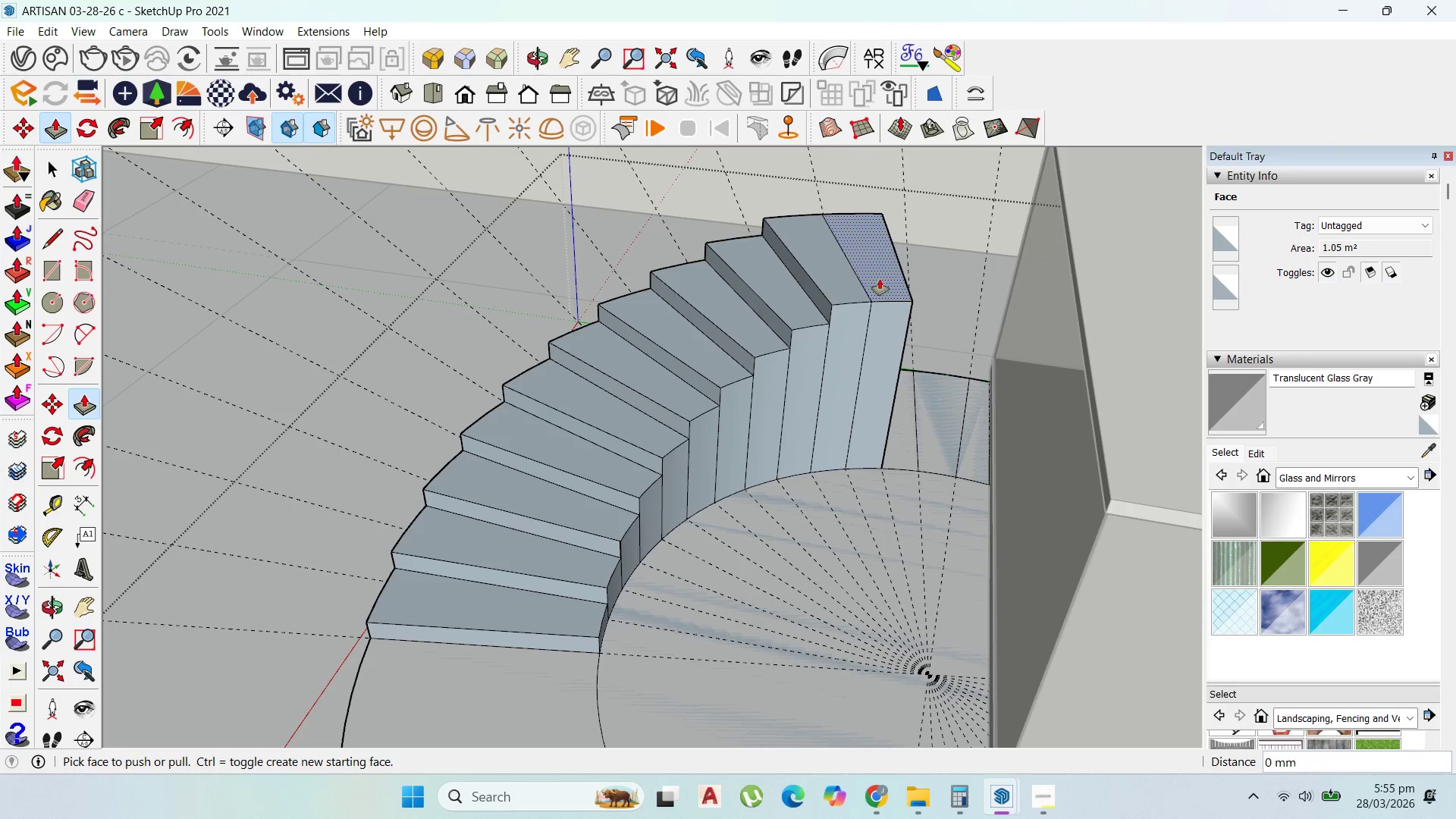 
left_click_drag(start_coordinate=[880, 279], to_coordinate=[886, 235])
 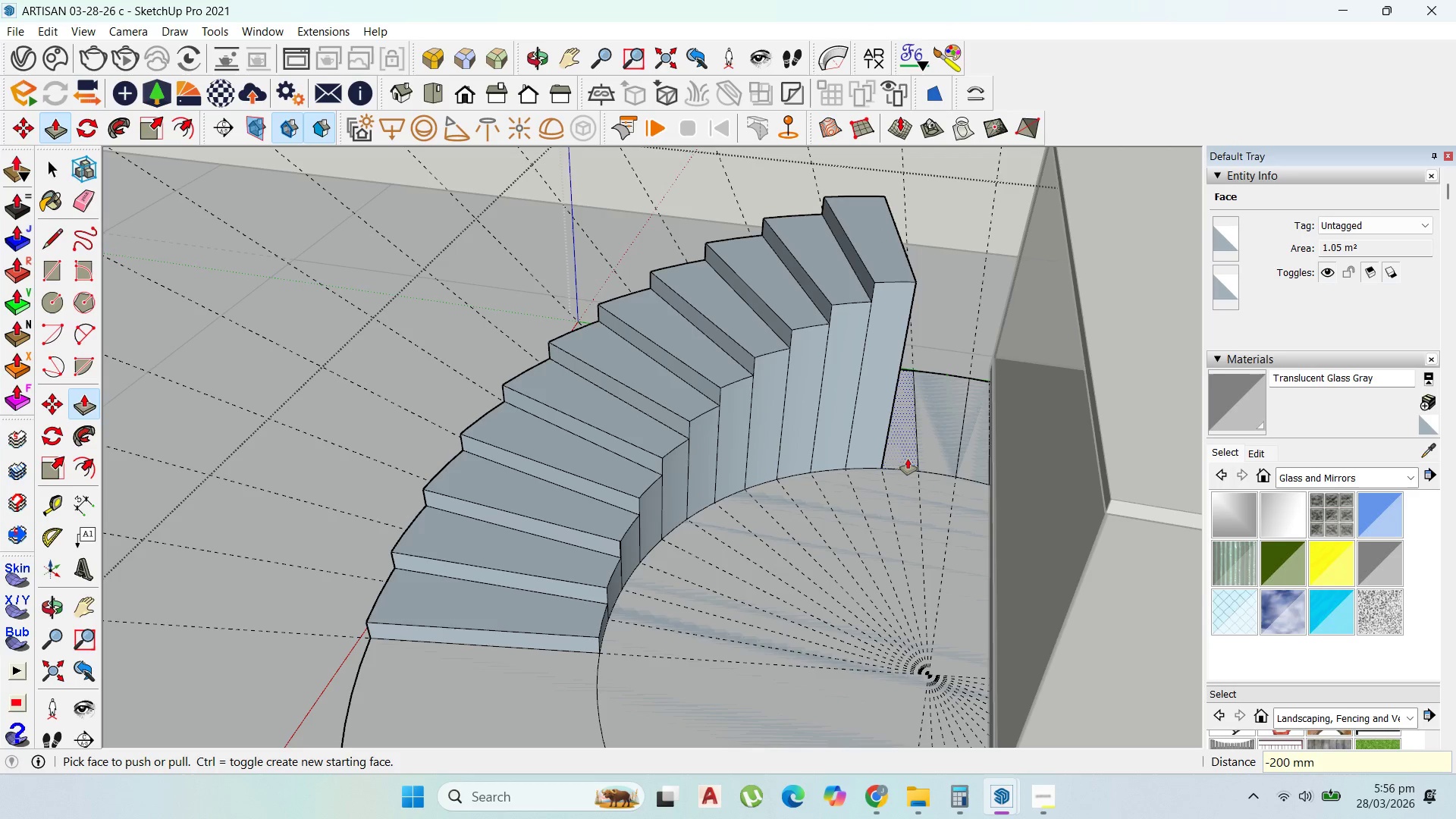 
type(200)
 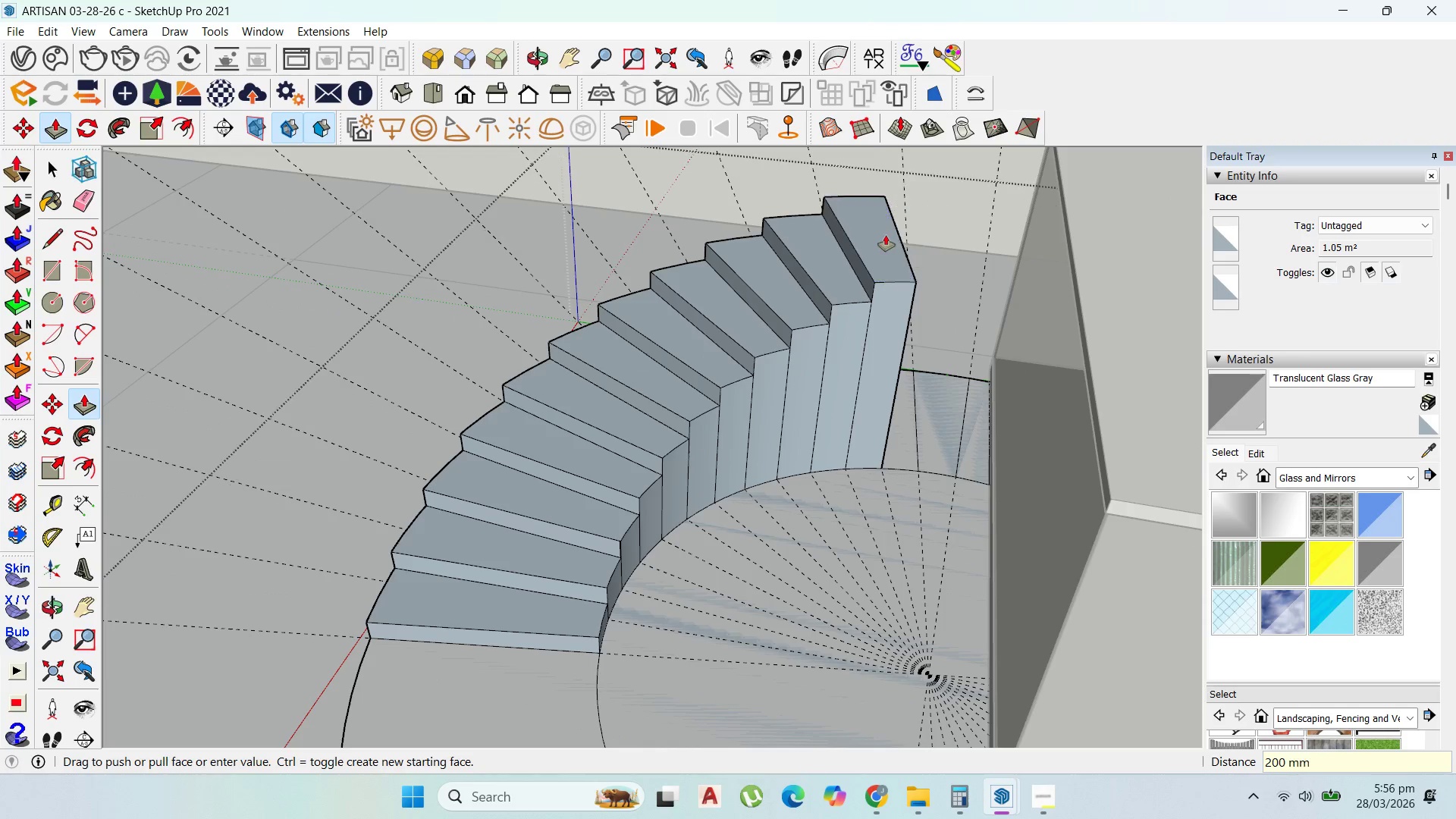 
key(Enter)
 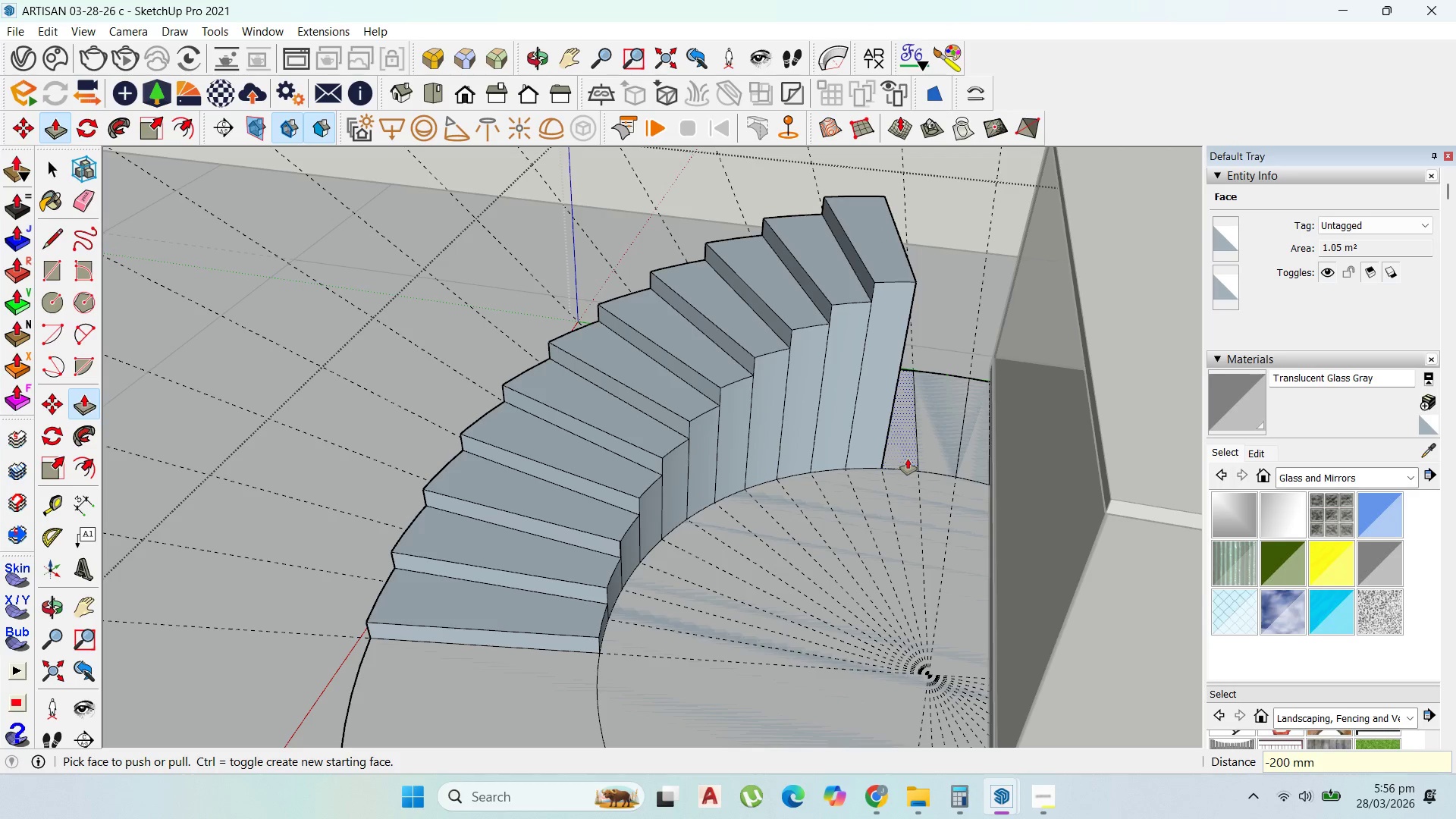 
left_click_drag(start_coordinate=[905, 459], to_coordinate=[876, 274])
 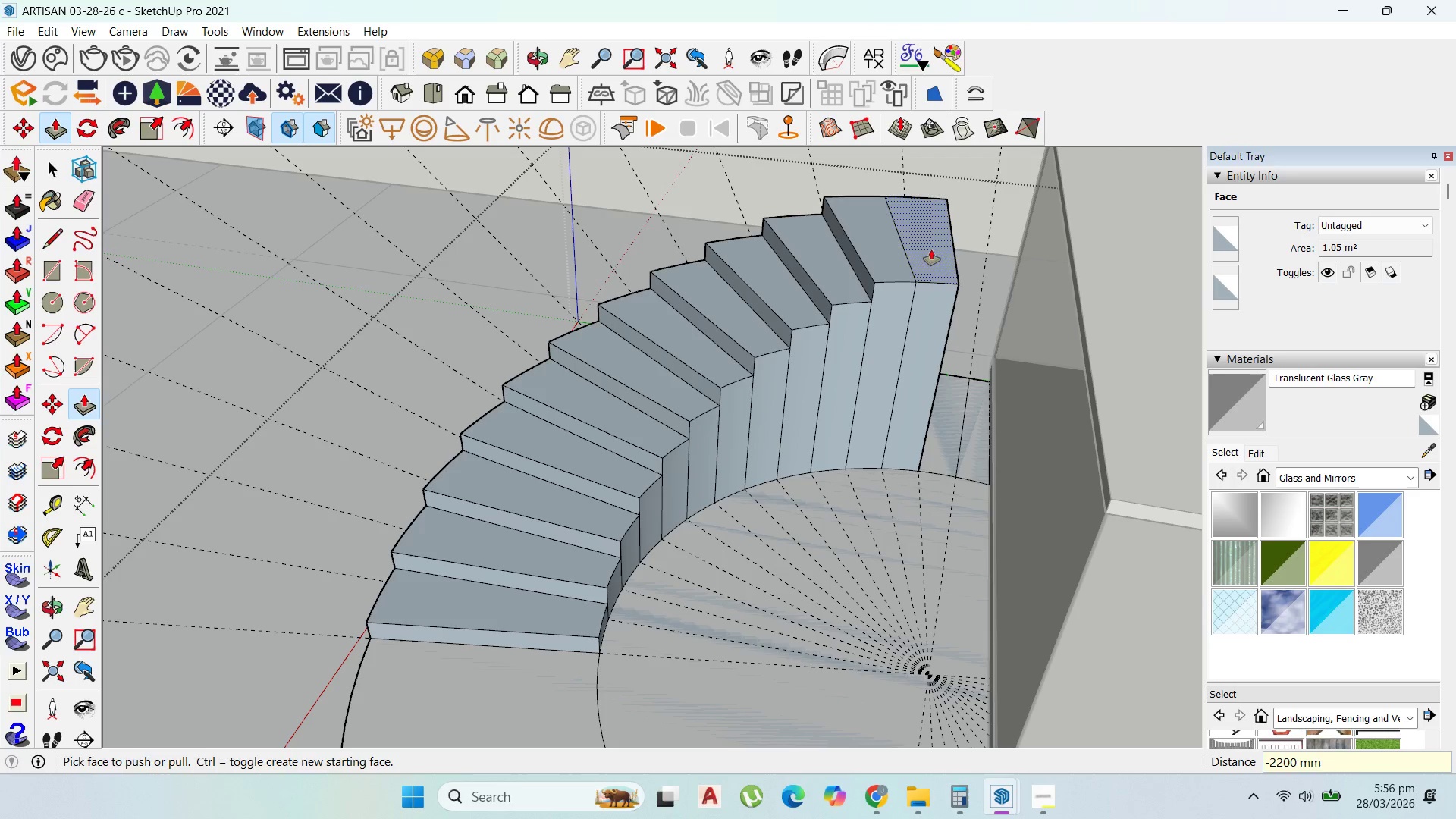 
left_click_drag(start_coordinate=[931, 249], to_coordinate=[937, 224])
 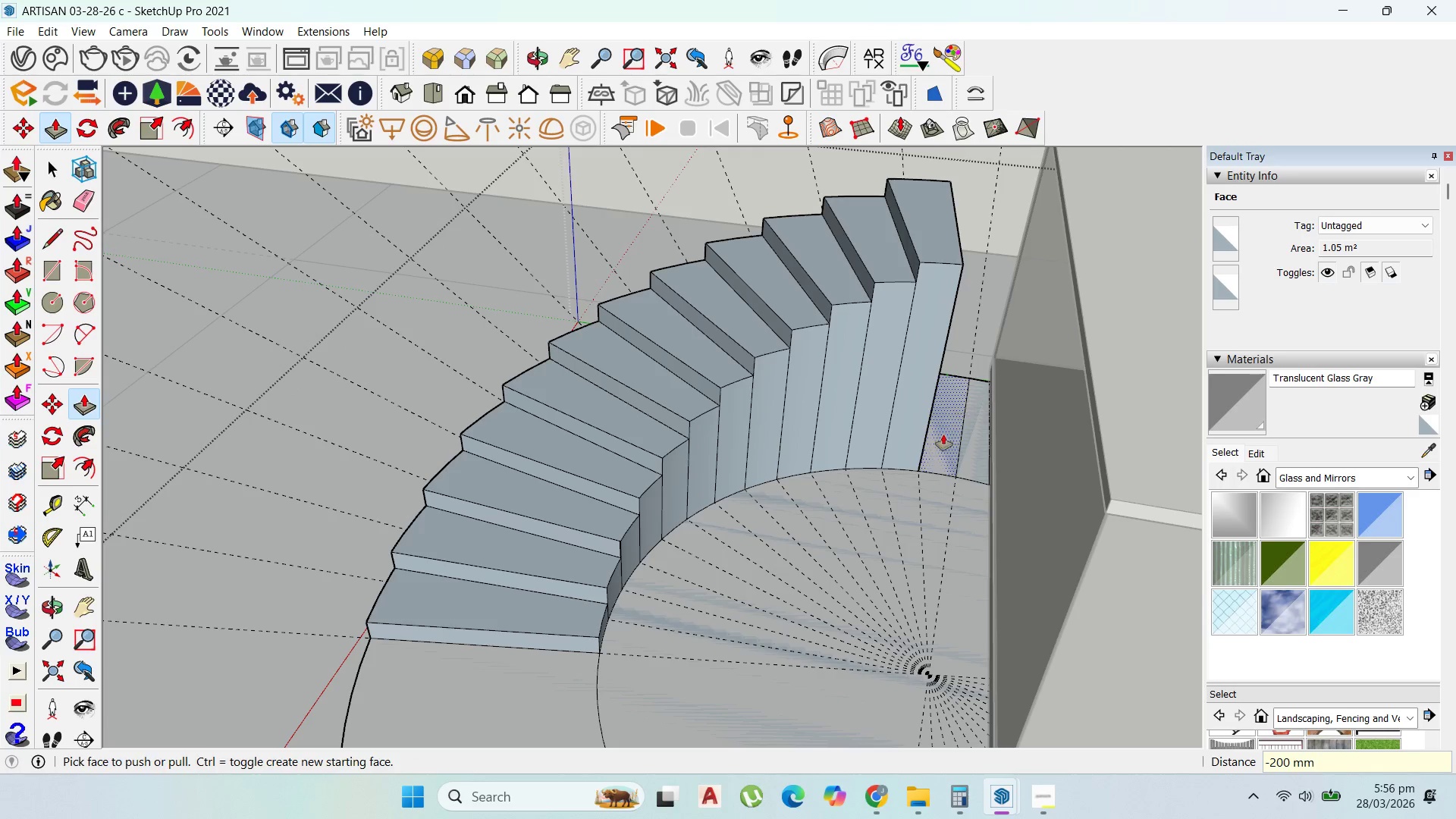 
type(200)
 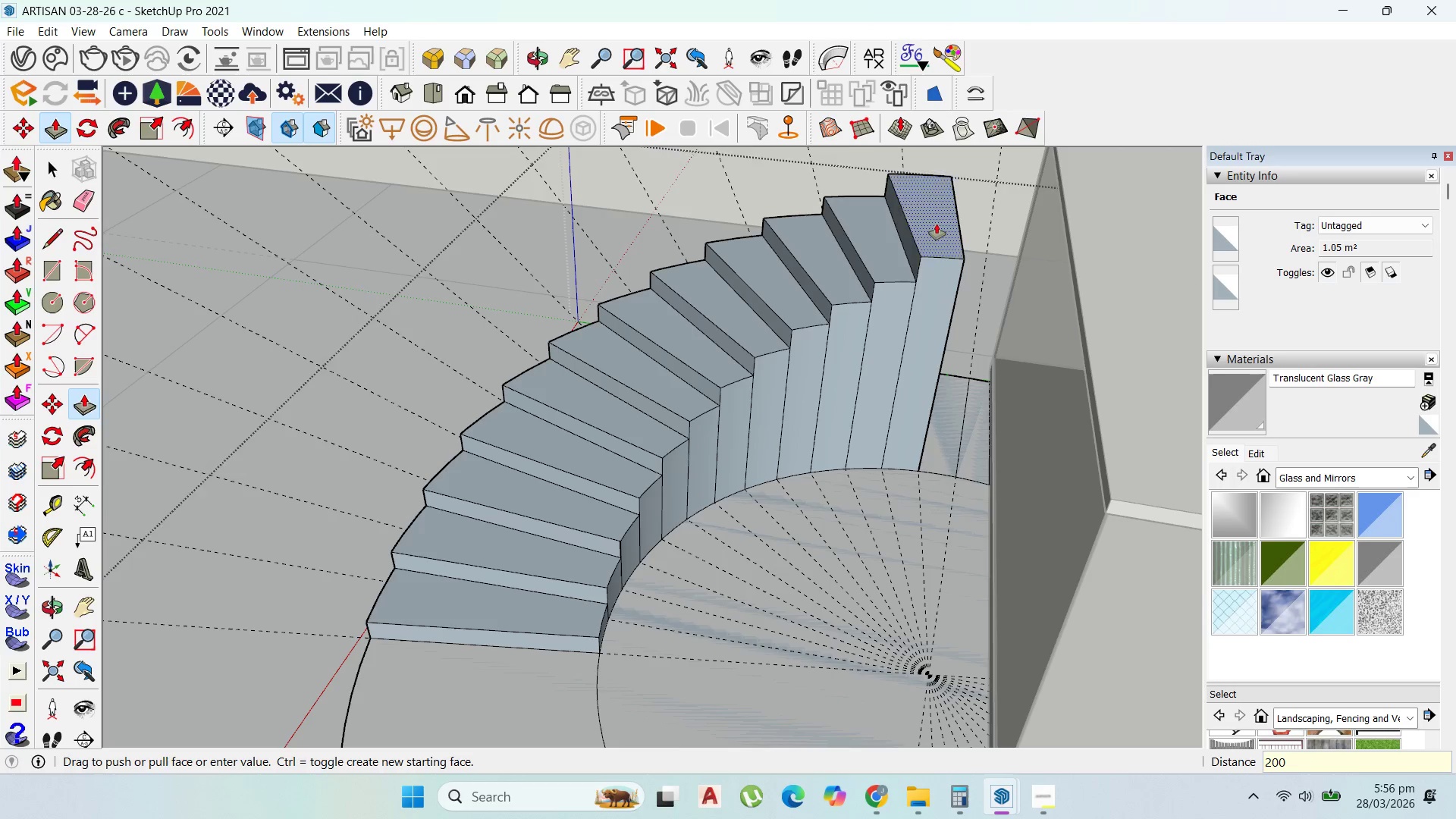 
key(Enter)
 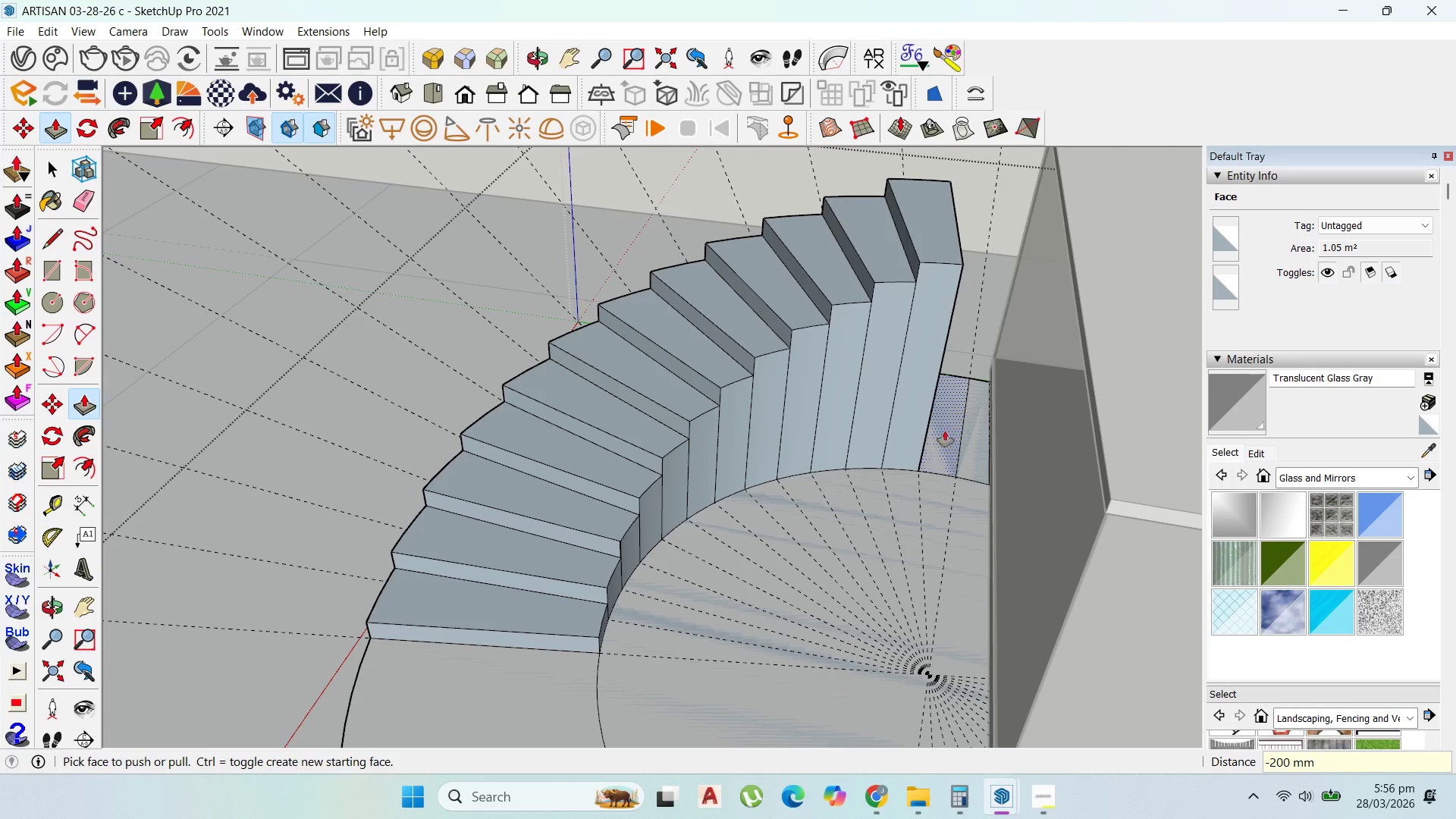 
left_click_drag(start_coordinate=[943, 435], to_coordinate=[933, 257])
 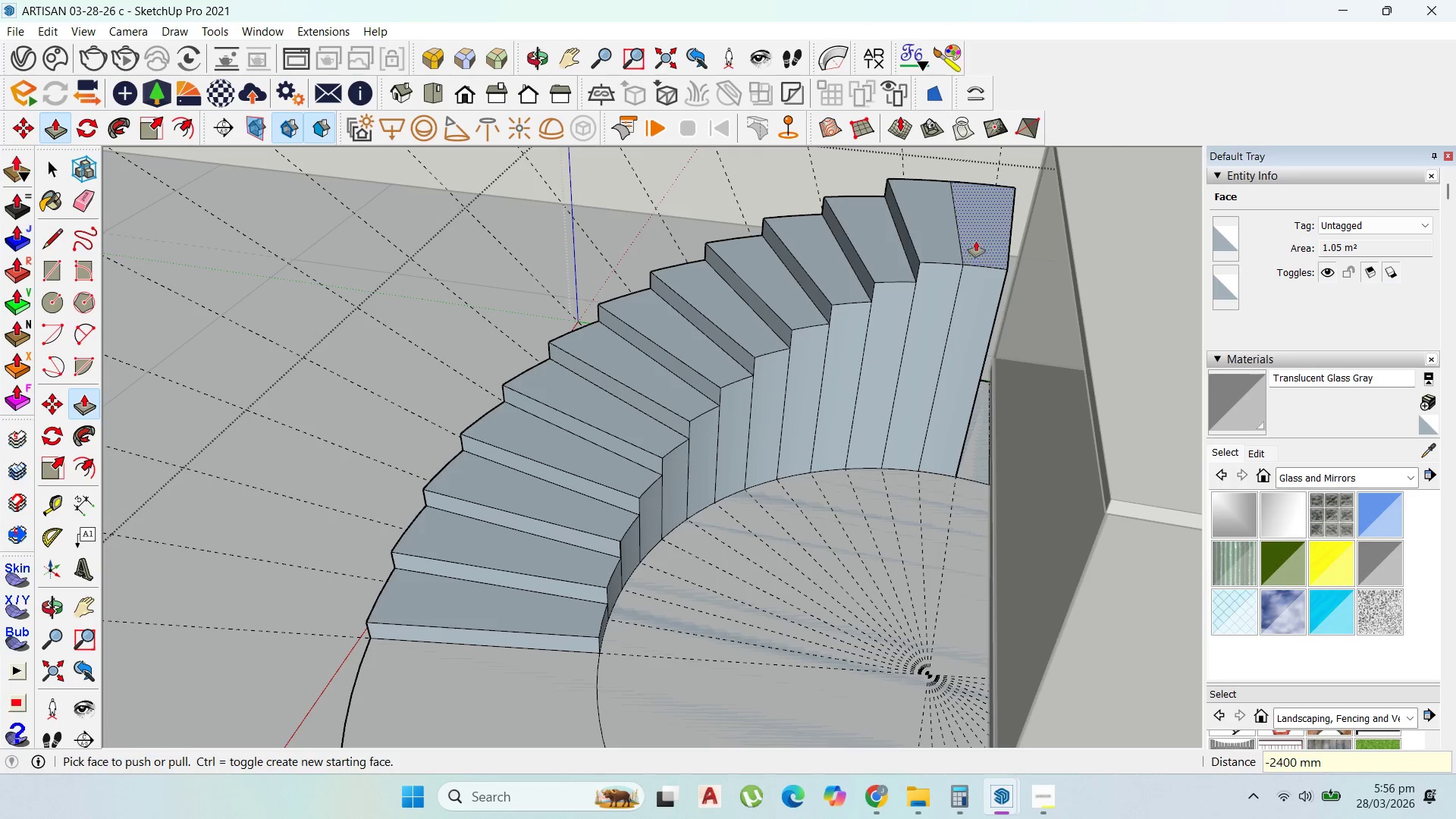 
left_click_drag(start_coordinate=[976, 241], to_coordinate=[989, 218])
 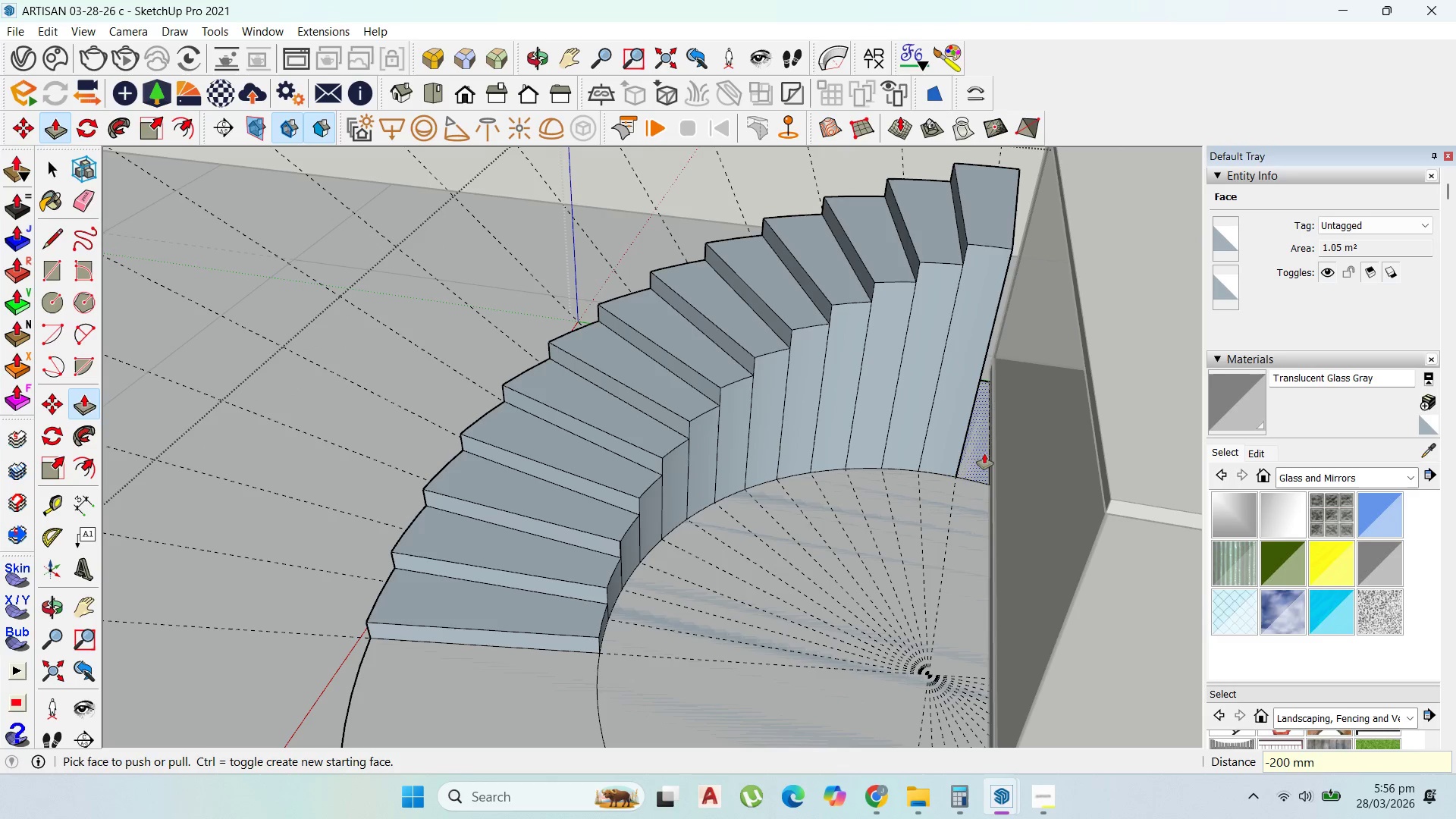 
type(200)
 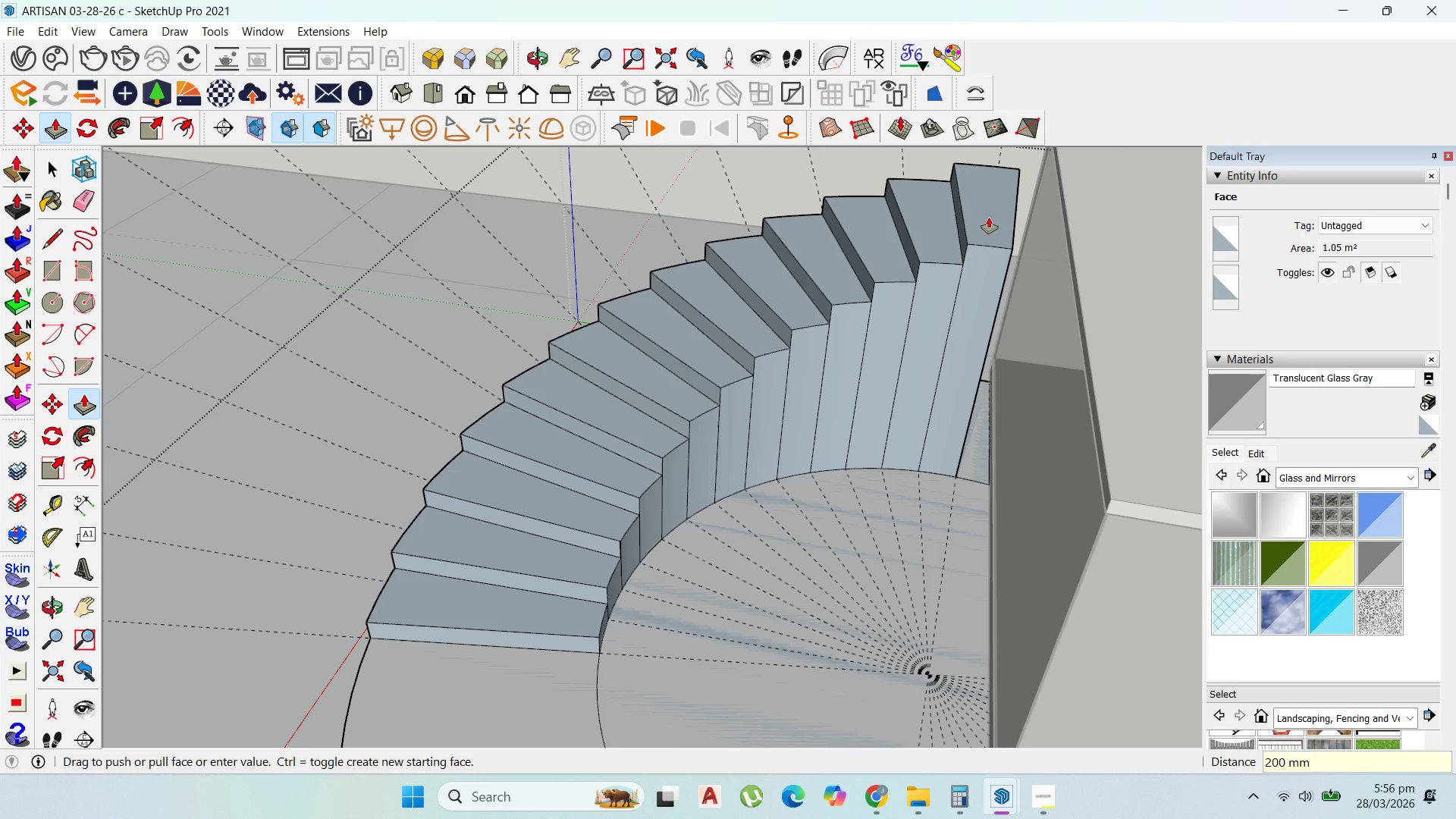 
key(Enter)
 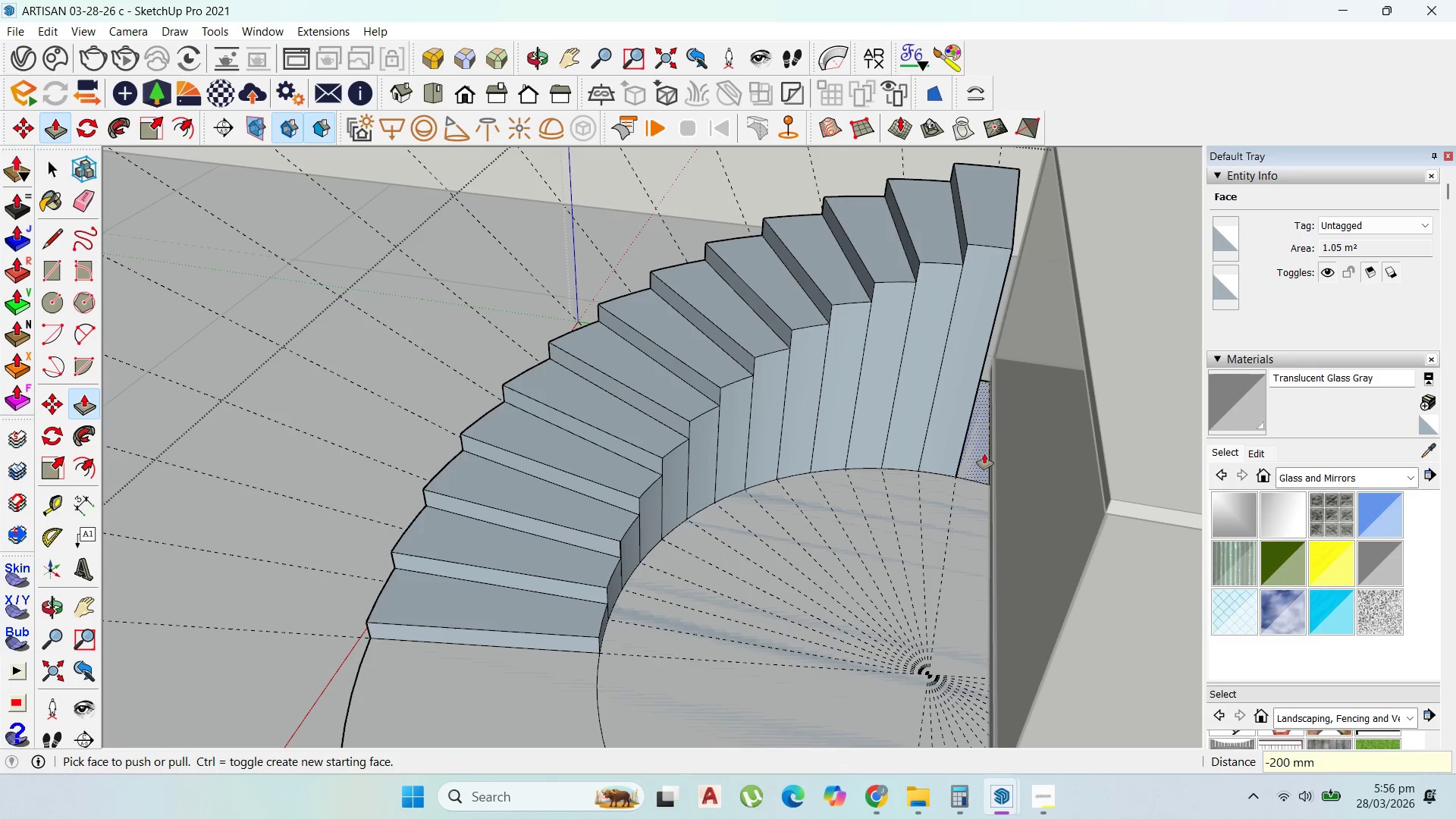 
left_click_drag(start_coordinate=[984, 454], to_coordinate=[1003, 231])
 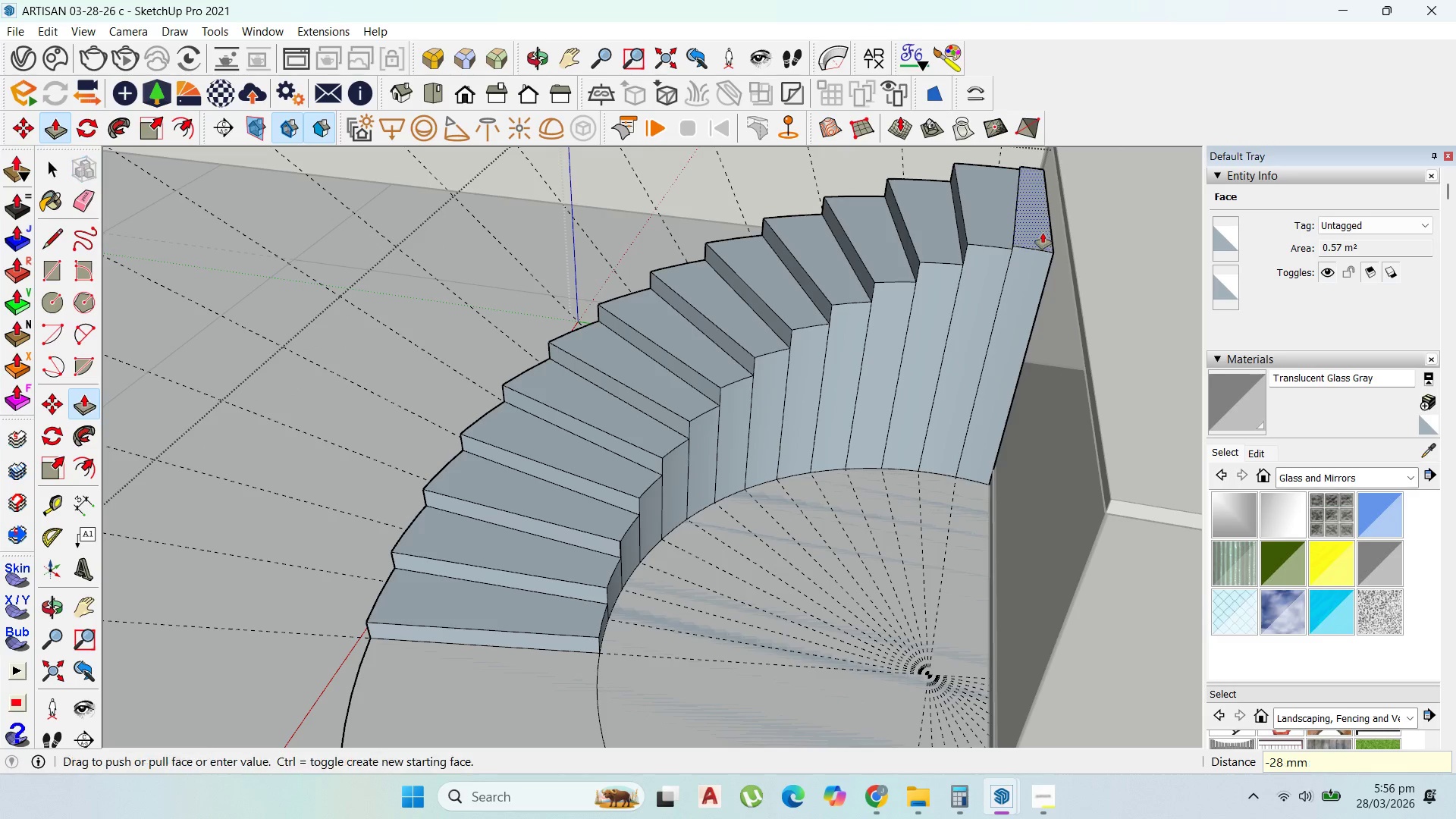 
left_click_drag(start_coordinate=[1043, 237], to_coordinate=[947, 468])
 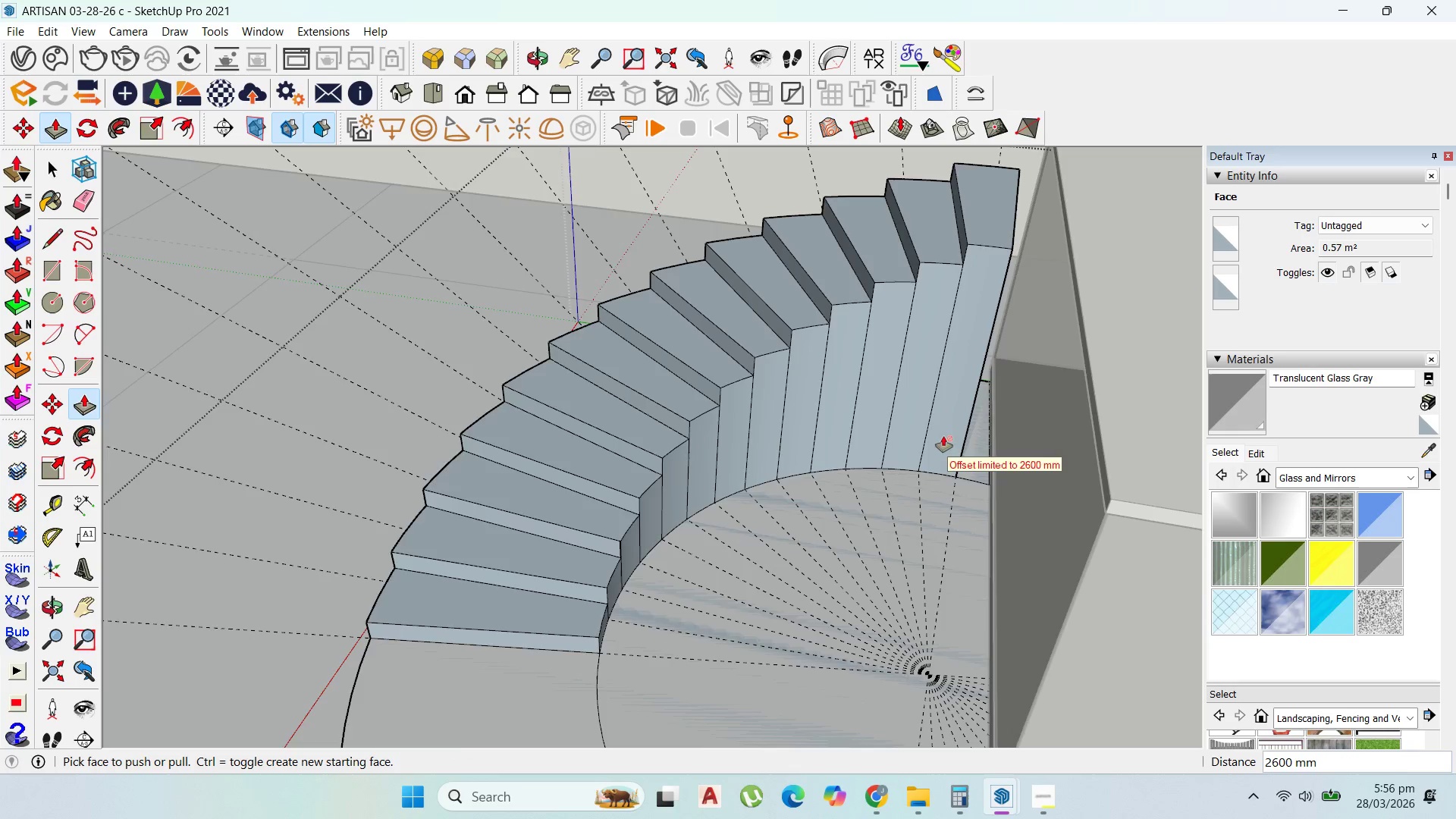 
scroll: coordinate [868, 450], scroll_direction: down, amount: 15.0
 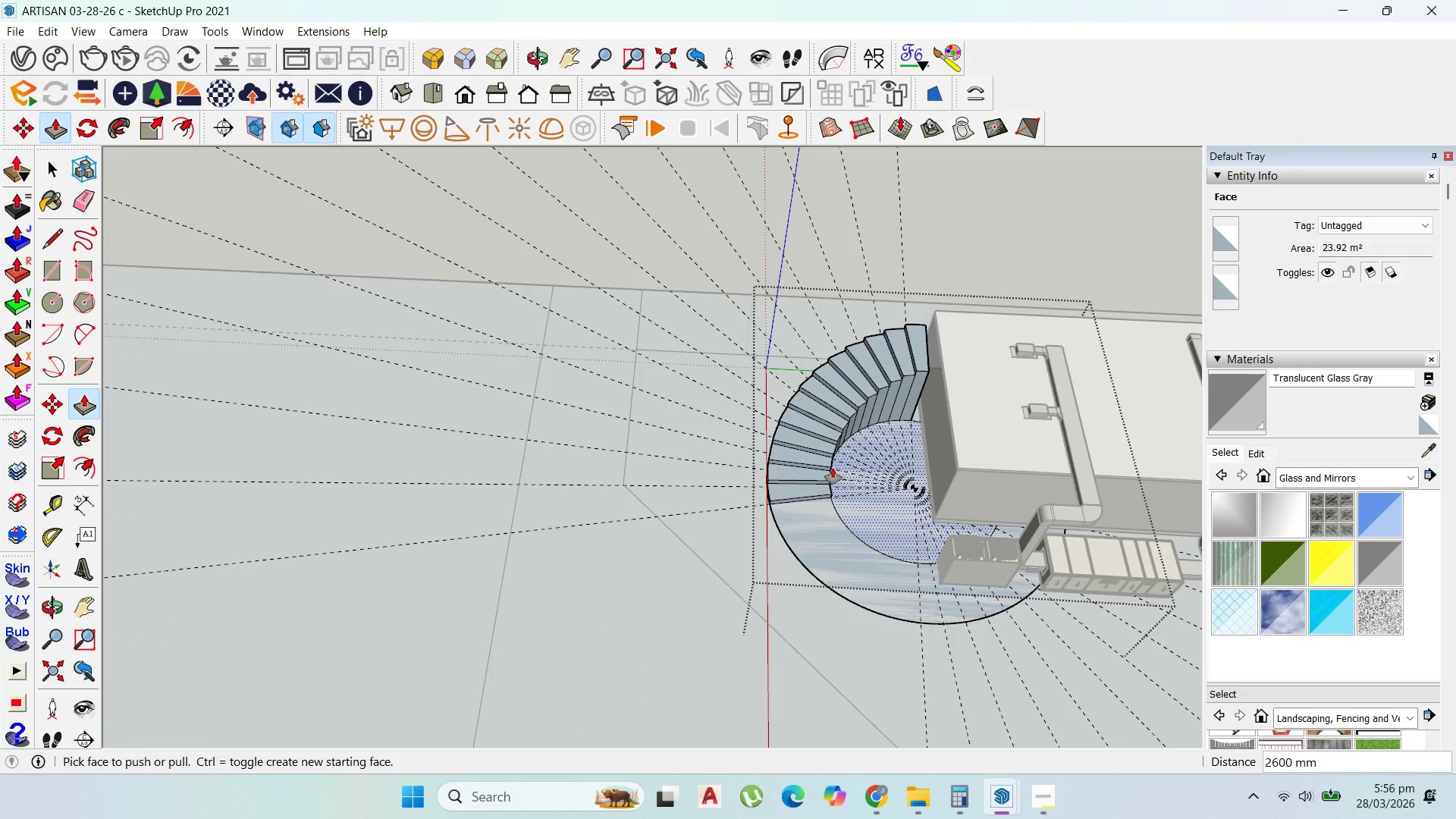 
scroll: coordinate [878, 453], scroll_direction: up, amount: 23.0
 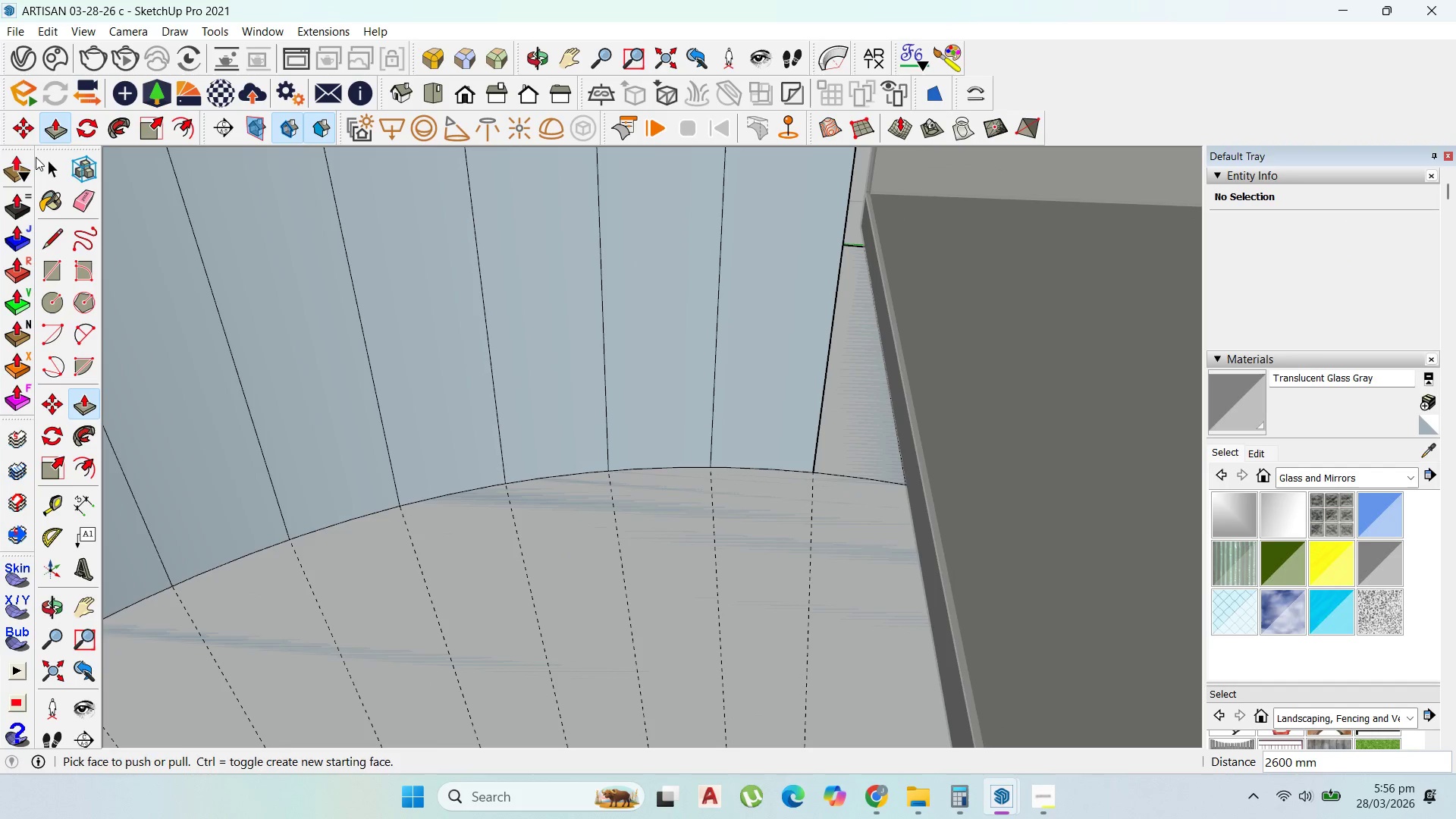 
left_click([49, 167])
 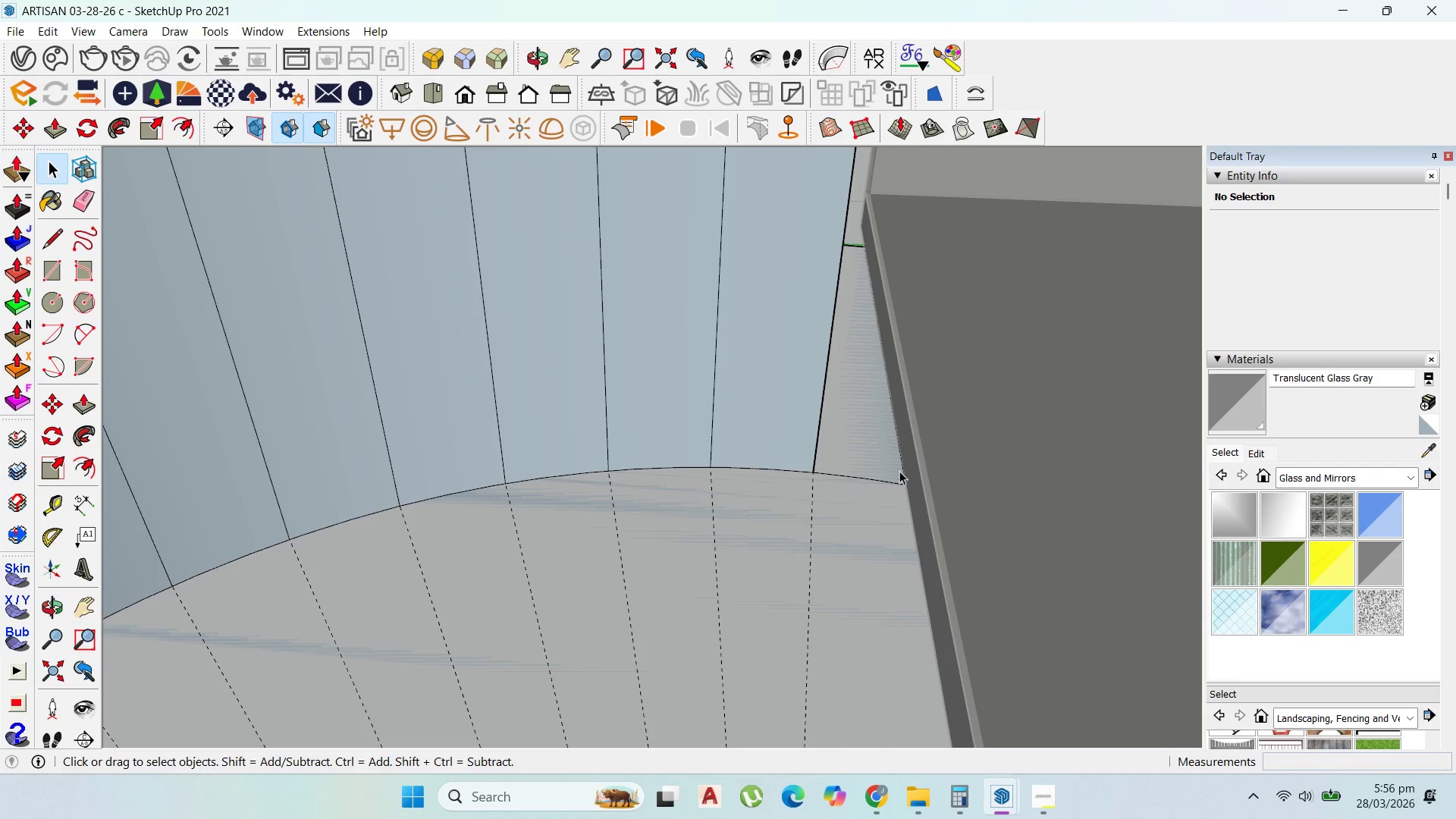 
left_click([901, 469])
 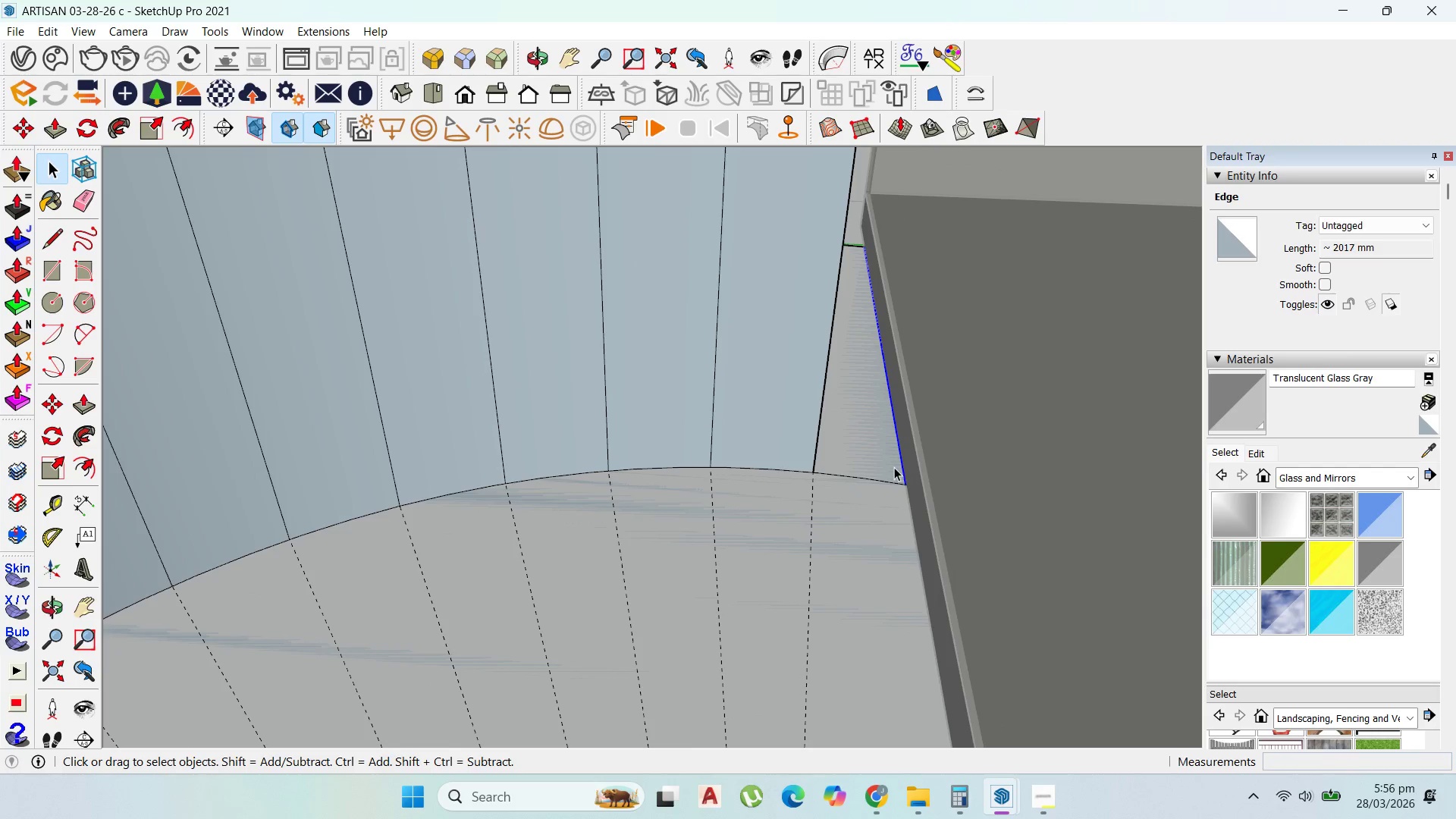 
key(Delete)
 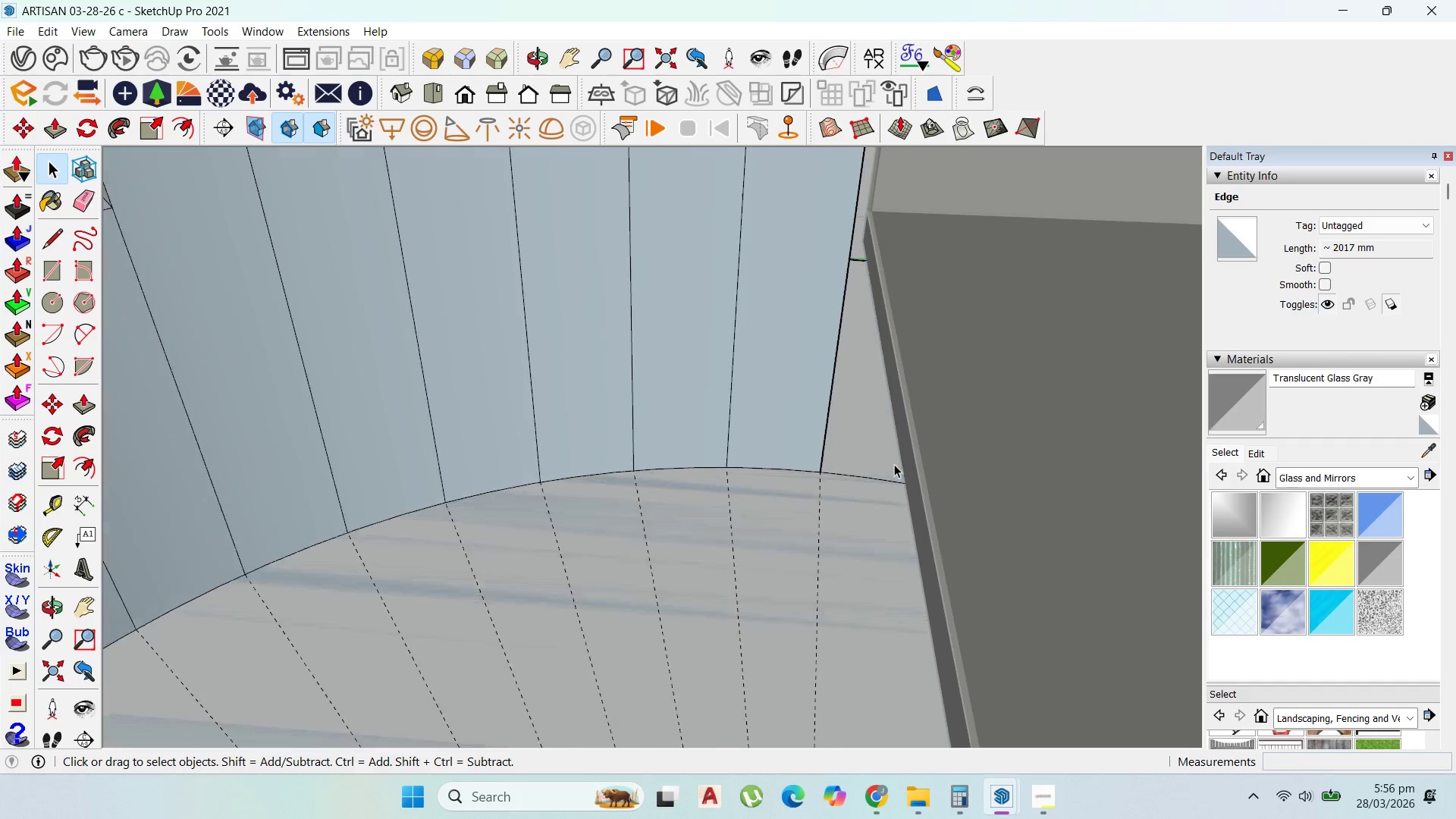 
left_click([920, 461])
 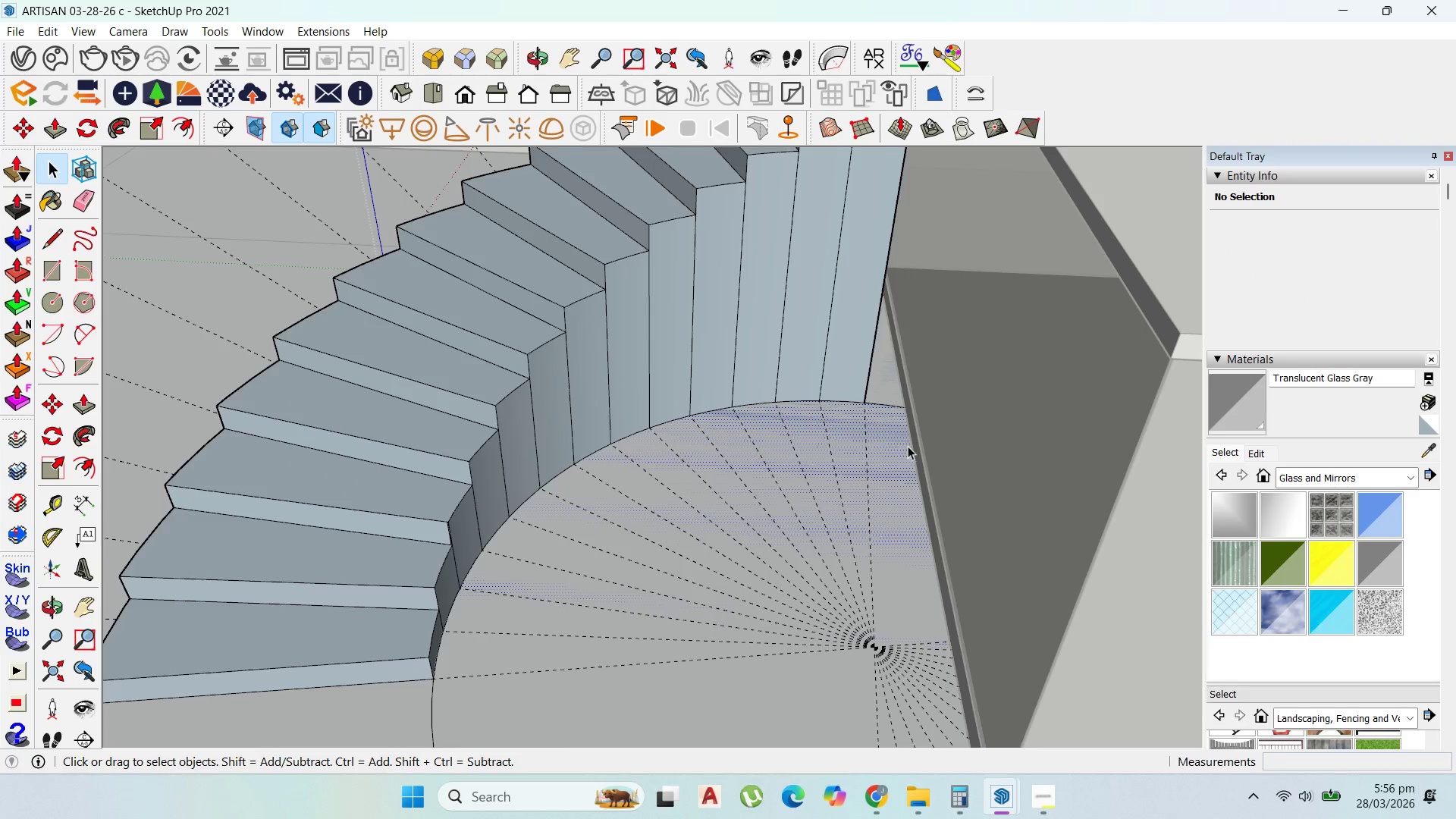 
scroll: coordinate [831, 330], scroll_direction: down, amount: 14.0
 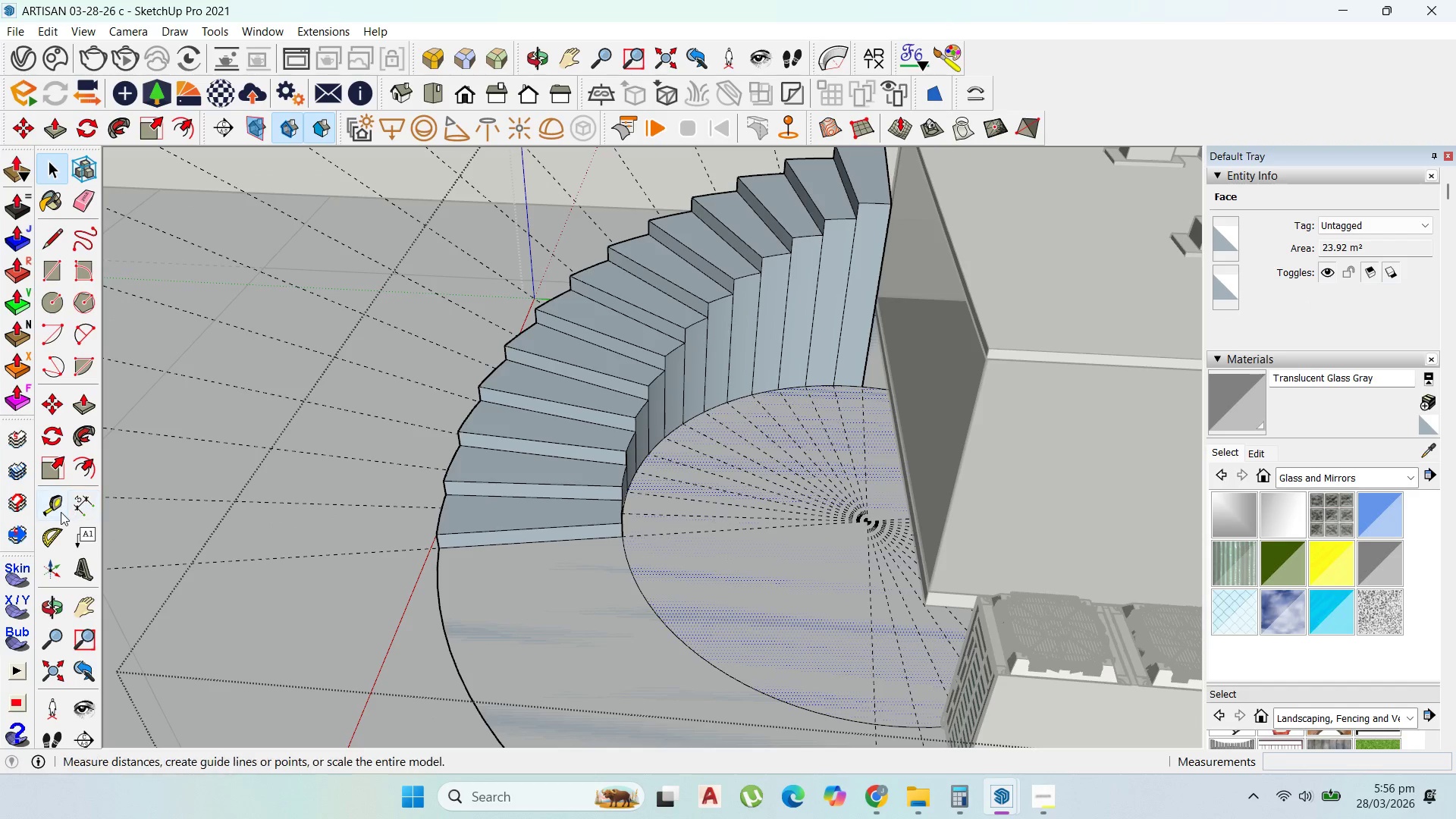 
left_click([57, 541])
 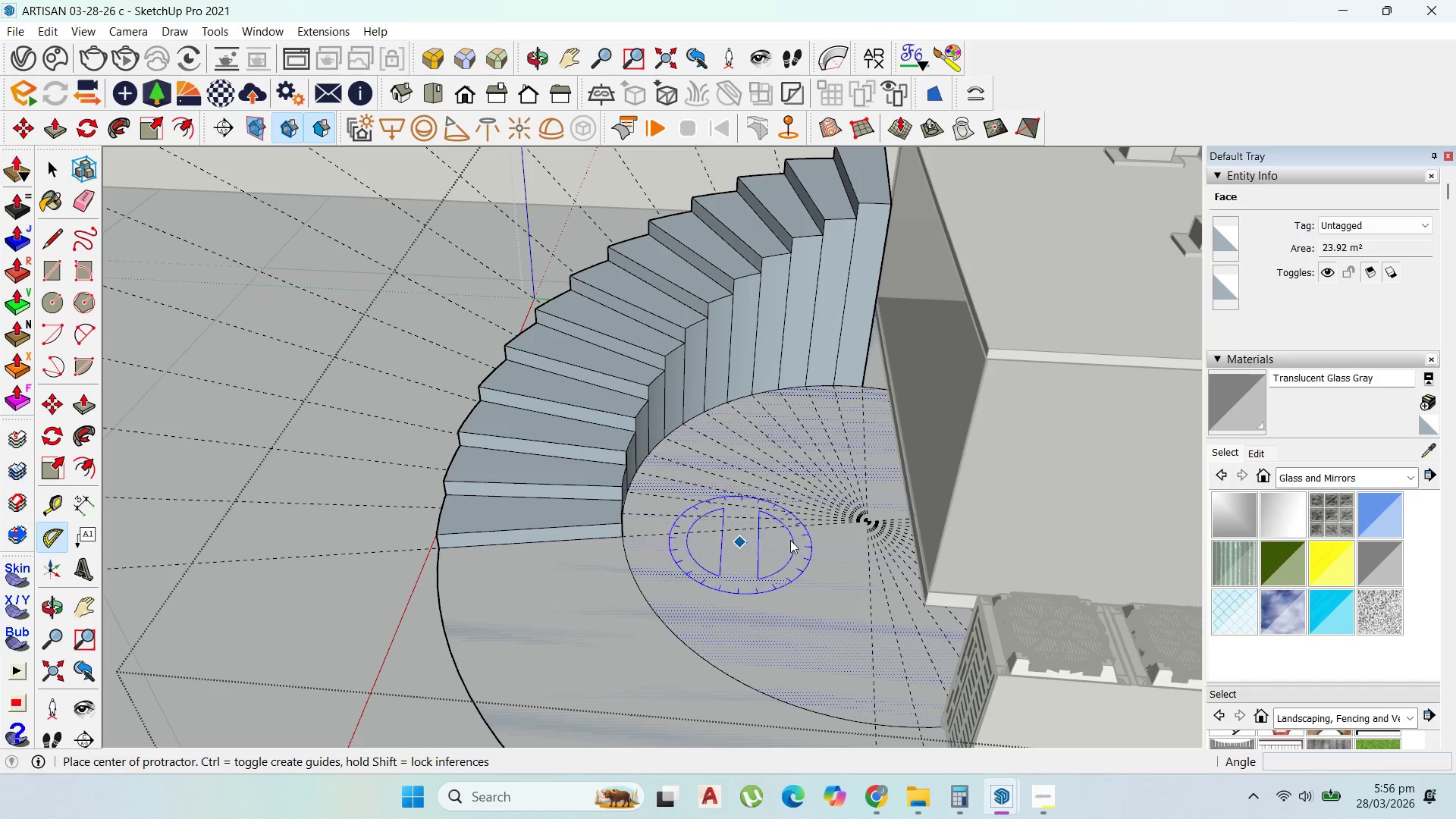 
scroll: coordinate [871, 525], scroll_direction: up, amount: 14.0
 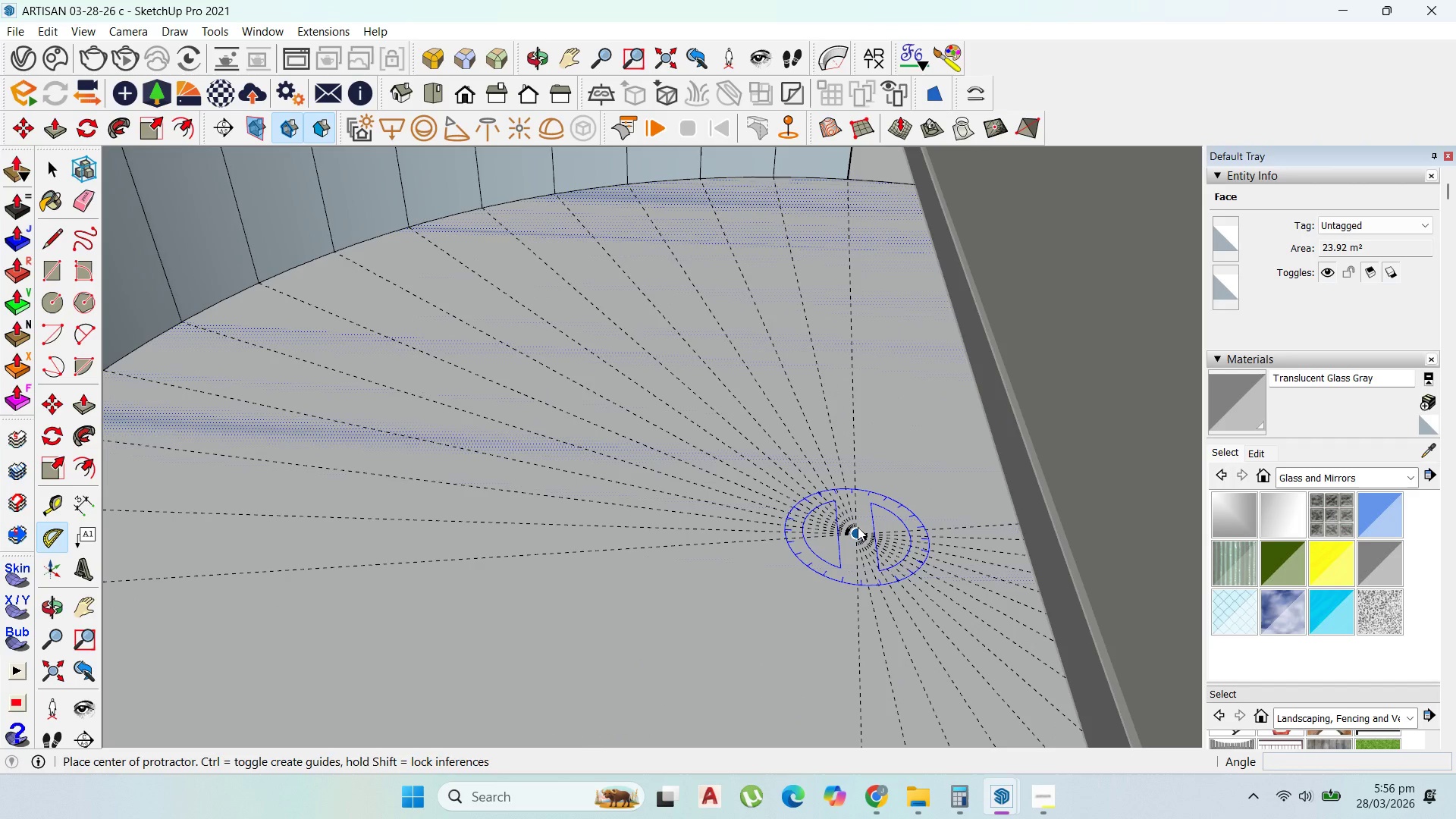 
left_click([858, 527])
 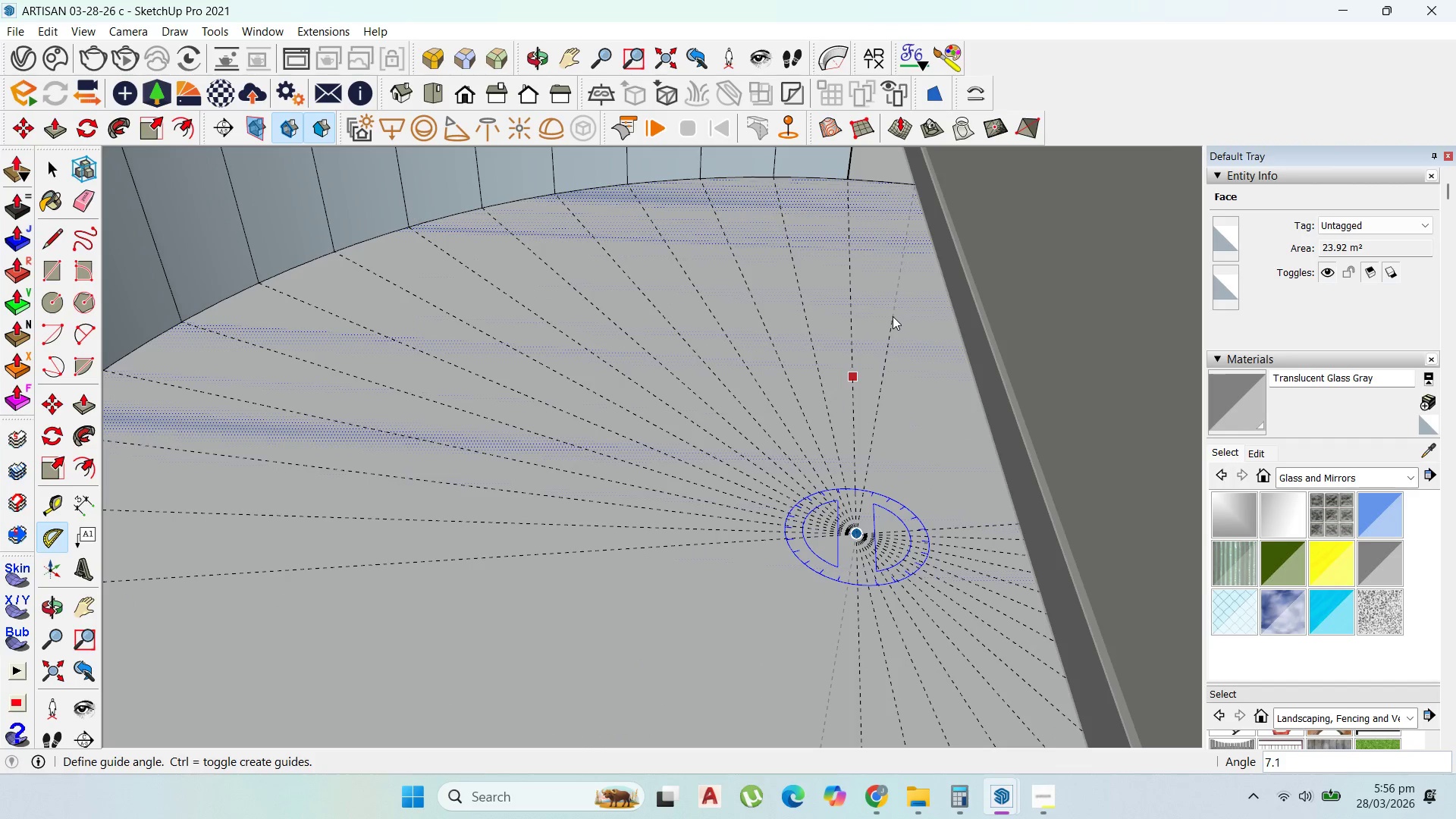 
wait(10.56)
 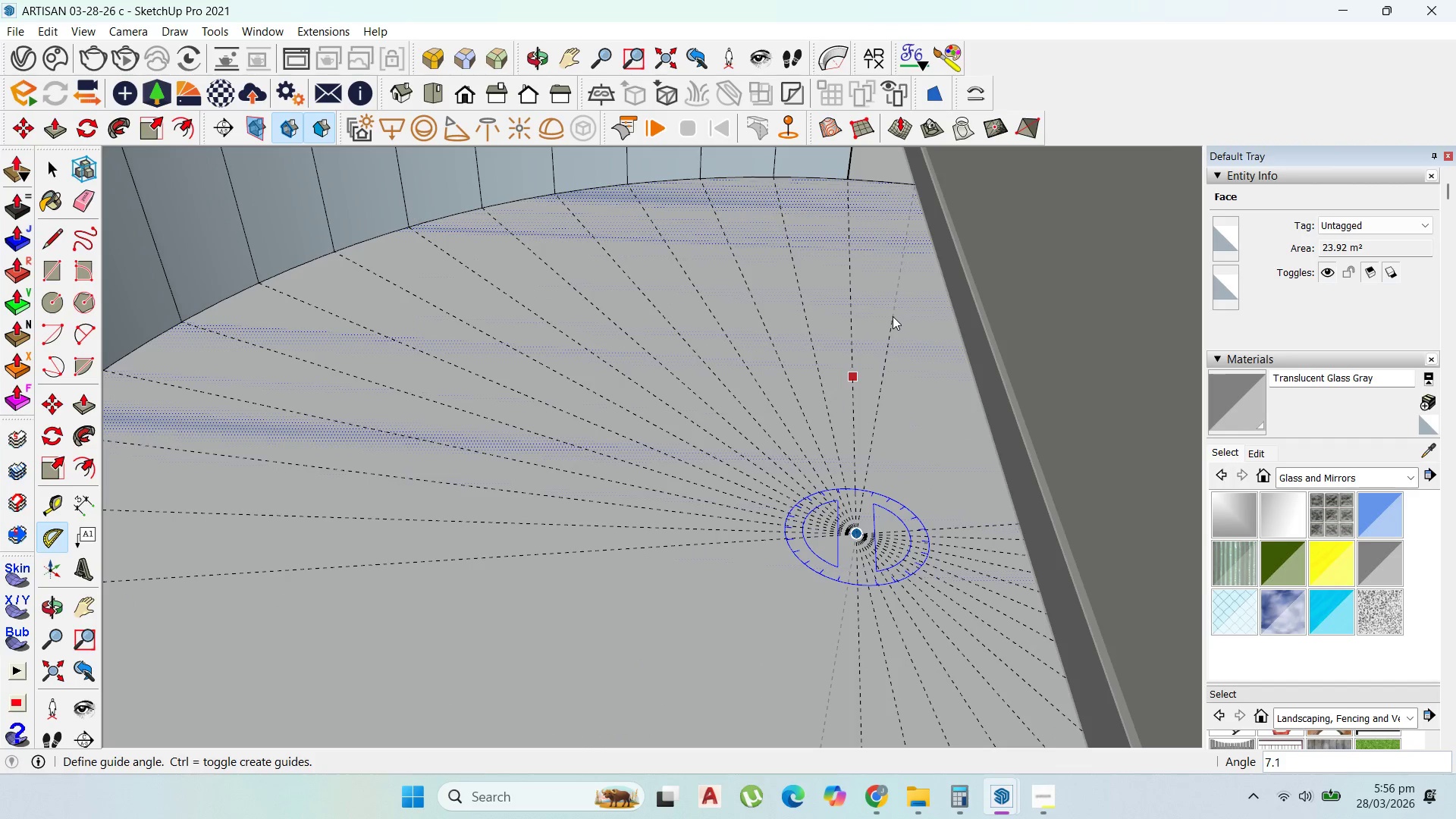 
key(8)
 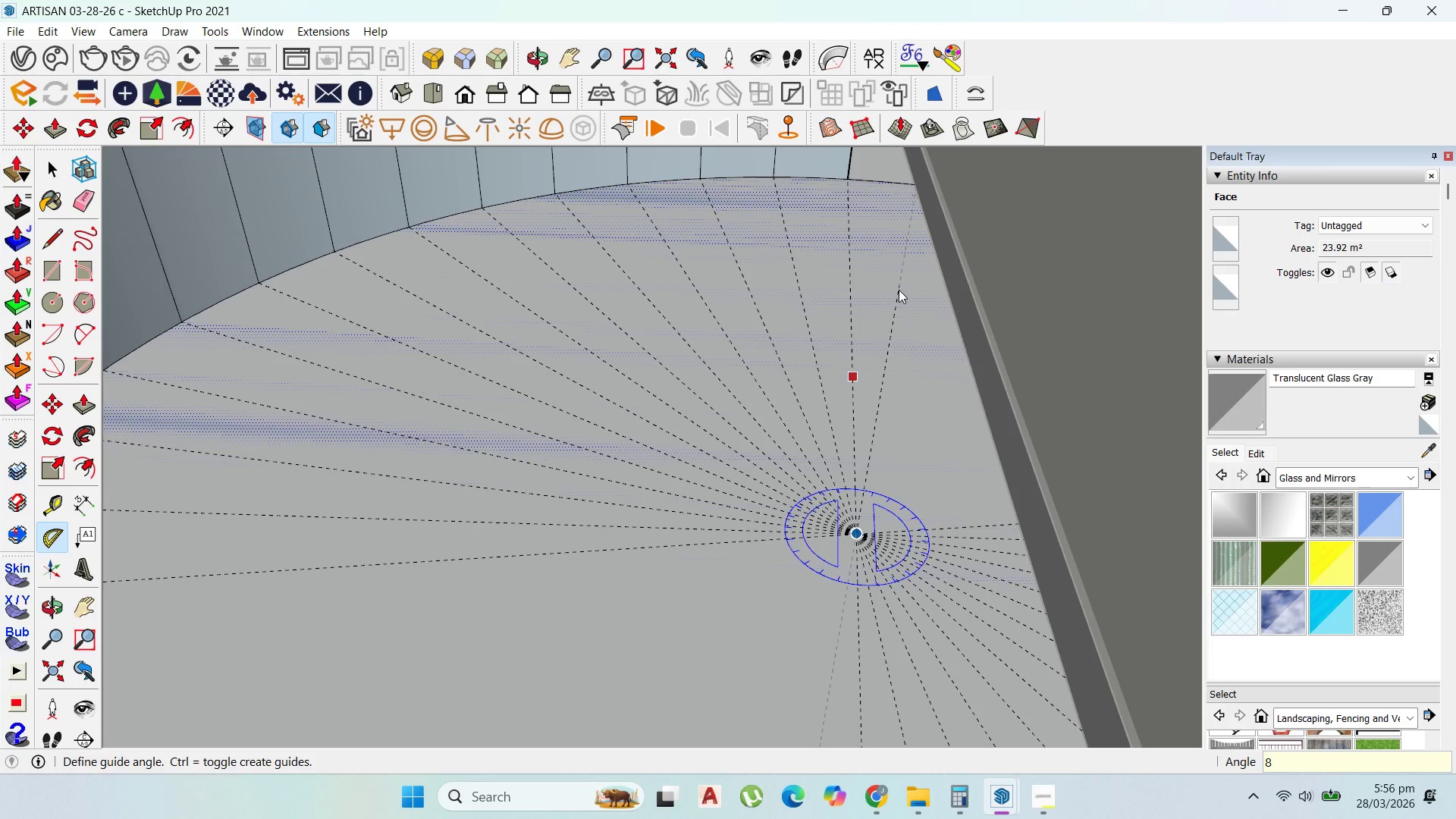 
key(Enter)
 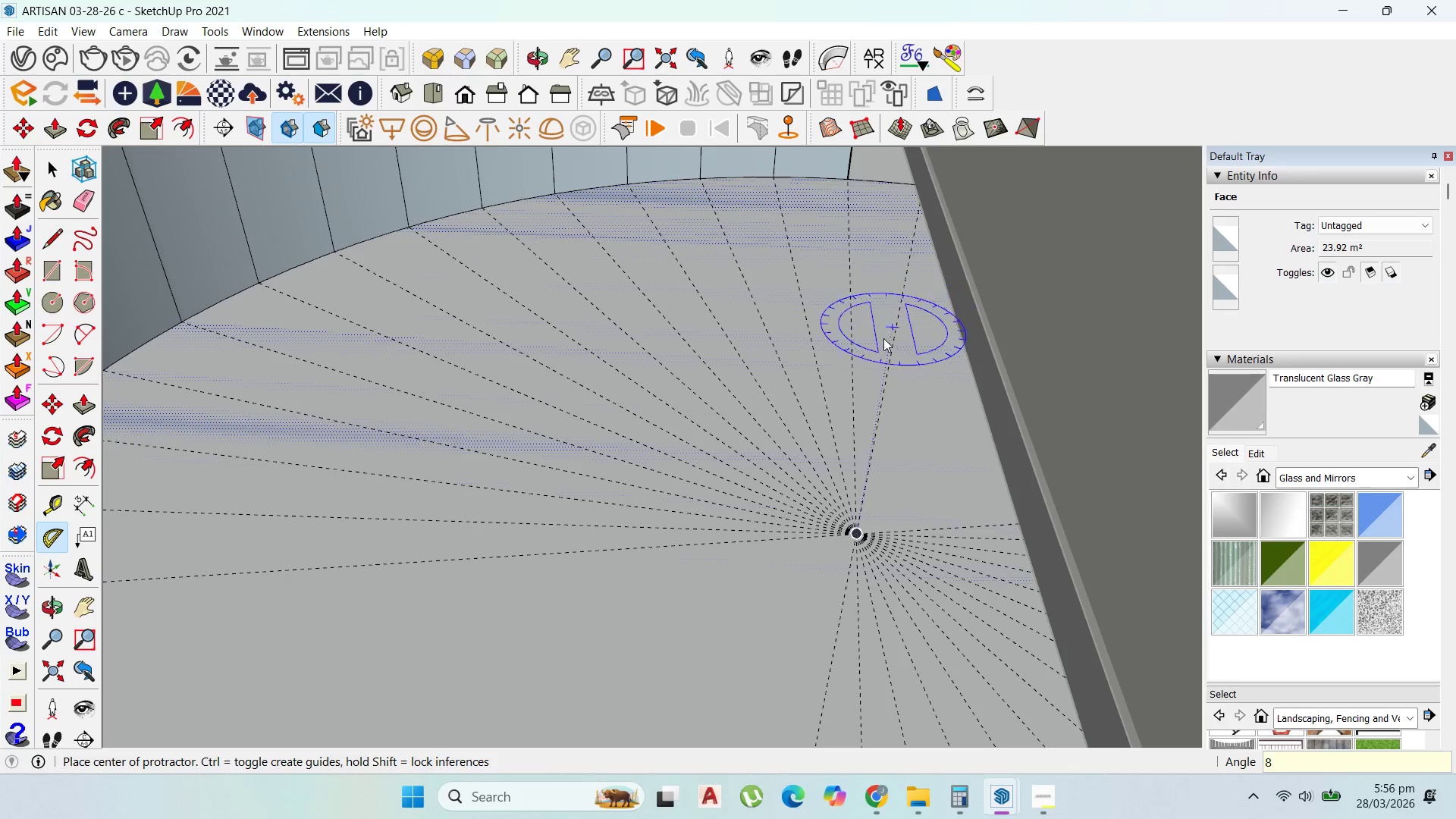 
scroll: coordinate [761, 439], scroll_direction: down, amount: 14.0
 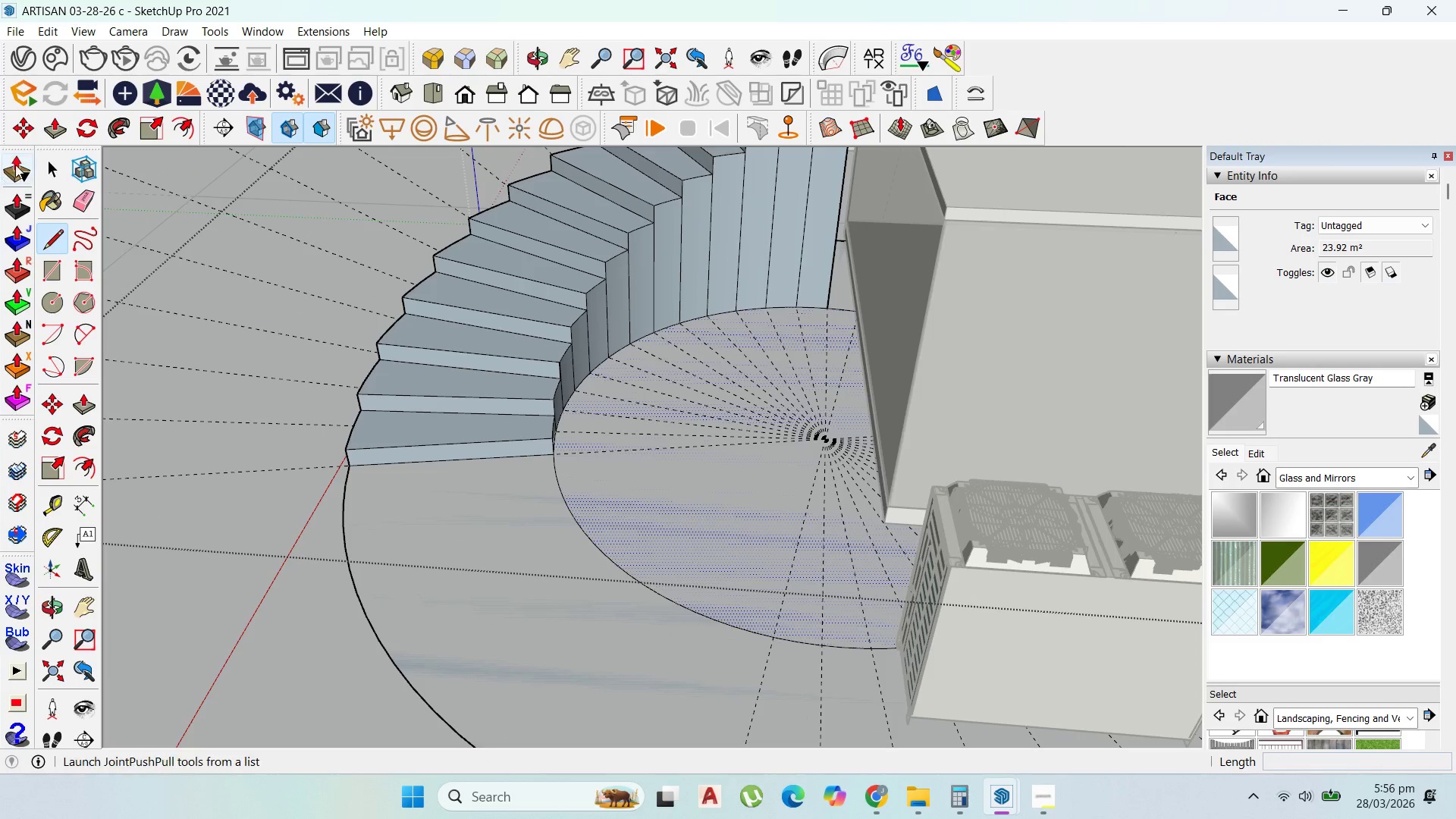 
key(Escape)
 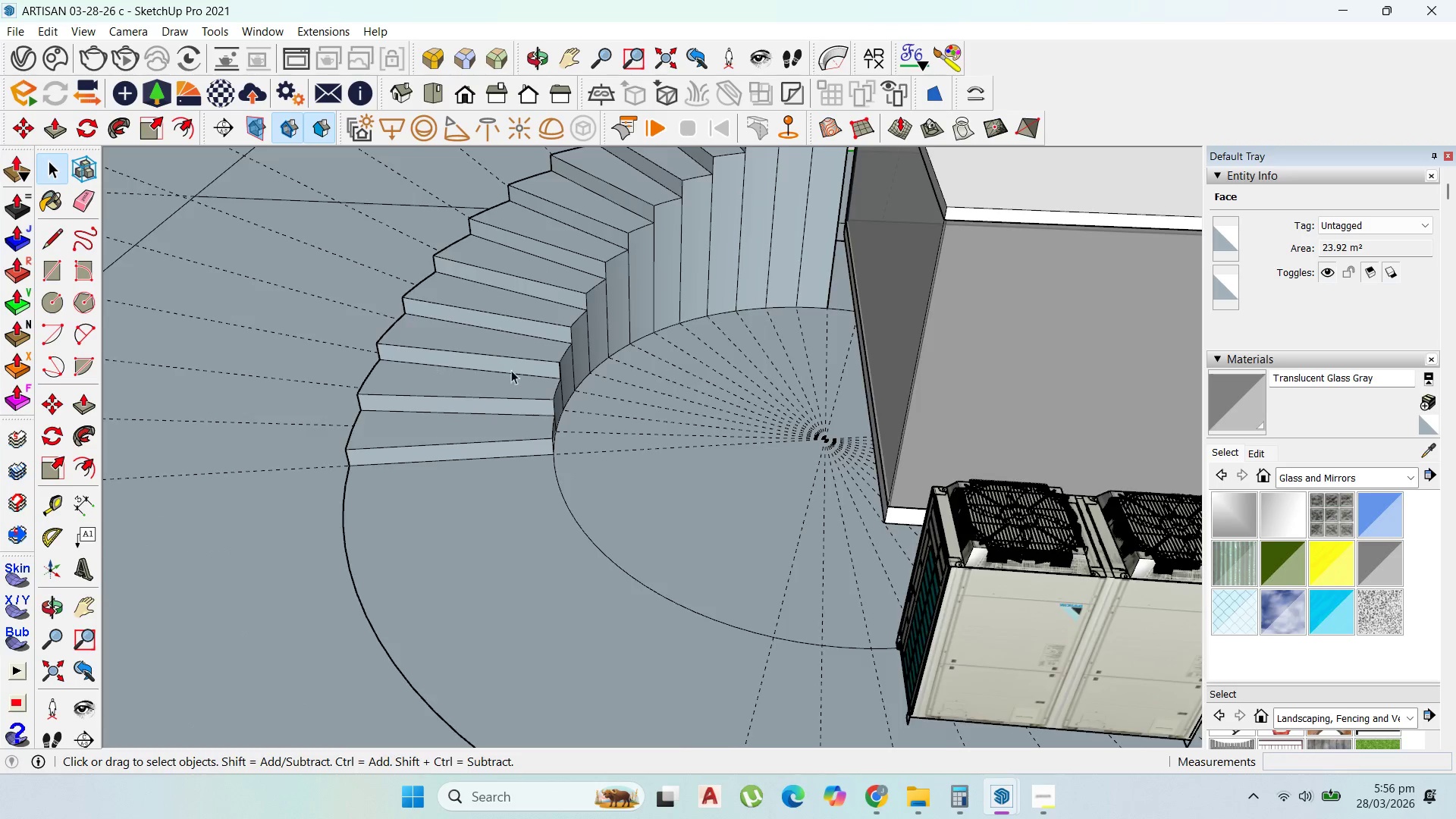 
key(Escape)
 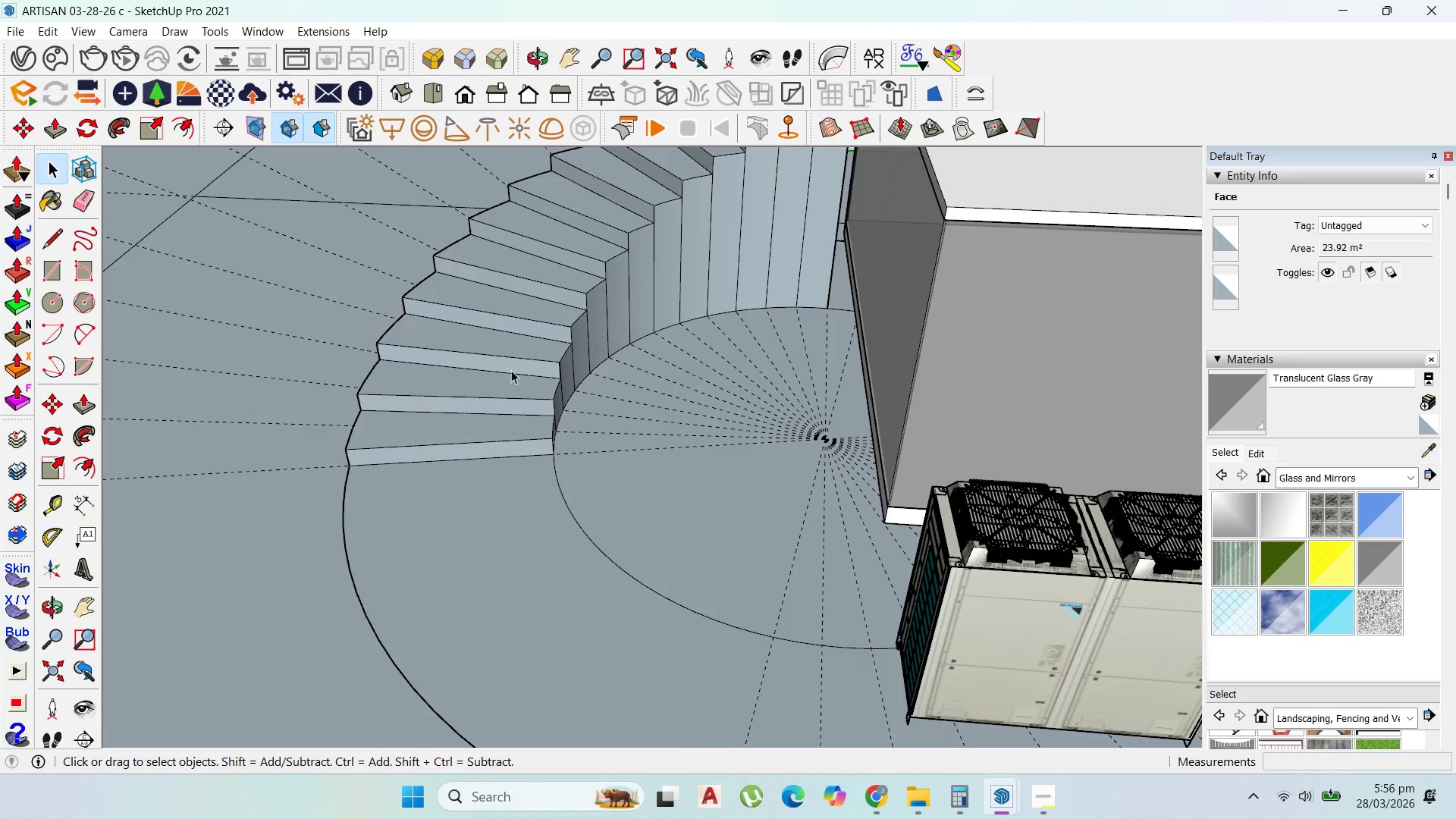 
left_click([682, 388])
 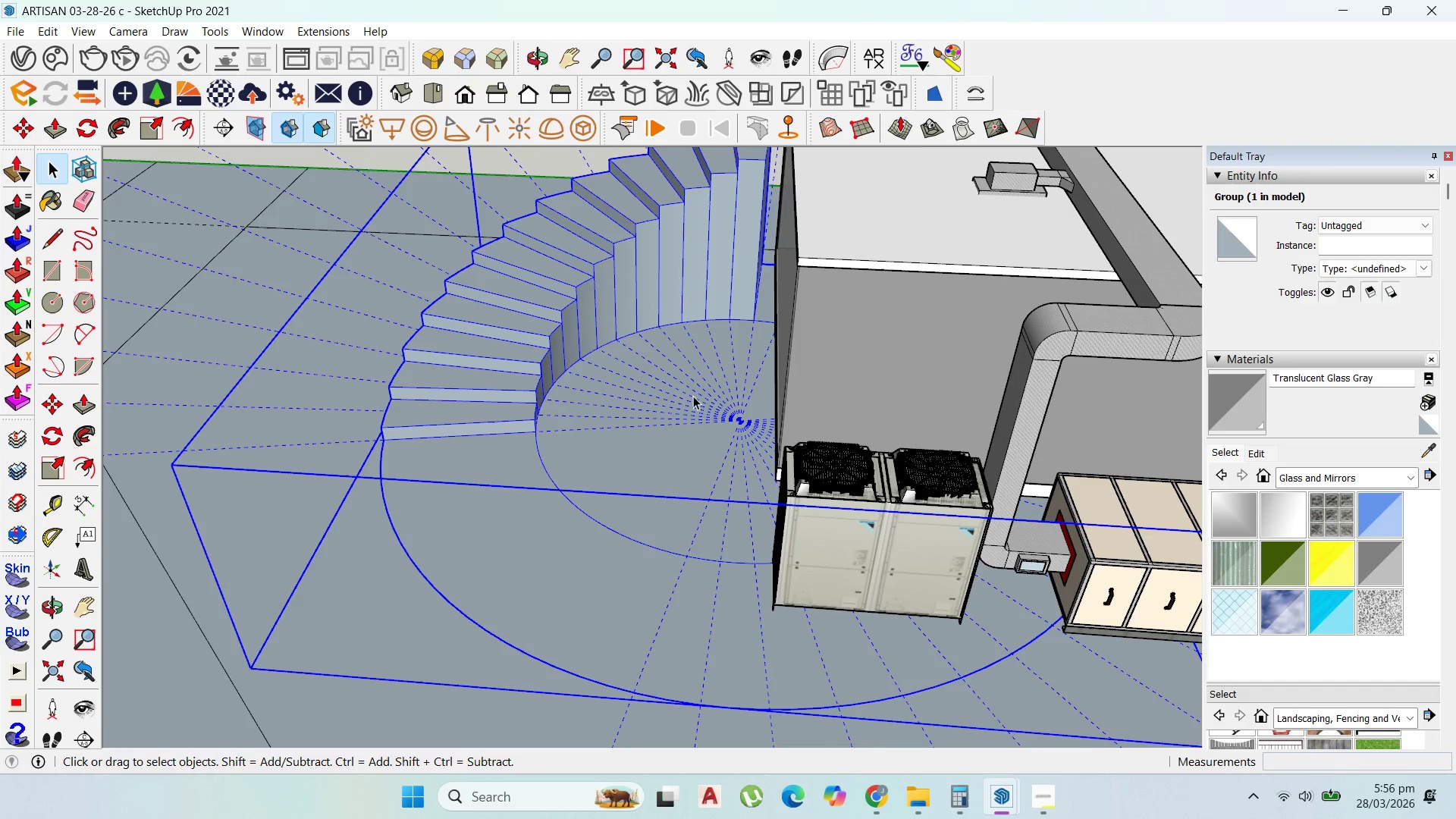 
scroll: coordinate [692, 393], scroll_direction: down, amount: 12.0
 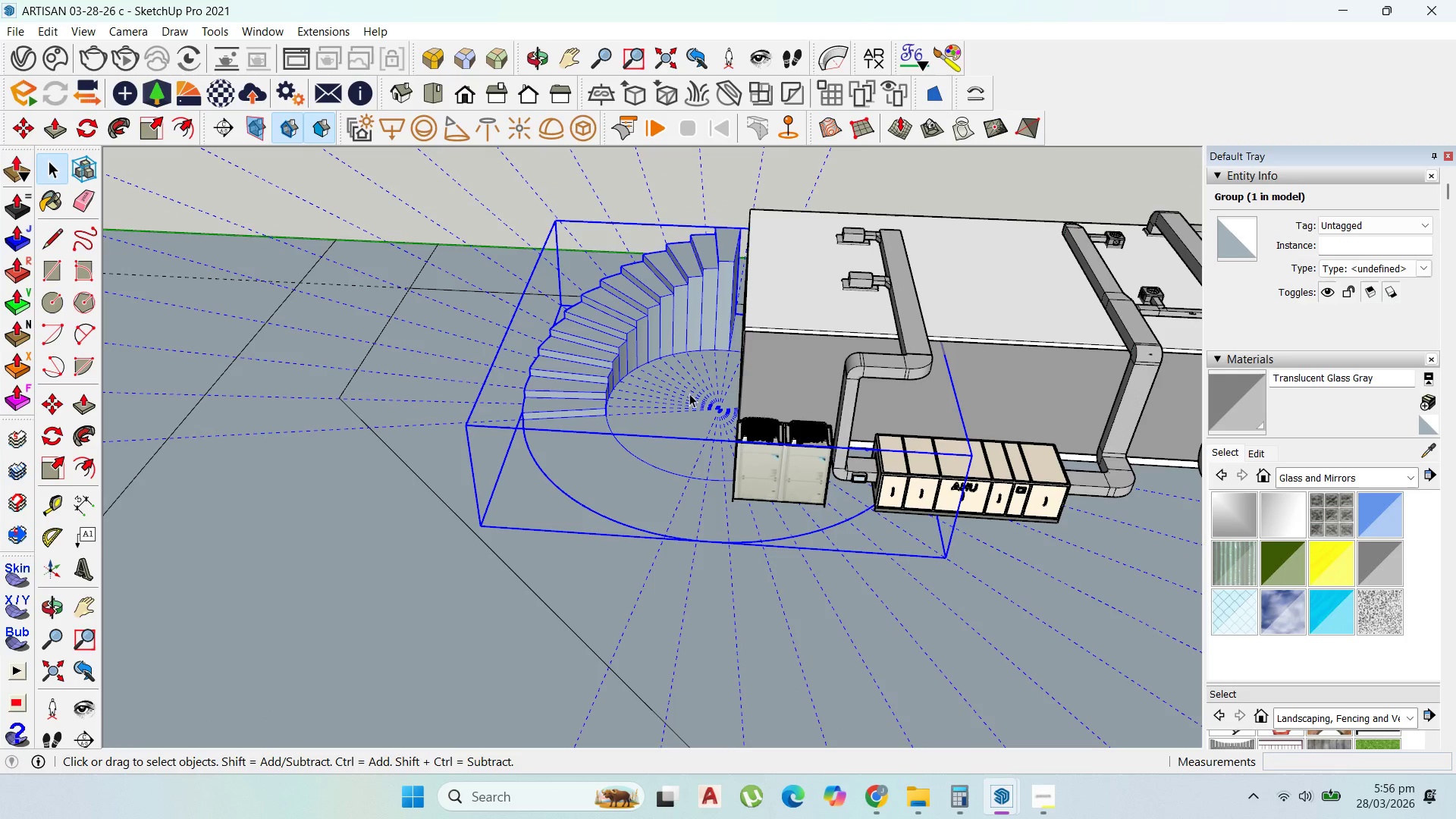 
key(M)
 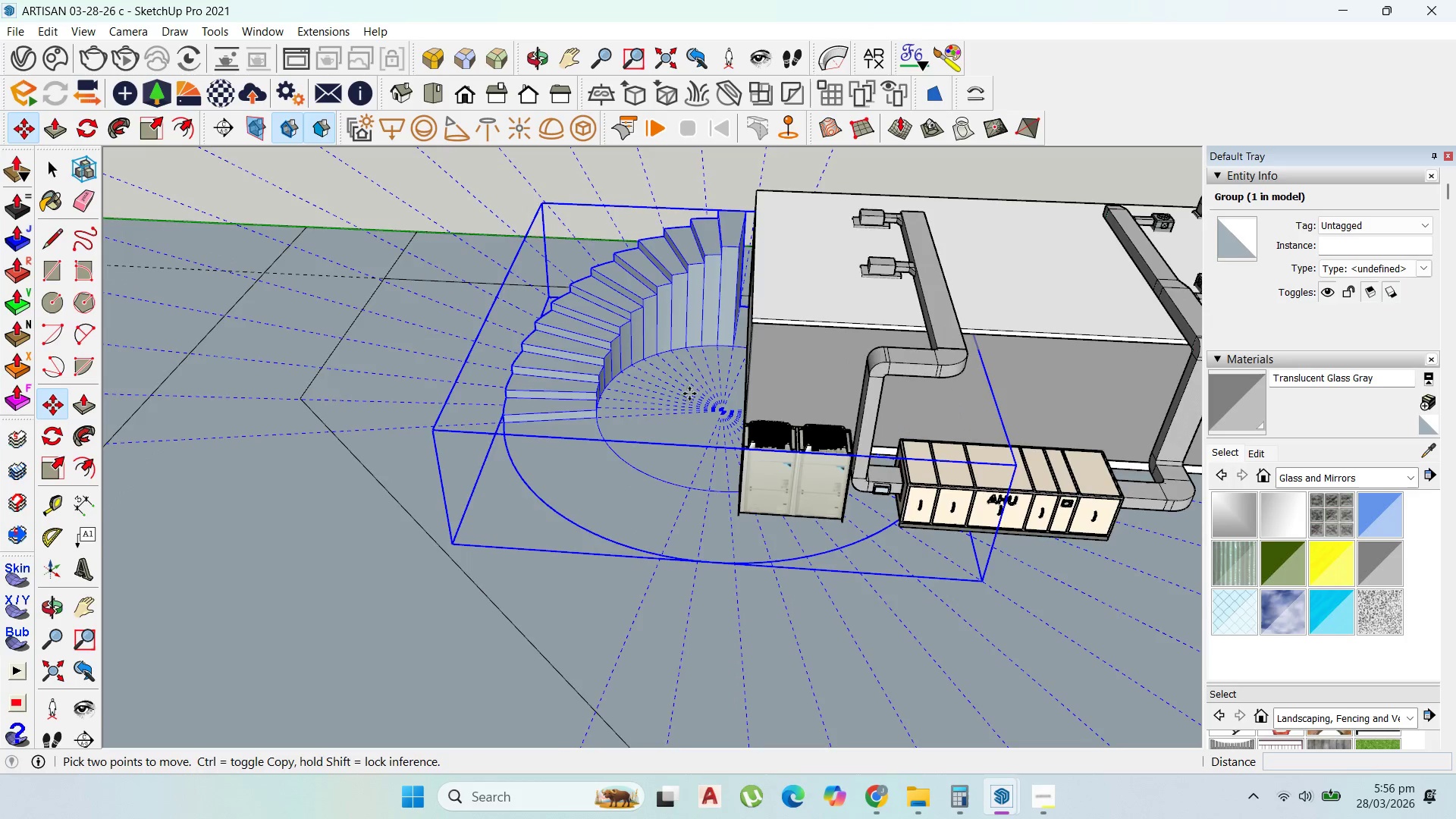 
scroll: coordinate [717, 406], scroll_direction: up, amount: 8.0
 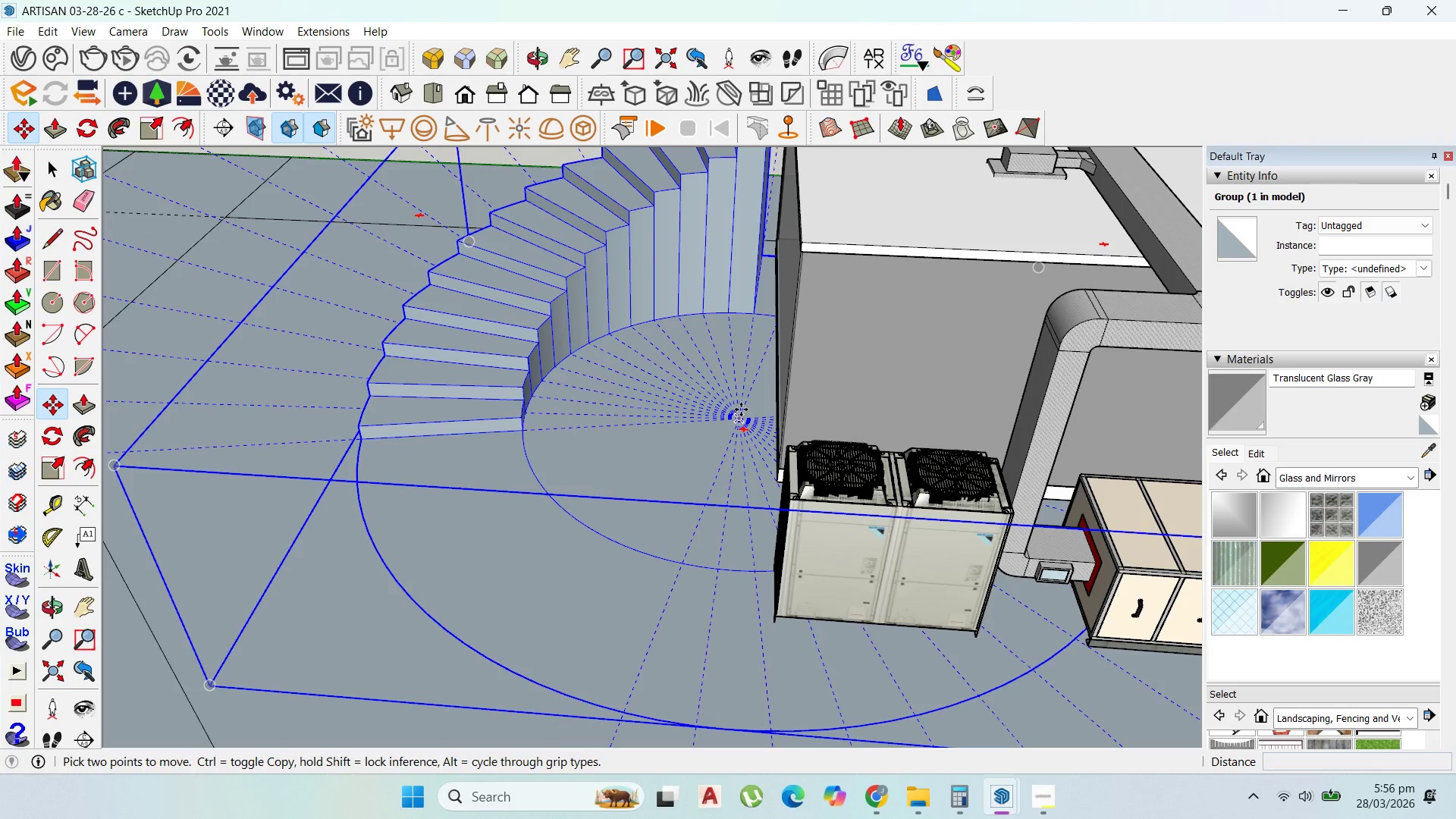 
left_click([741, 410])
 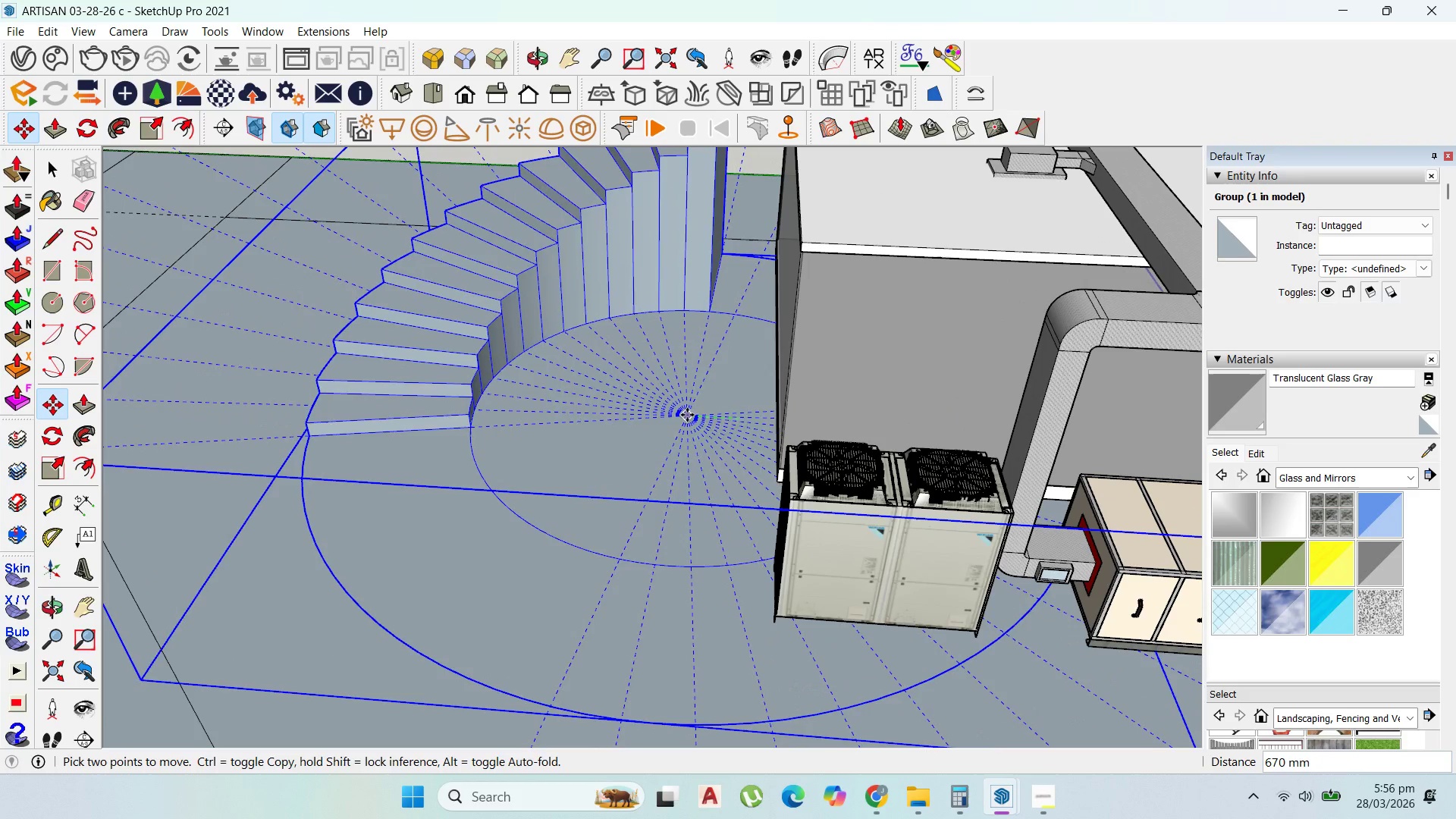 
left_click([687, 415])
 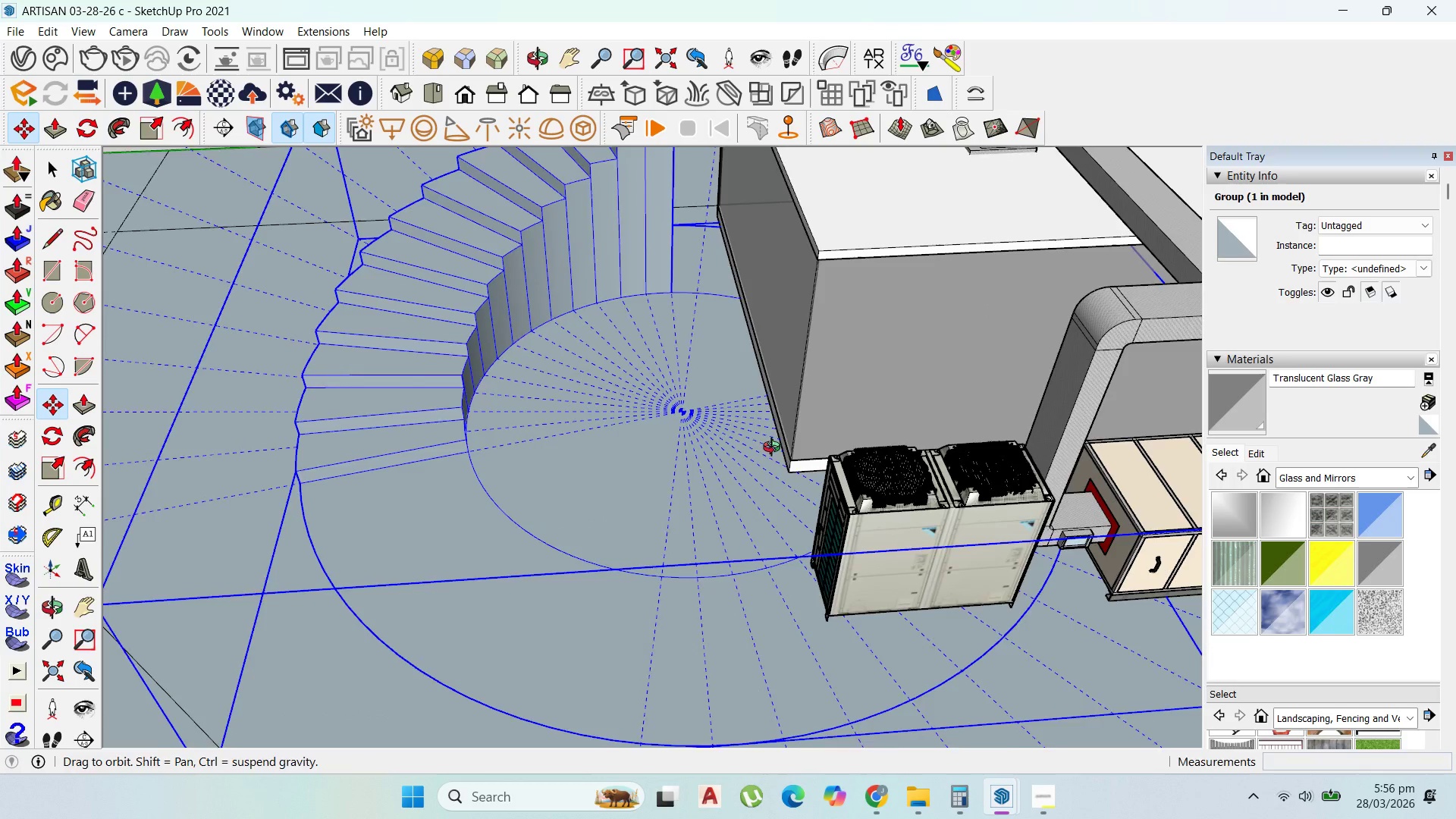 
scroll: coordinate [777, 449], scroll_direction: down, amount: 3.0
 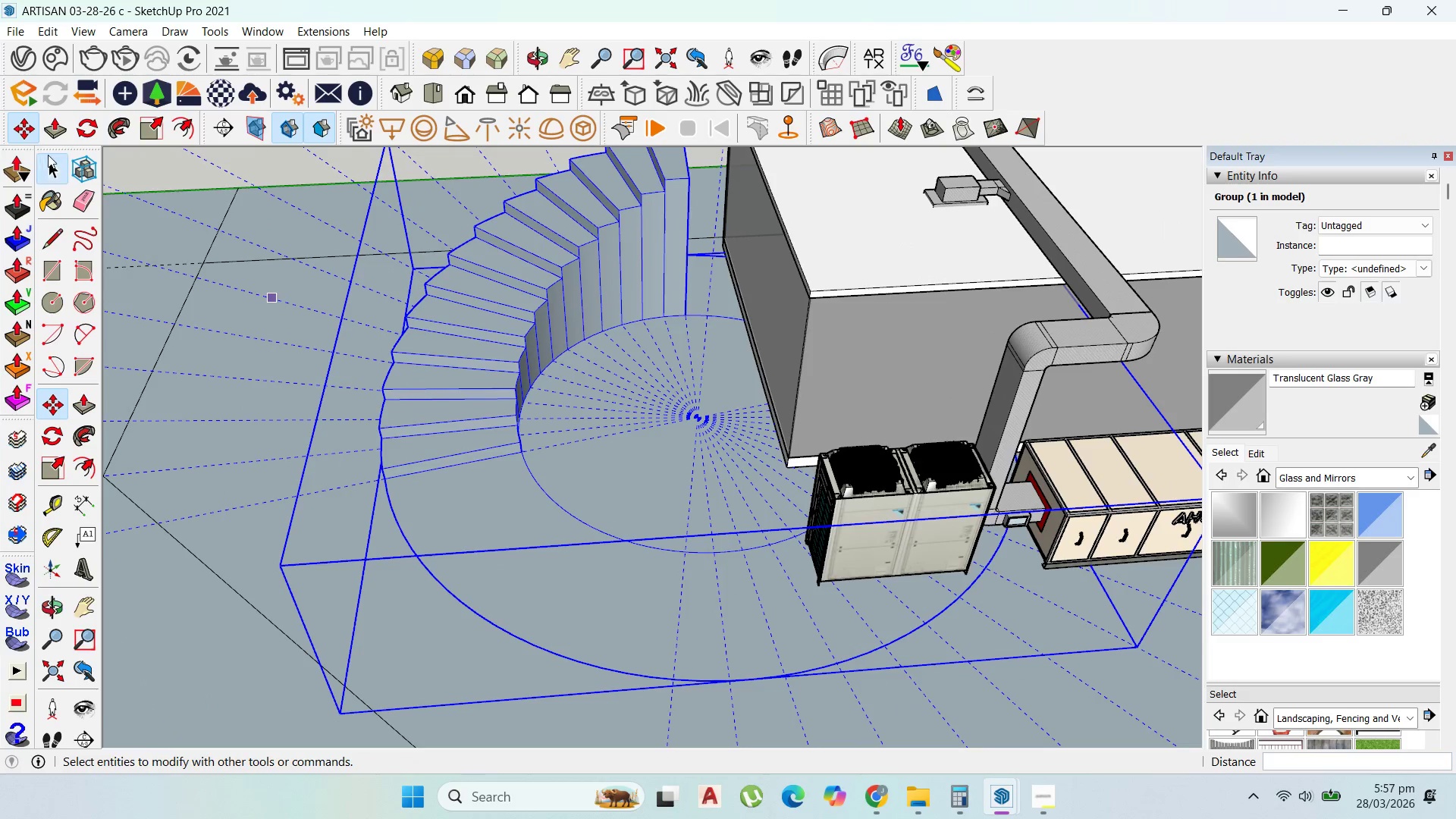 
double_click([745, 284])
 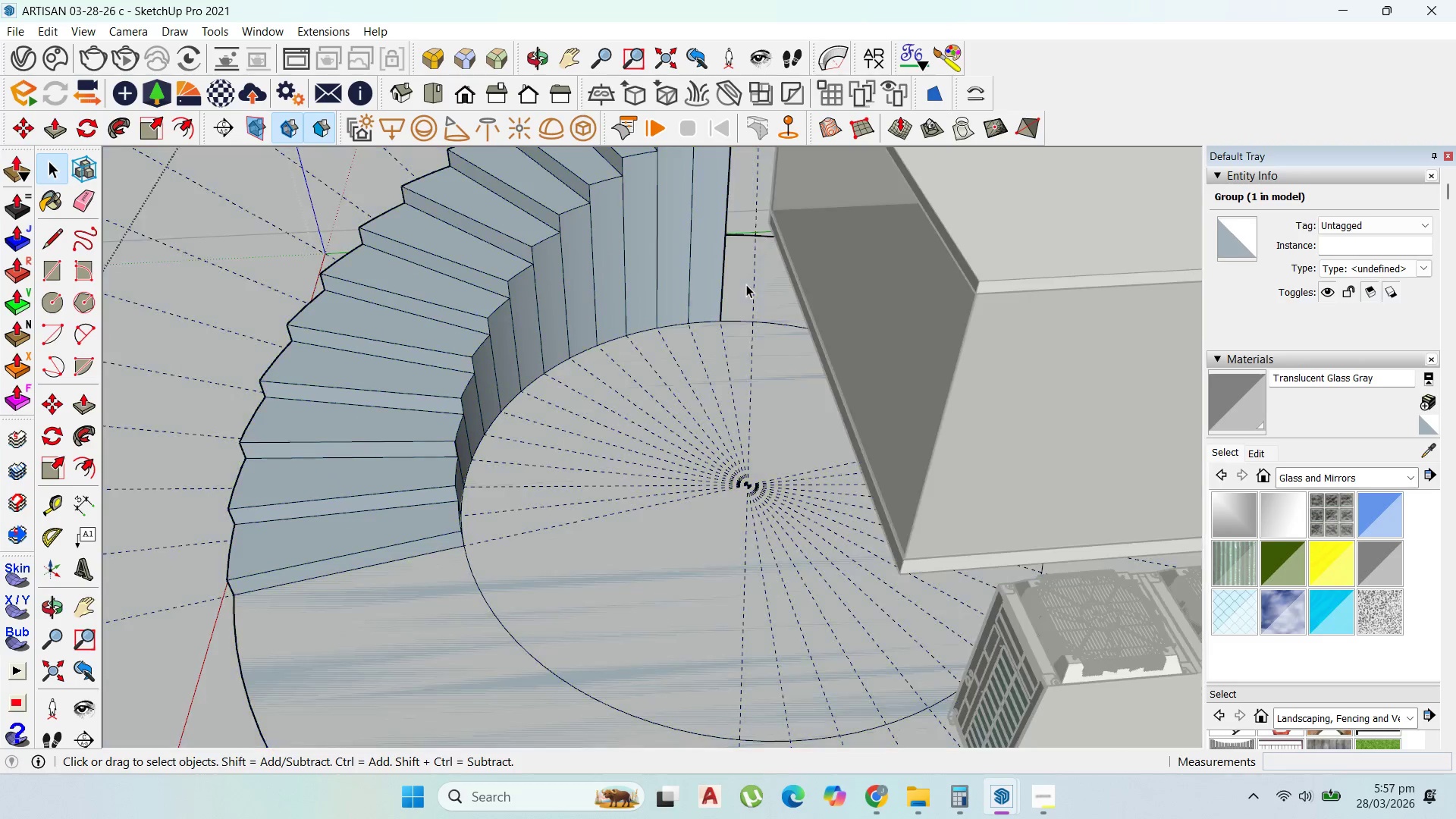 
scroll: coordinate [688, 289], scroll_direction: up, amount: 4.0
 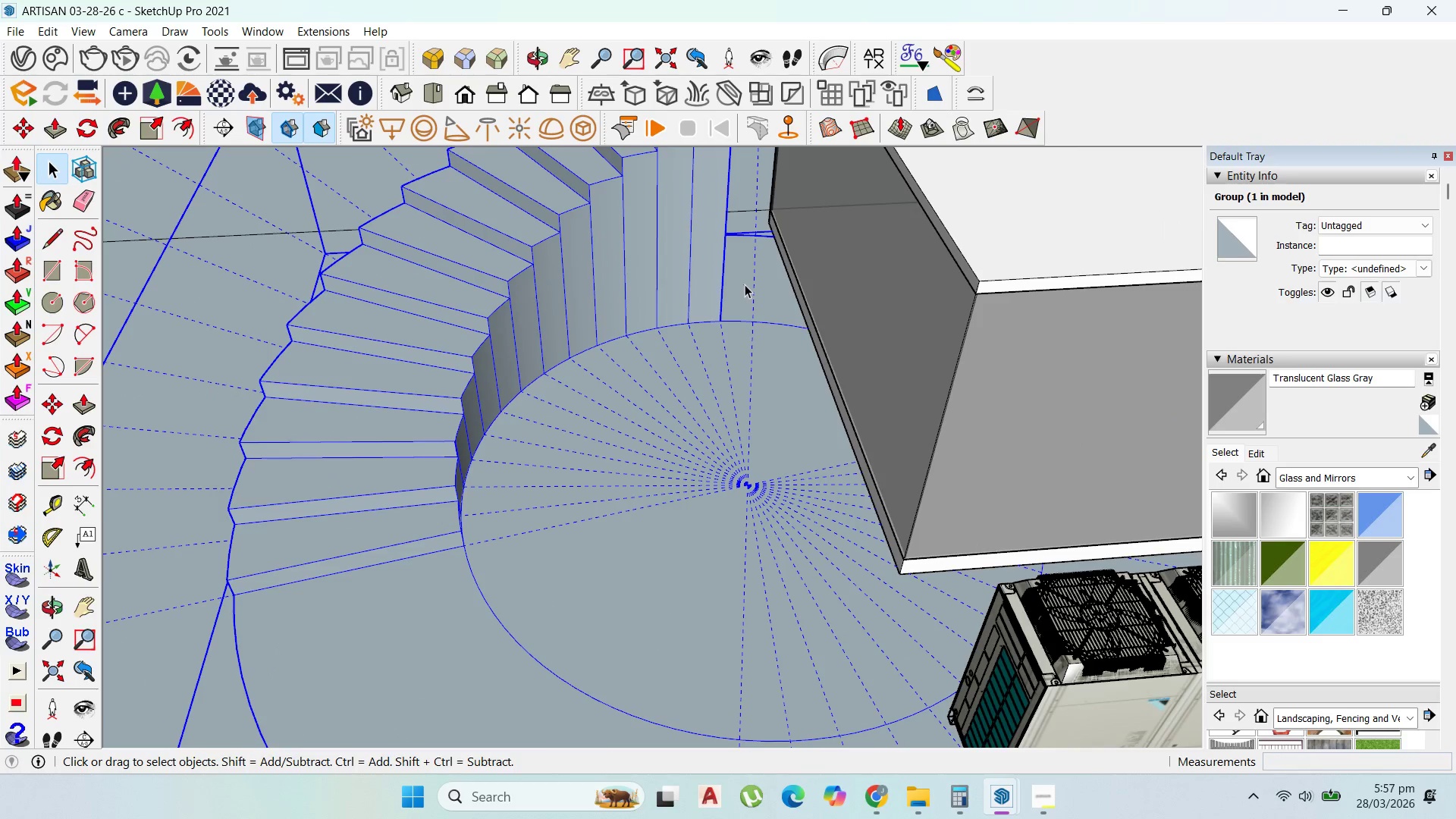 
triple_click([746, 284])
 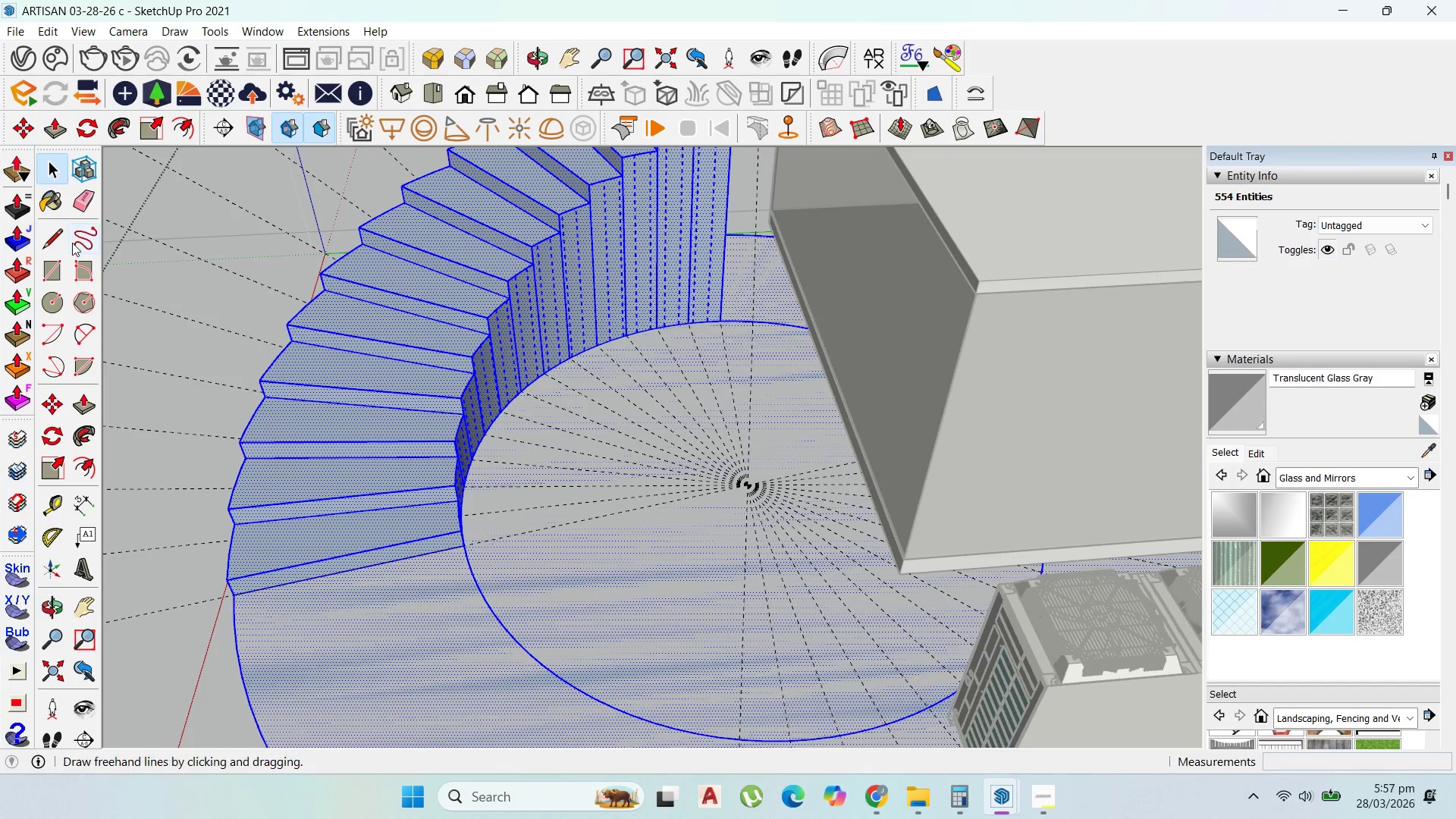 
left_click_drag(start_coordinate=[57, 235], to_coordinate=[71, 234])
 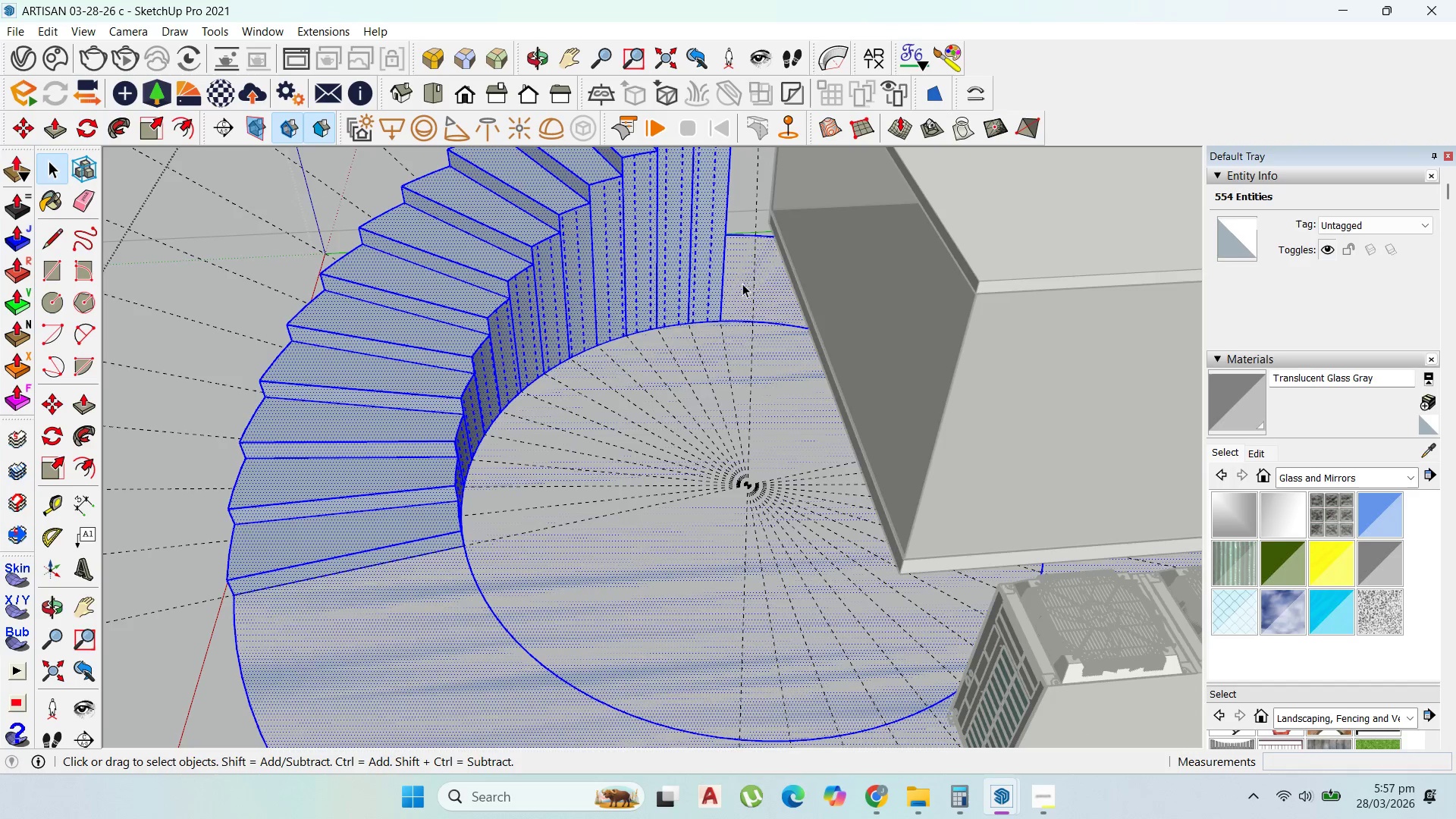 
scroll: coordinate [769, 287], scroll_direction: up, amount: 2.0
 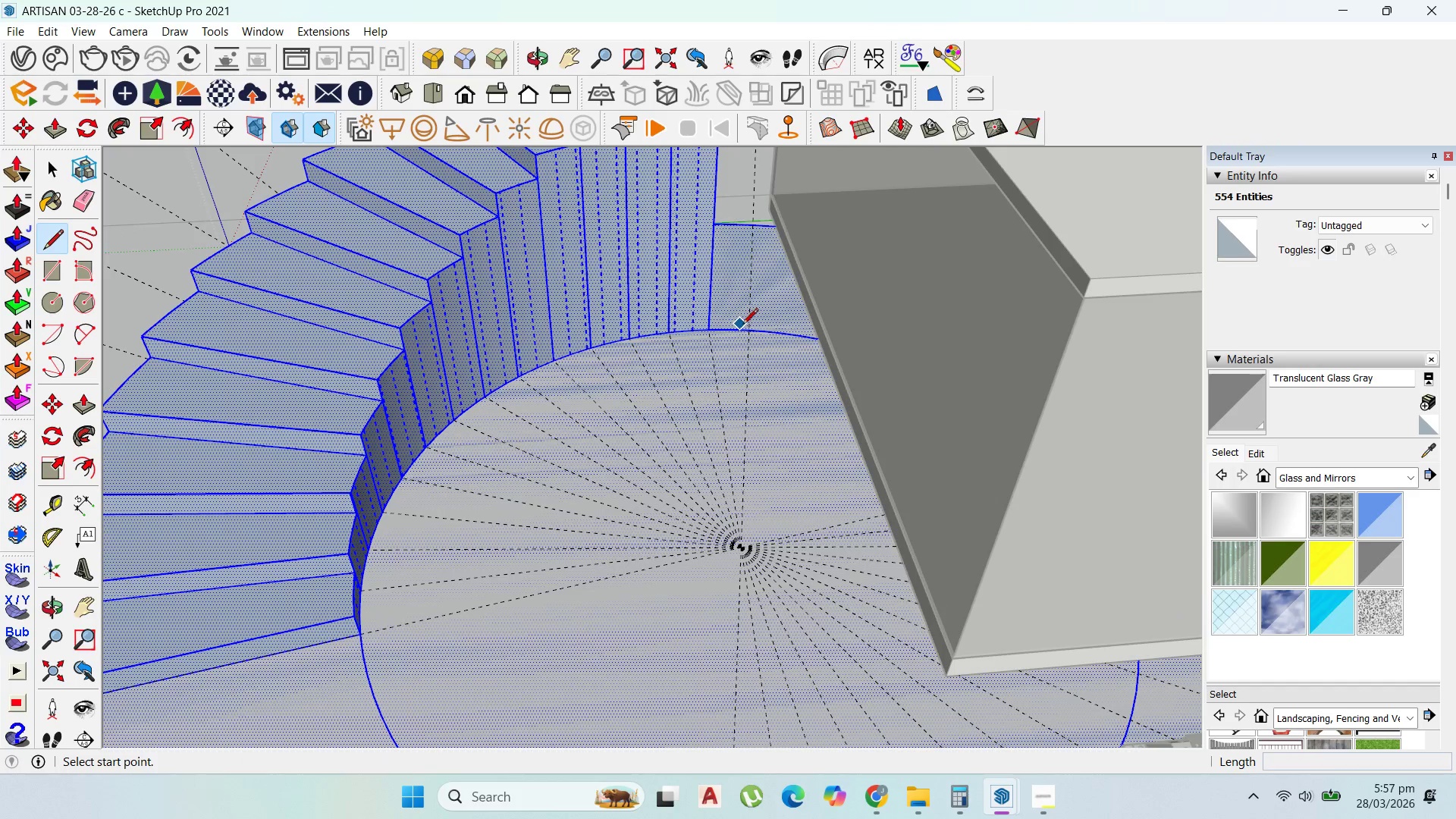 
left_click([746, 334])
 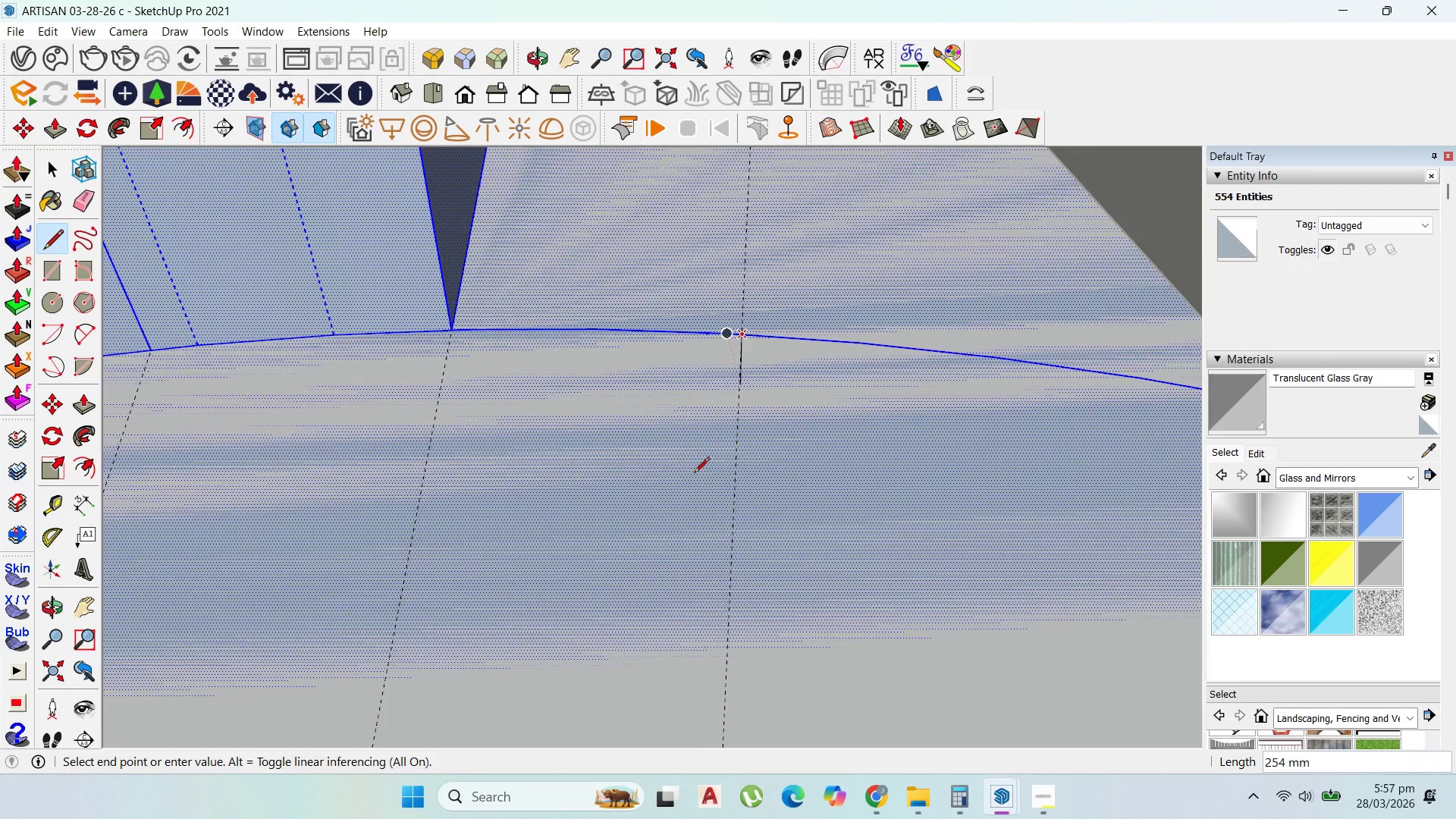 
scroll: coordinate [747, 334], scroll_direction: up, amount: 19.0
 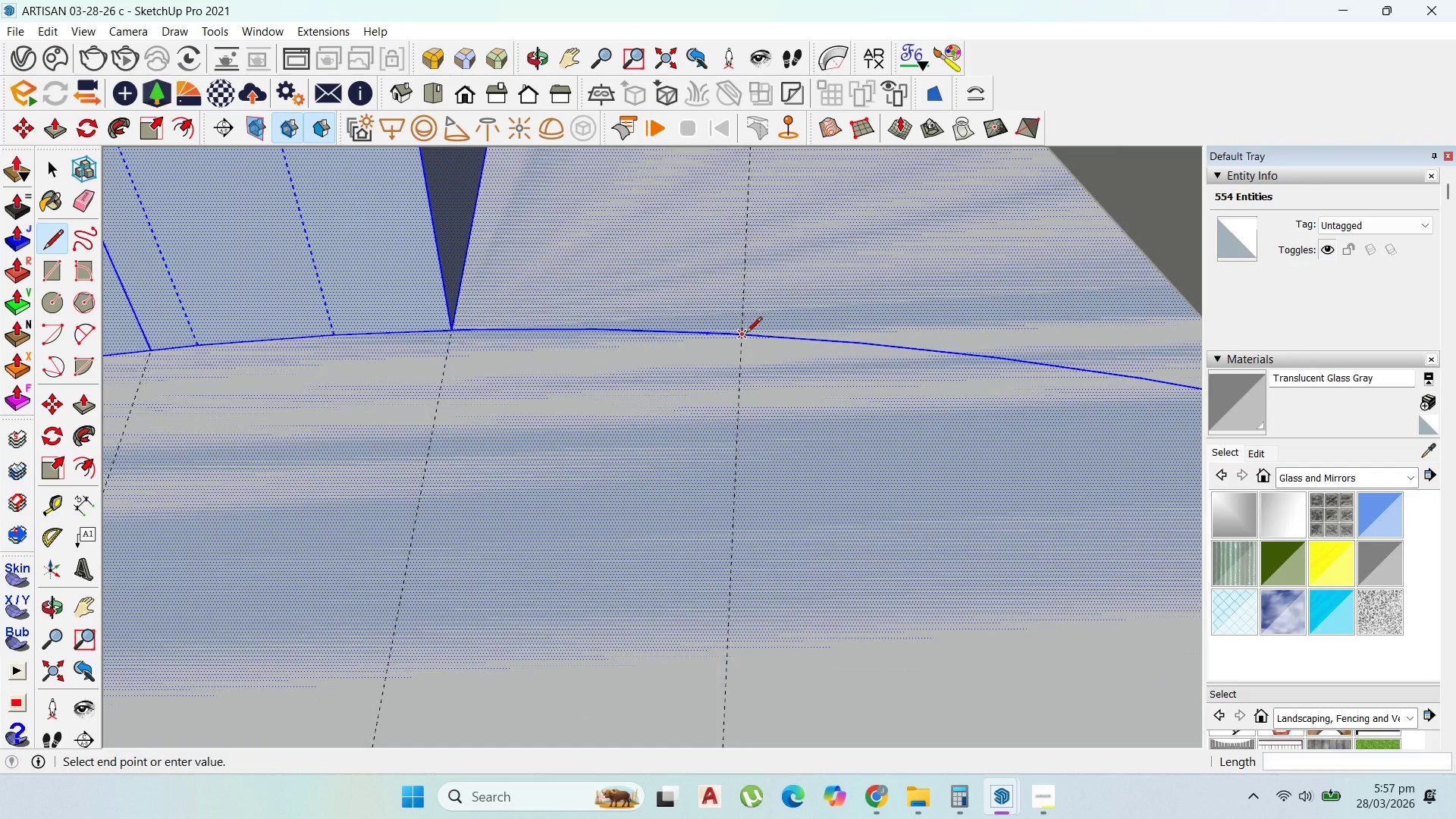 
scroll: coordinate [690, 467], scroll_direction: down, amount: 13.0
 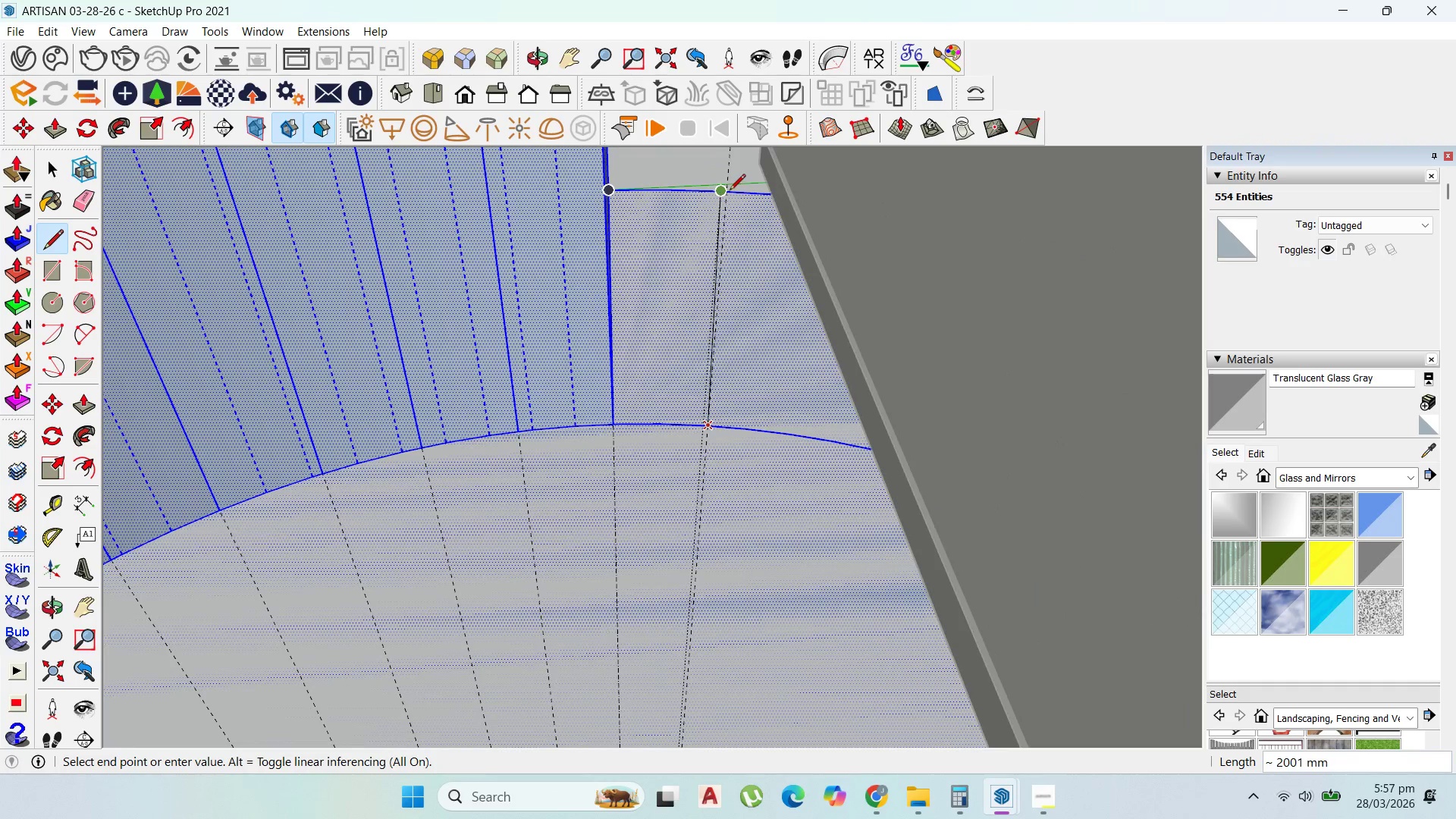 
scroll: coordinate [730, 192], scroll_direction: up, amount: 6.0
 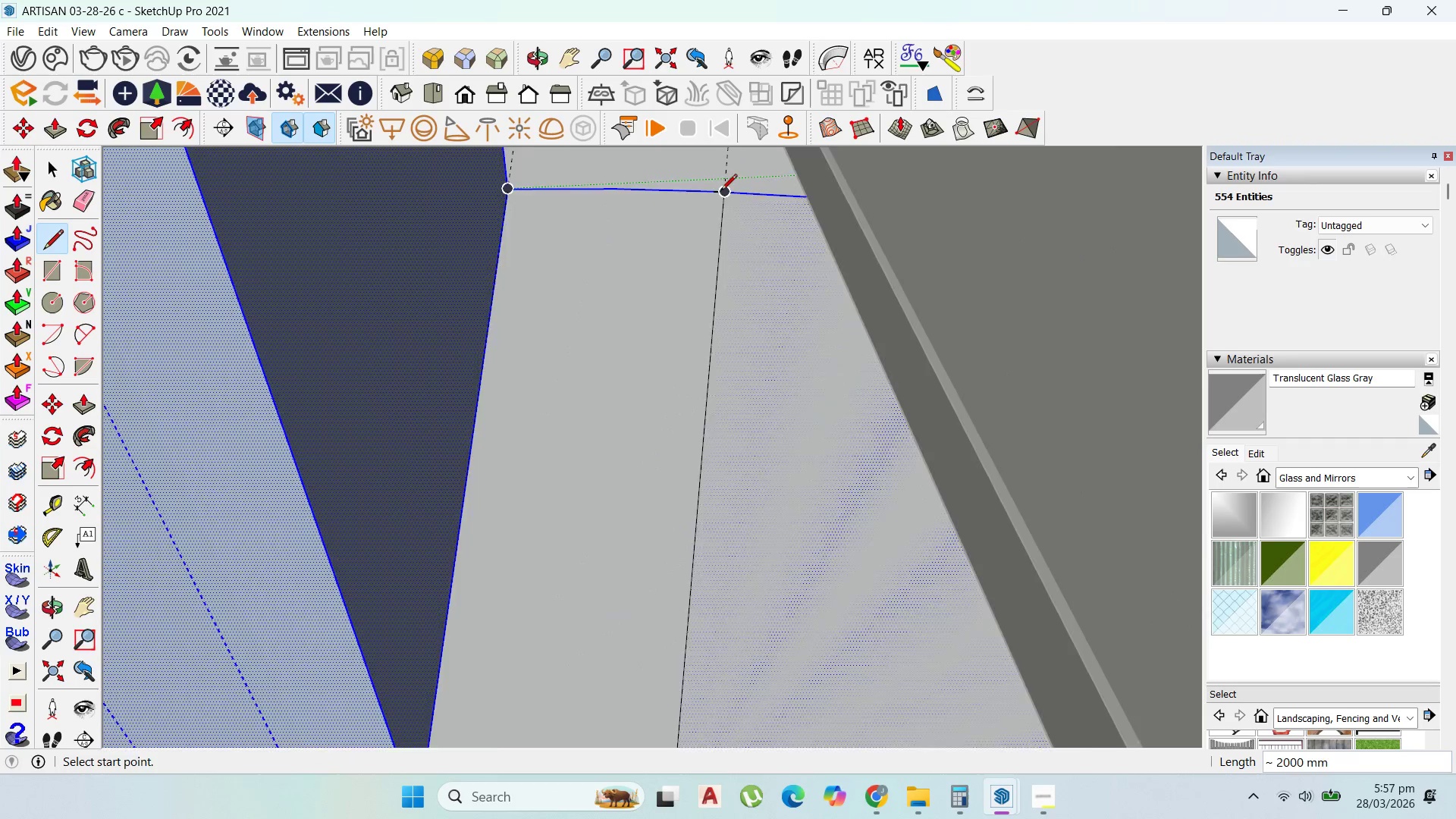 
key(P)
 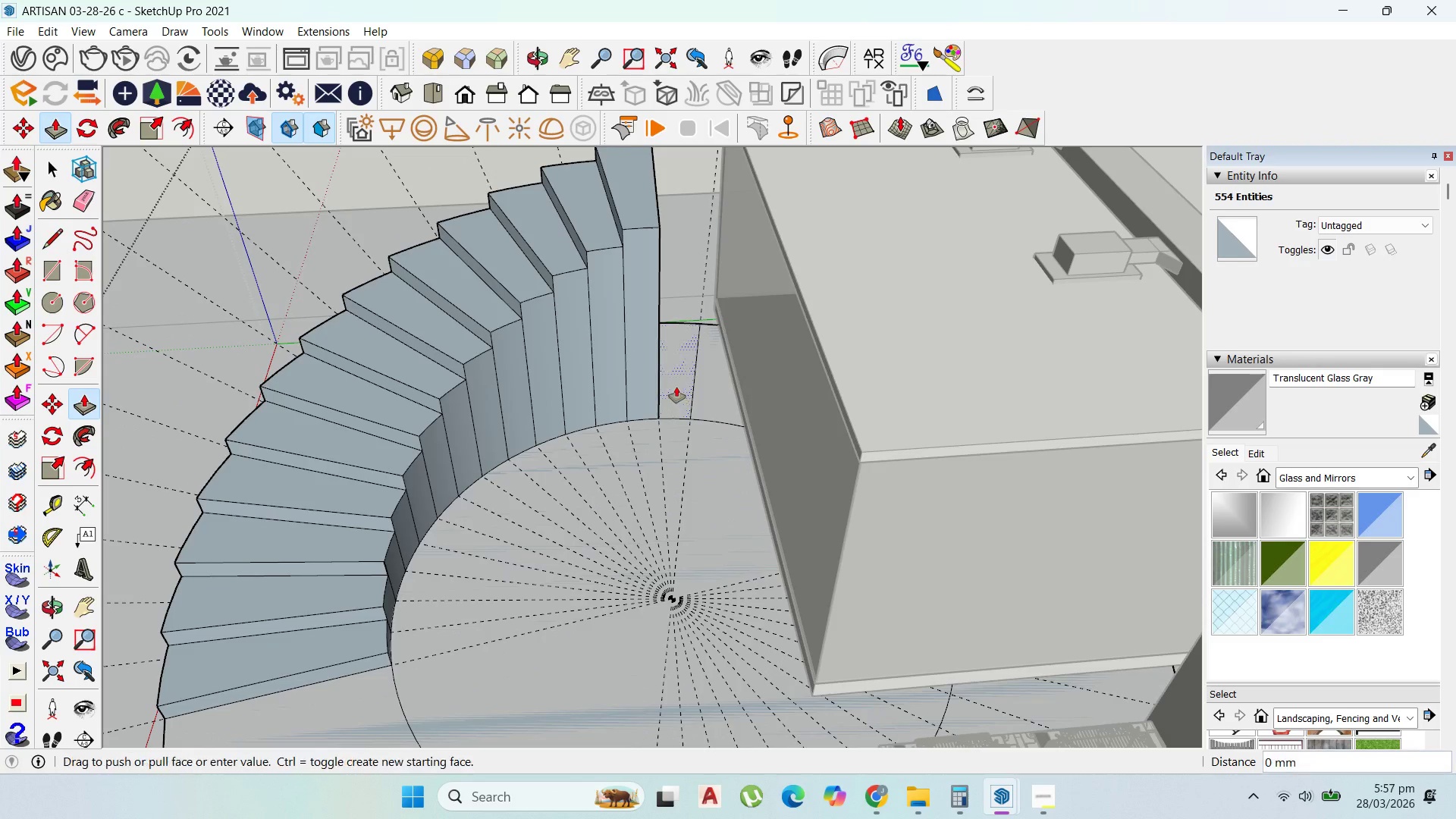 
scroll: coordinate [679, 437], scroll_direction: down, amount: 18.0
 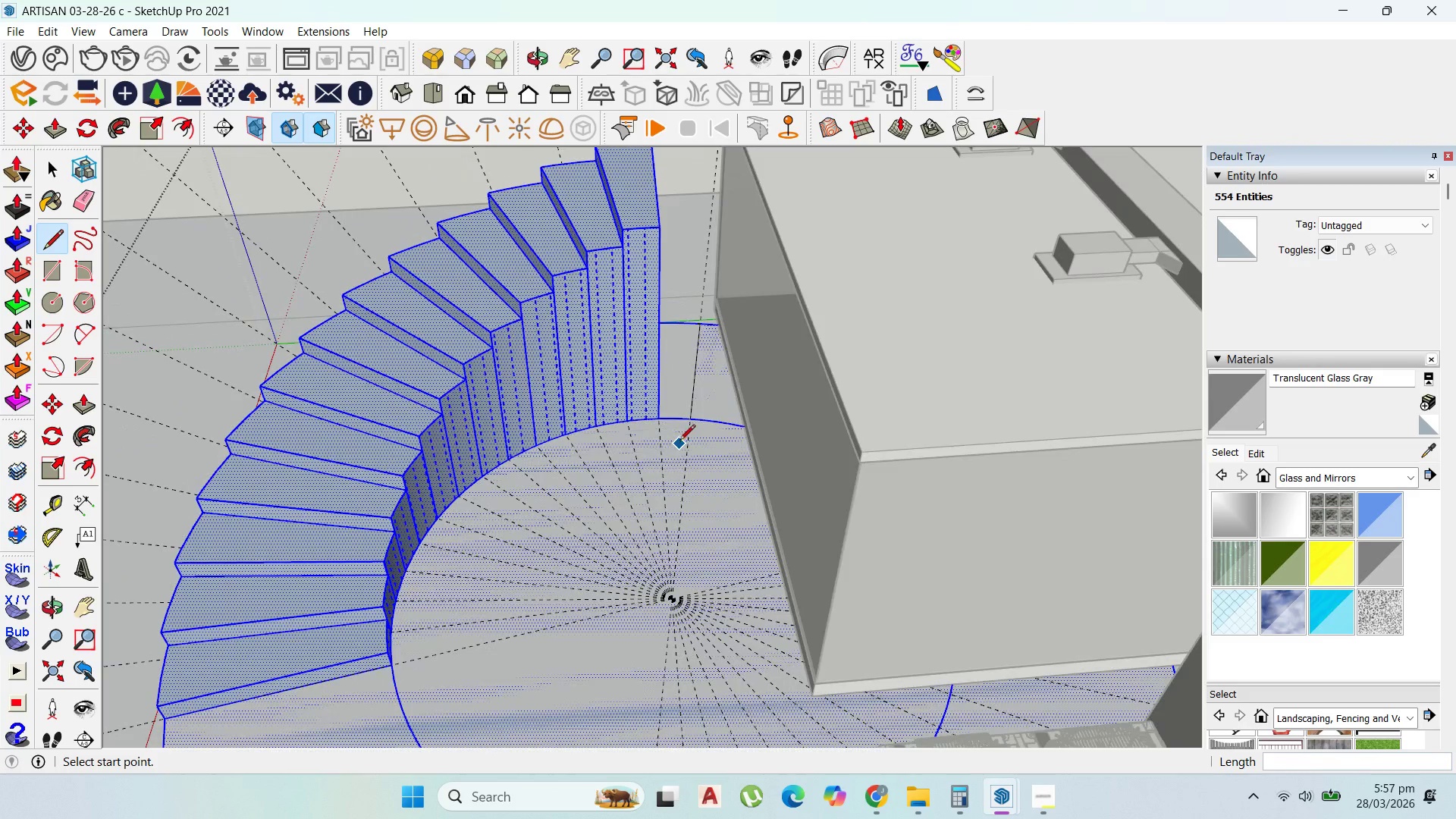 
left_click_drag(start_coordinate=[679, 393], to_coordinate=[652, 212])
 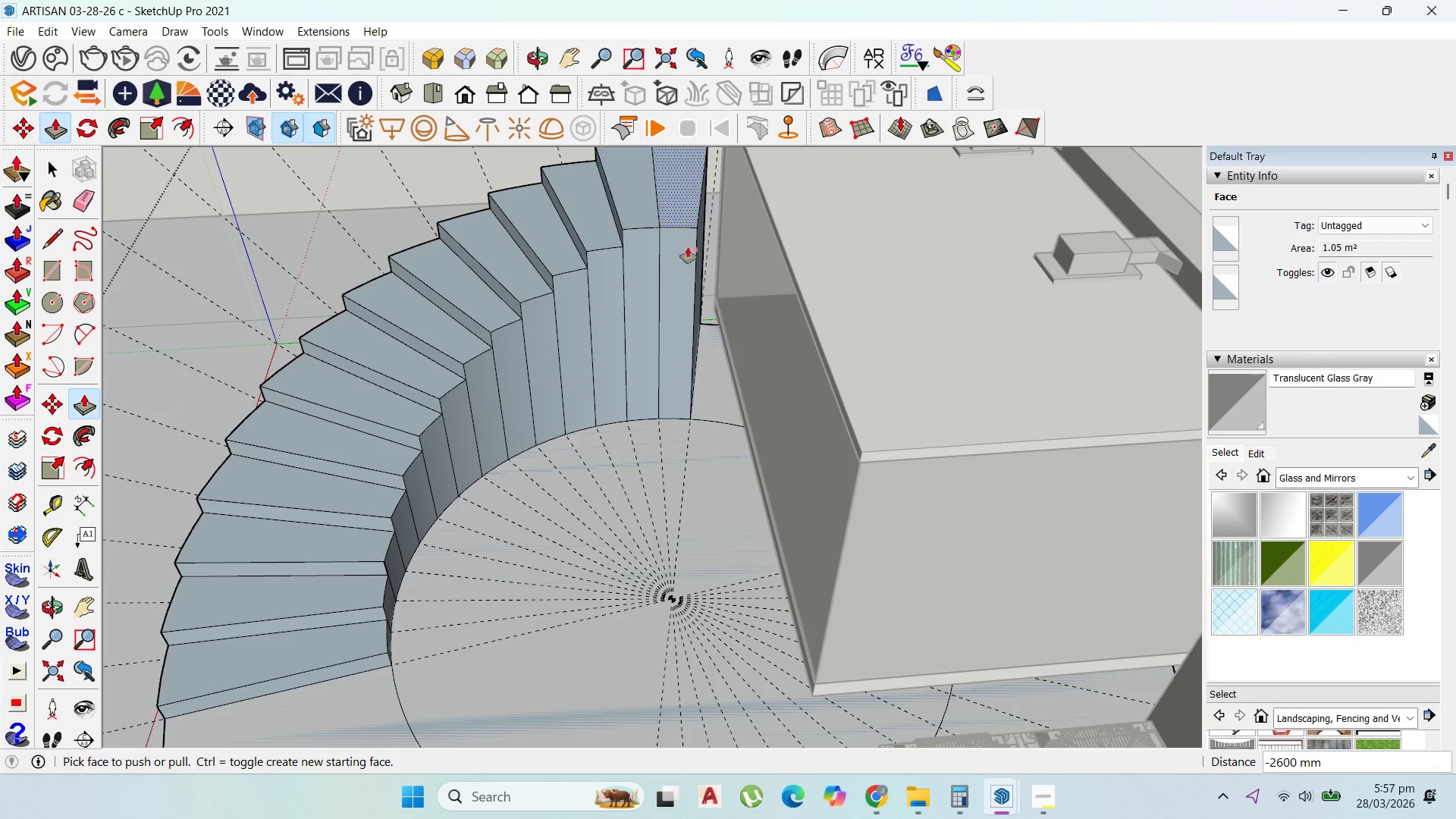 
scroll: coordinate [700, 271], scroll_direction: down, amount: 5.0
 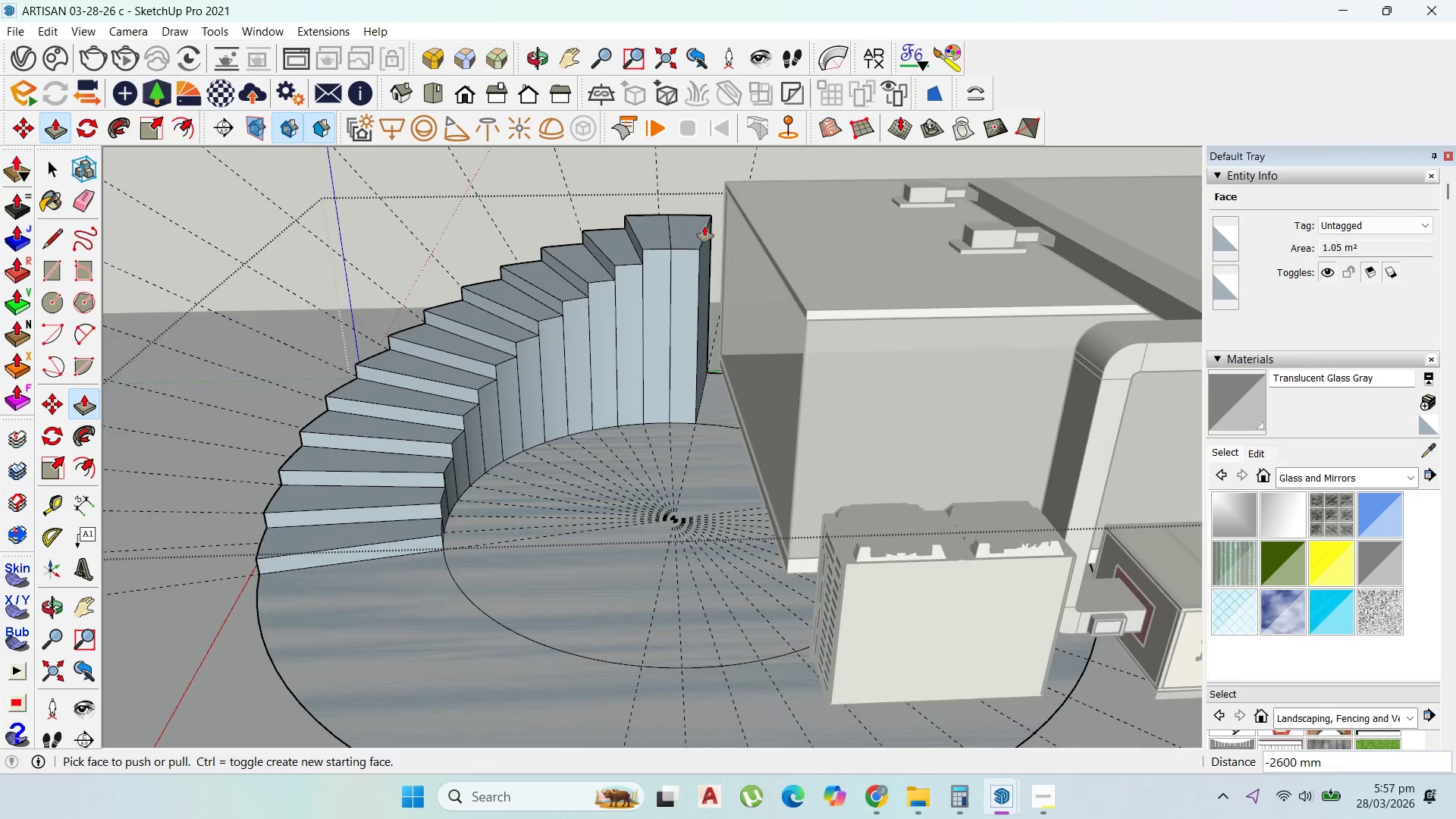 
left_click_drag(start_coordinate=[698, 224], to_coordinate=[702, 199])
 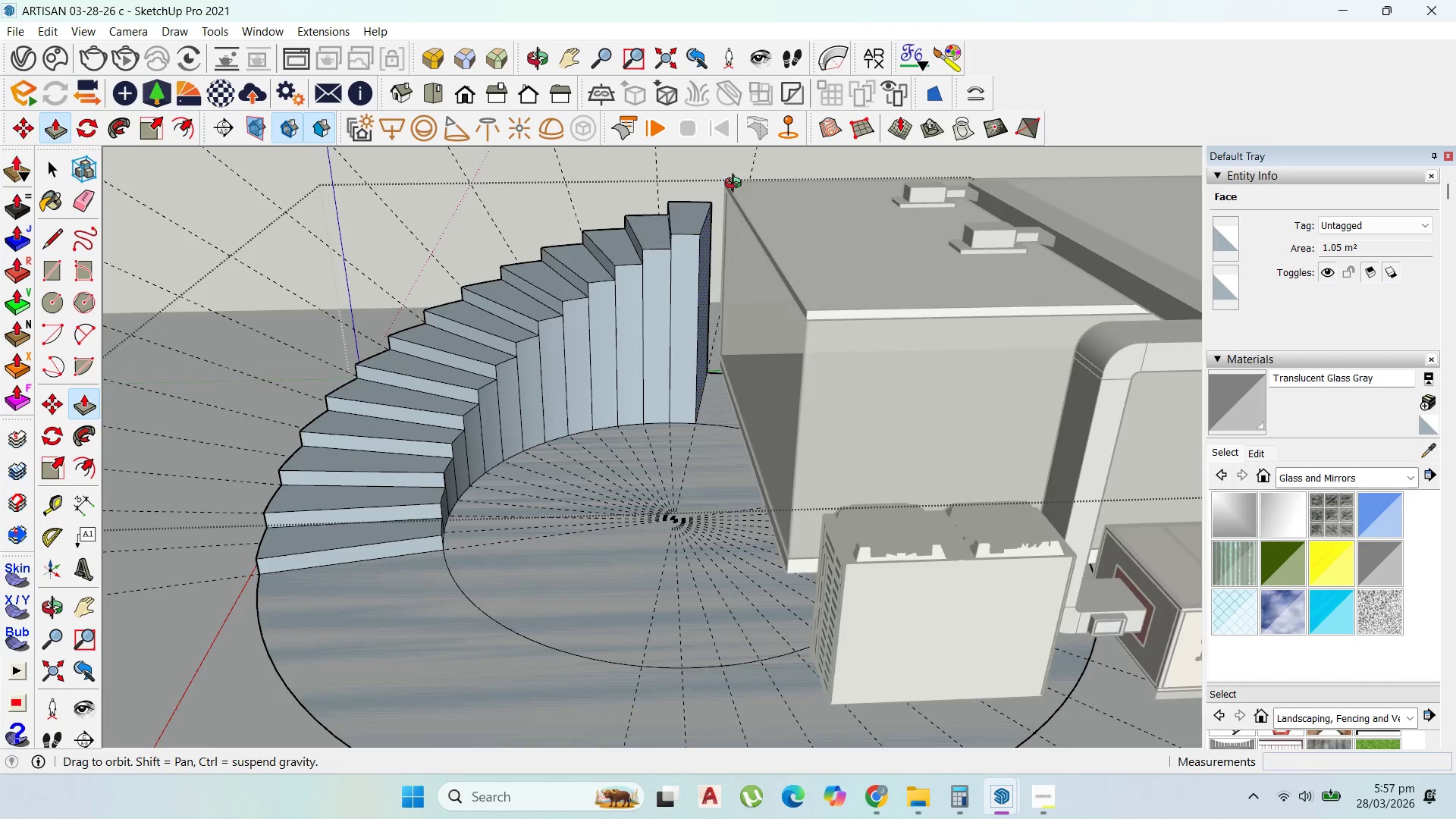 
type(200)
 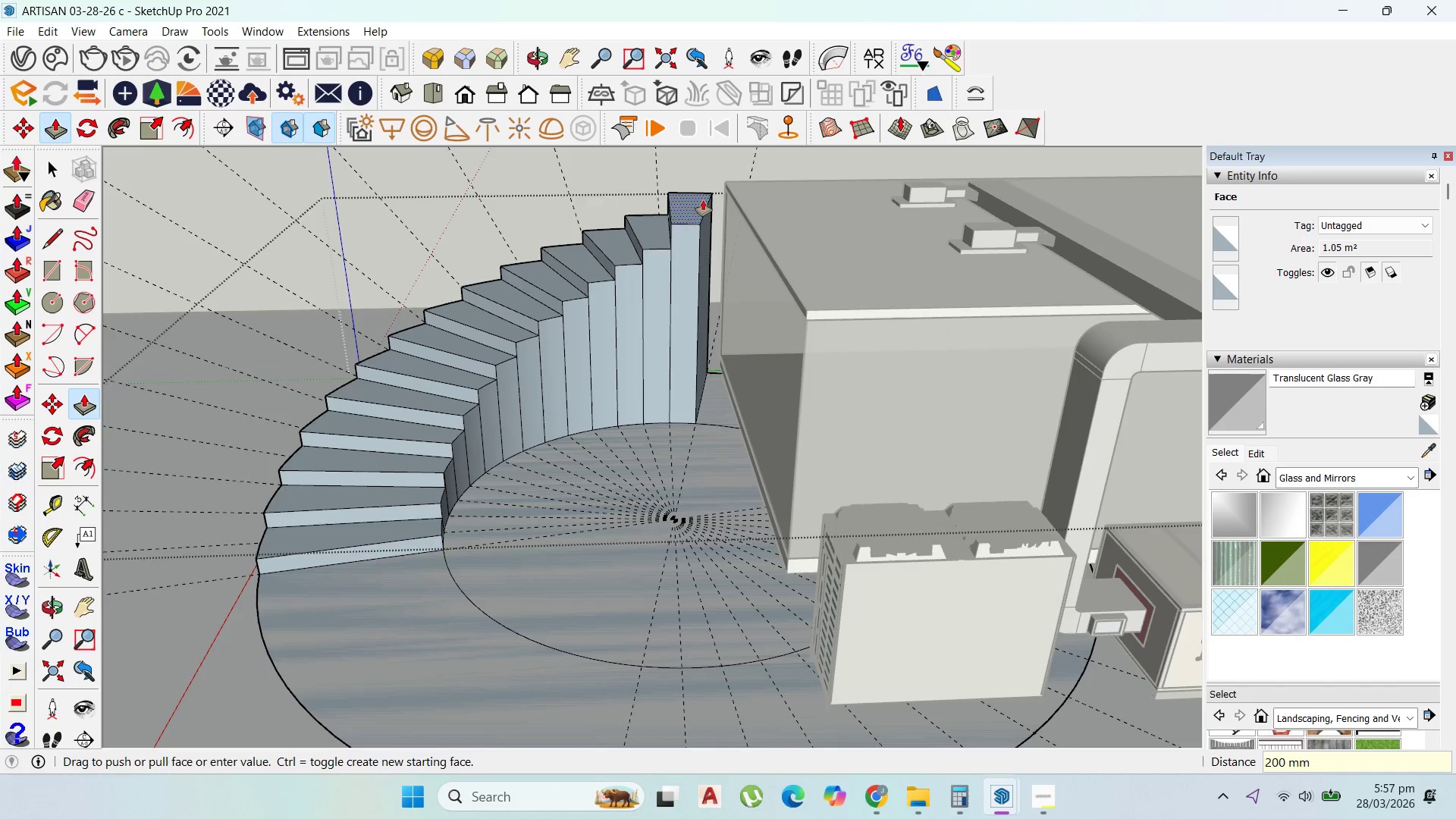 
key(Enter)
 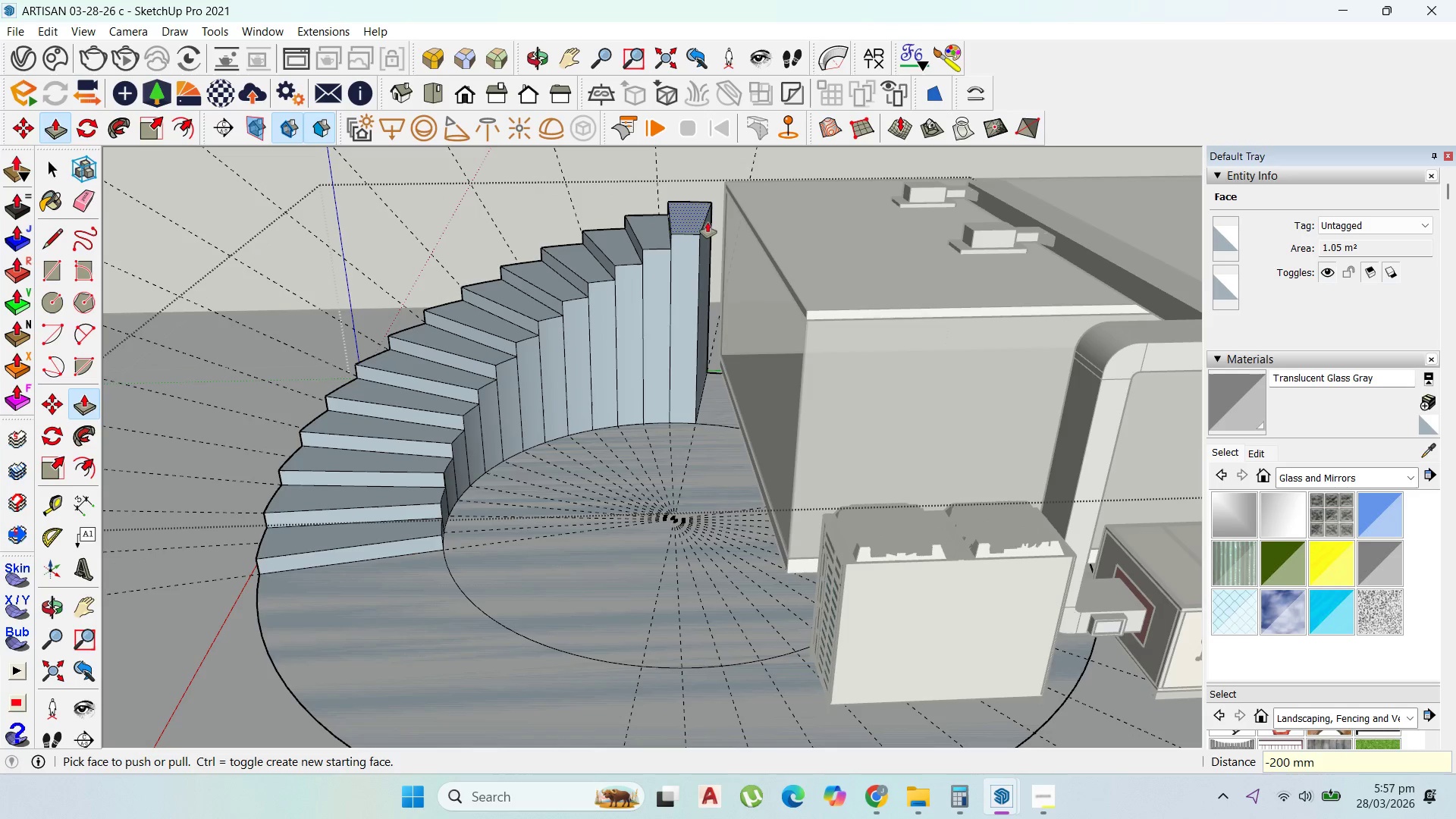 
scroll: coordinate [711, 216], scroll_direction: up, amount: 3.0
 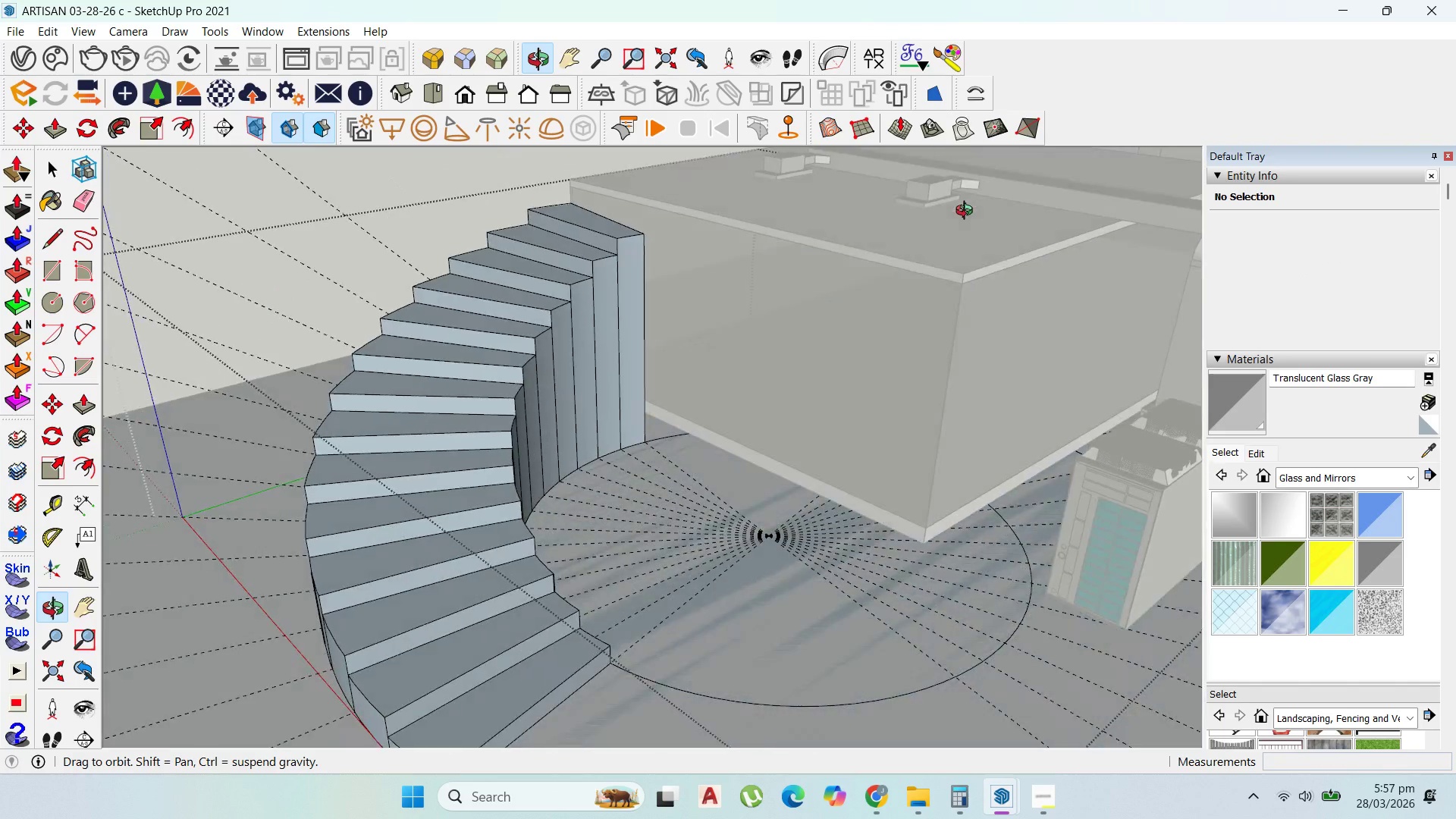 
scroll: coordinate [690, 249], scroll_direction: down, amount: 2.0
 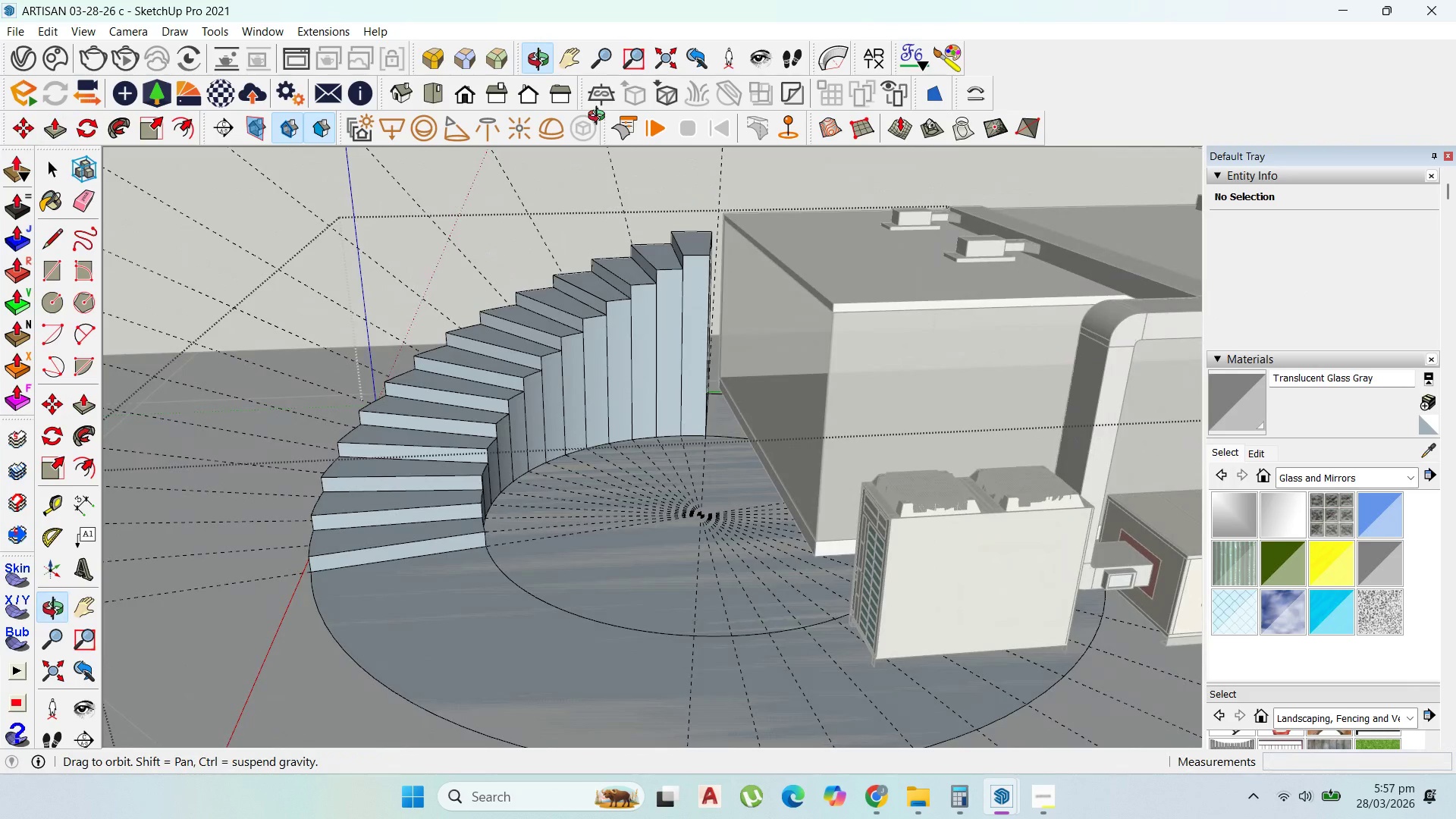 
scroll: coordinate [701, 447], scroll_direction: up, amount: 7.0
 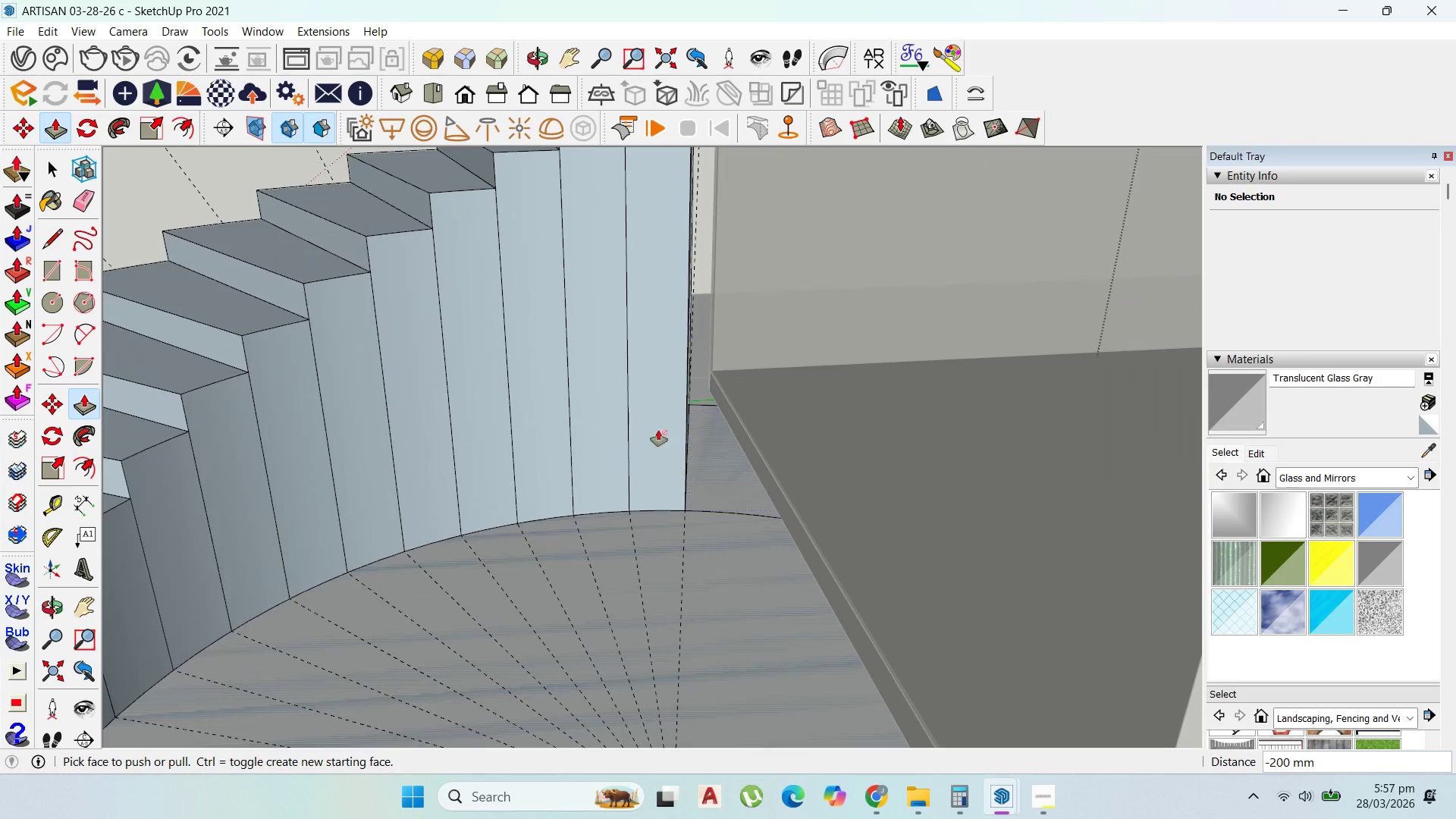 
scroll: coordinate [540, 327], scroll_direction: down, amount: 9.0
 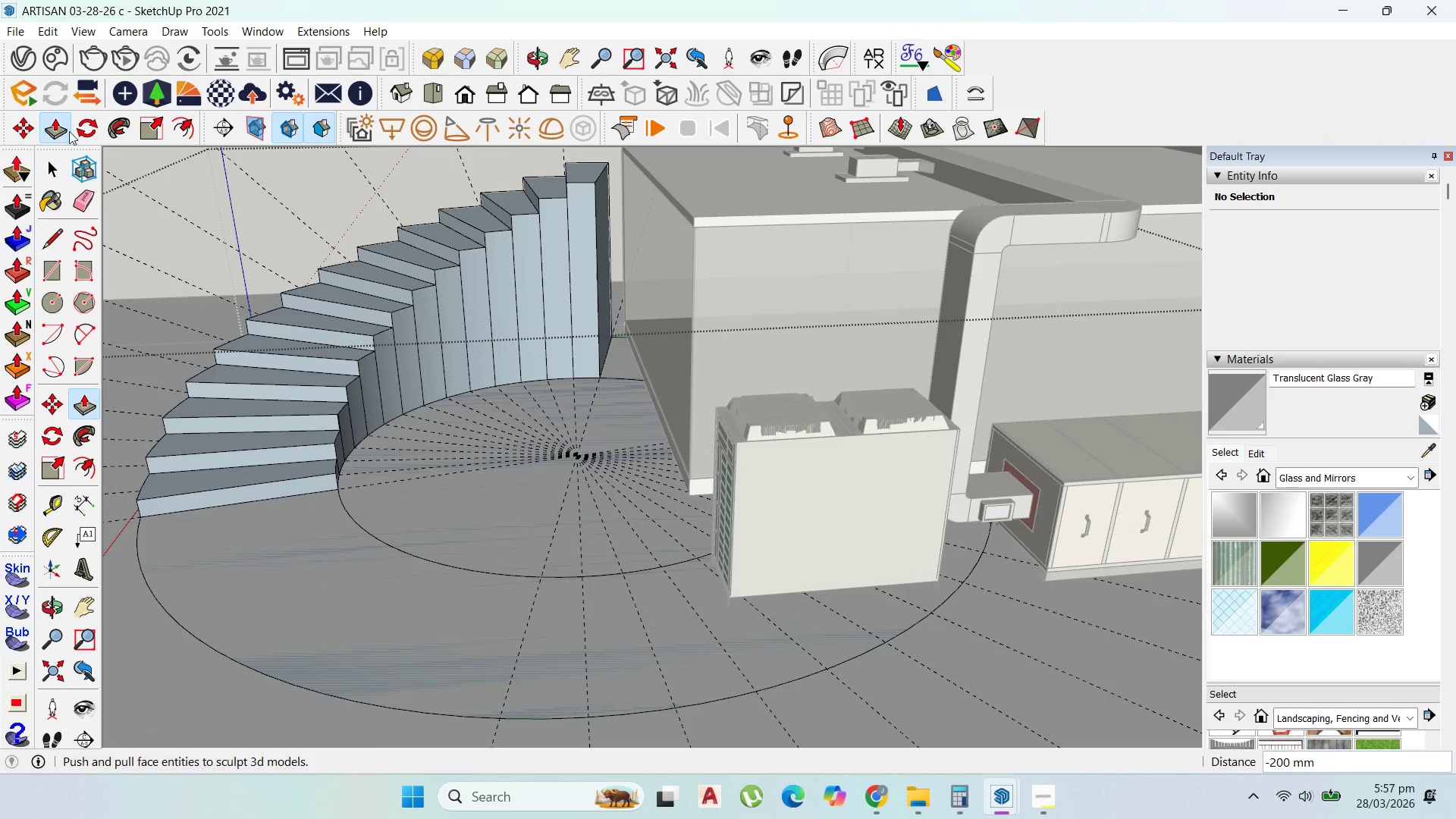 
left_click([90, 130])
 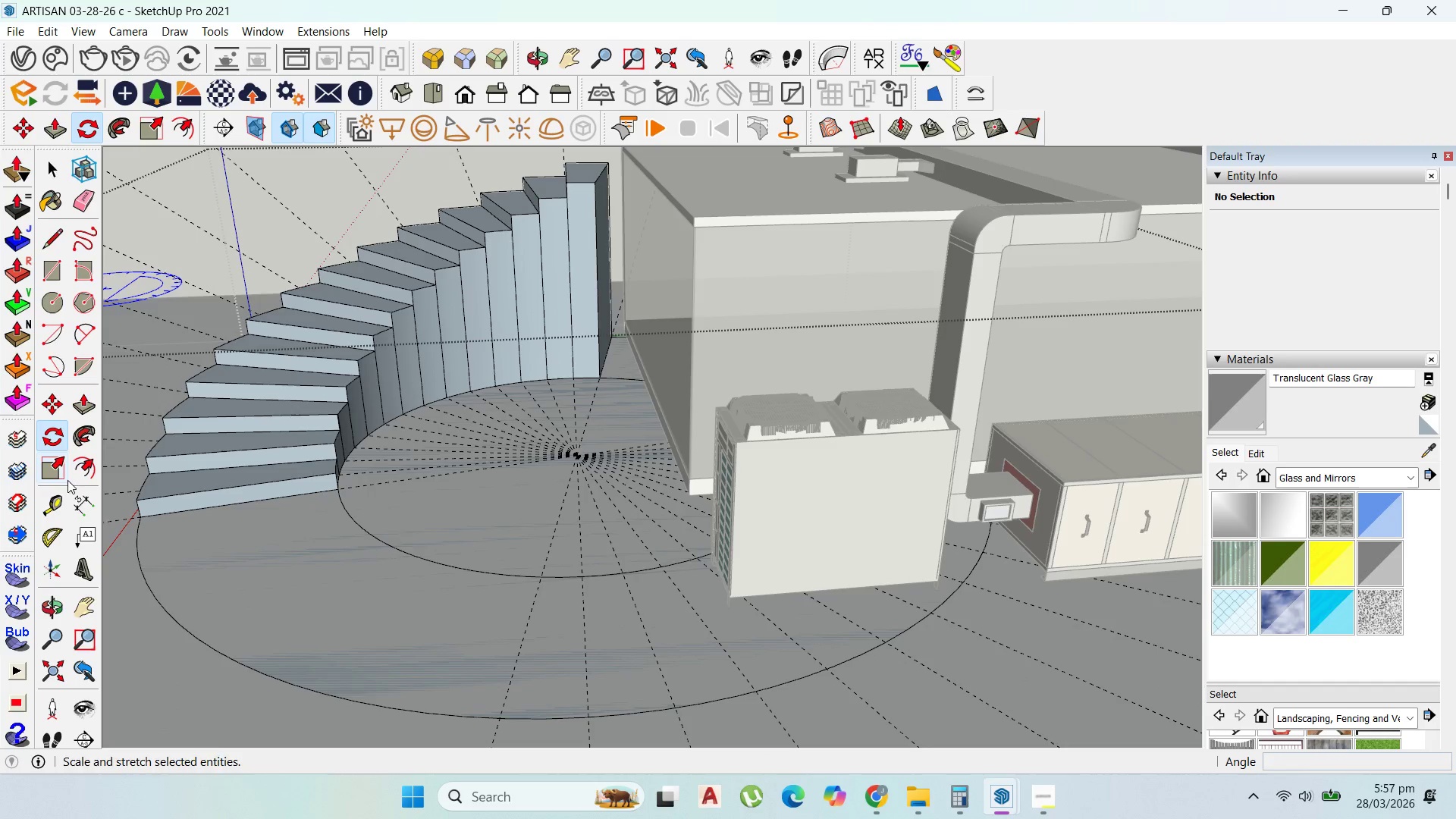 
left_click([61, 541])
 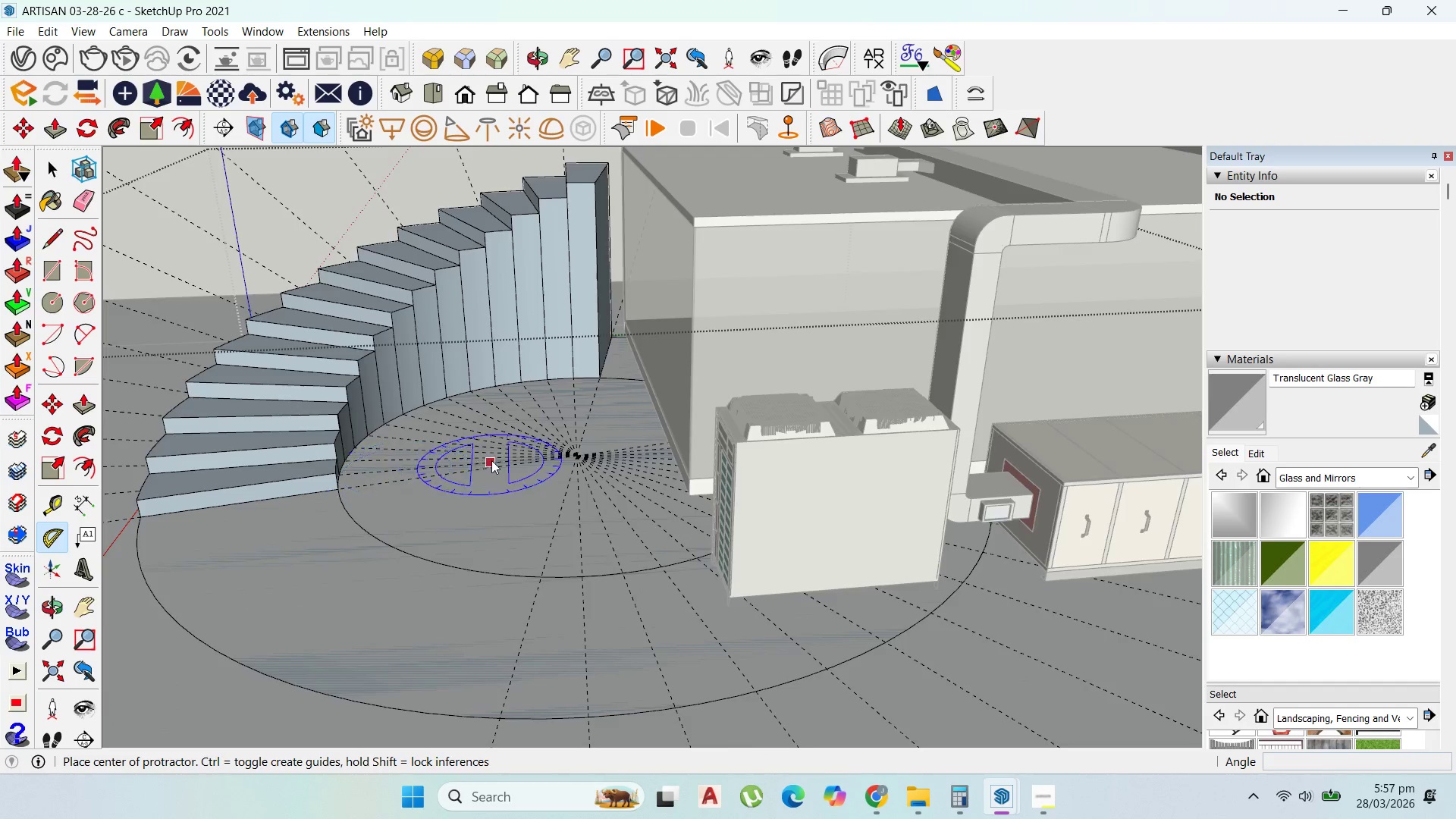 
scroll: coordinate [629, 442], scroll_direction: up, amount: 10.0
 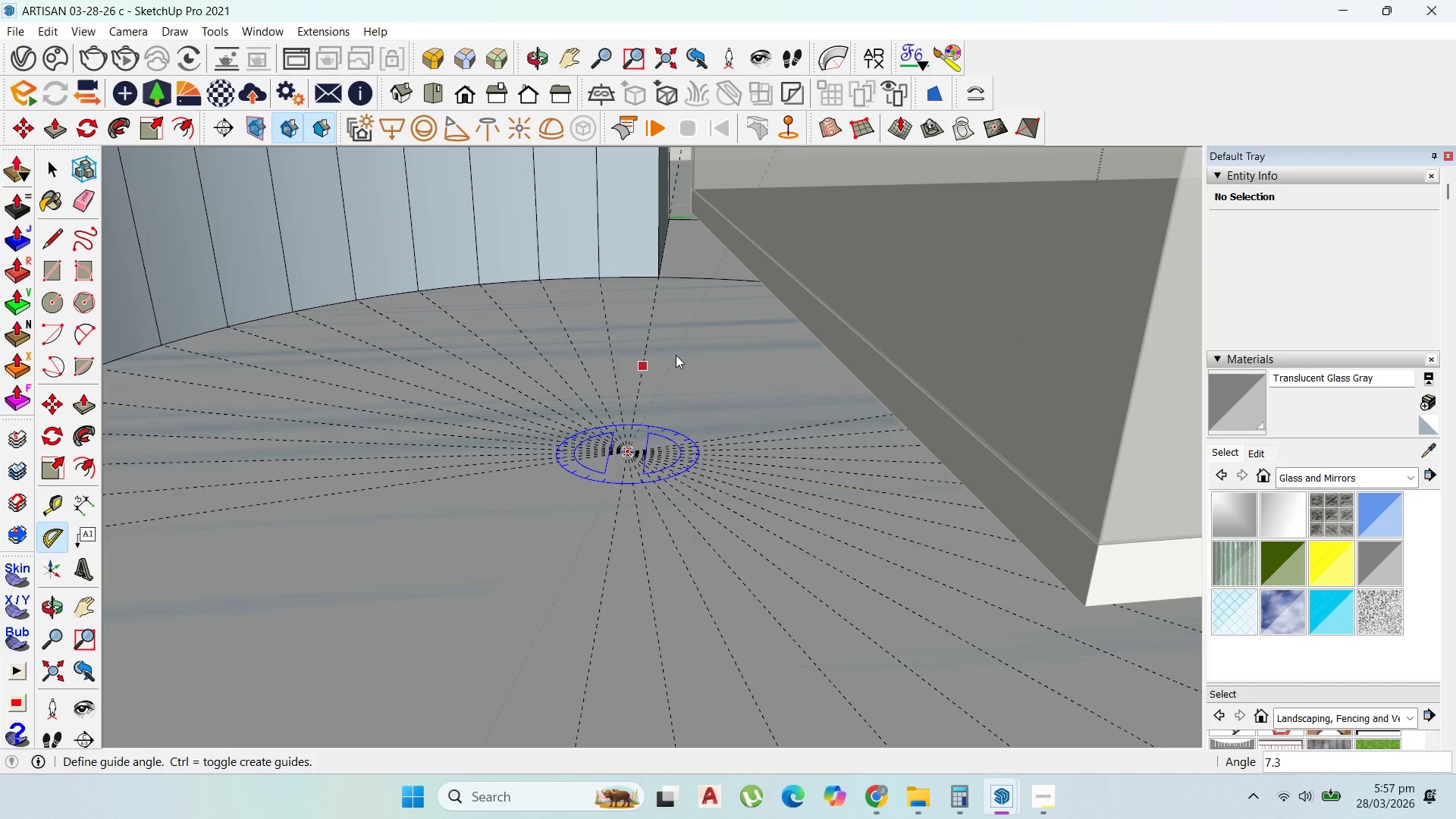 
key(8)
 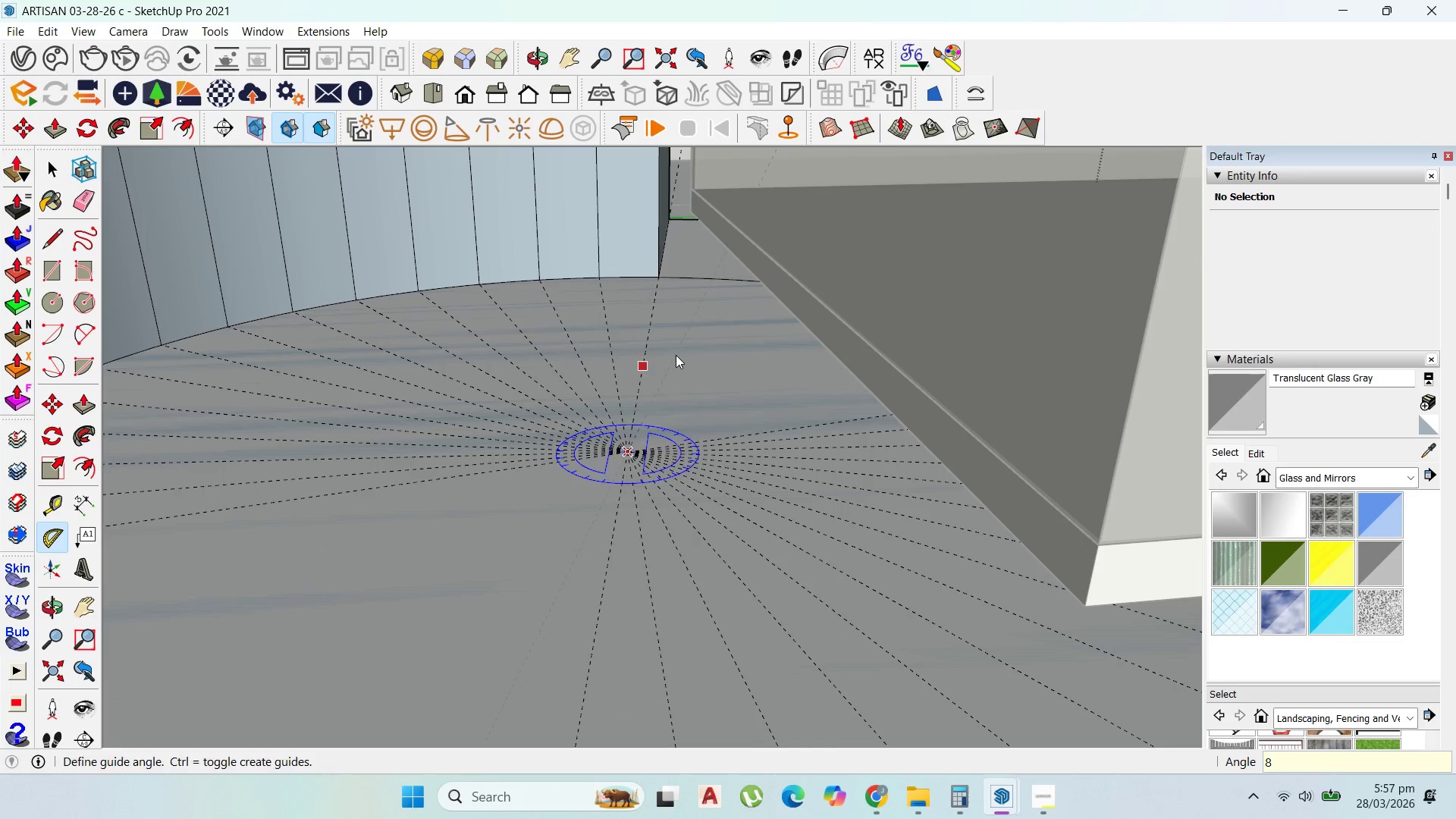 
key(Enter)
 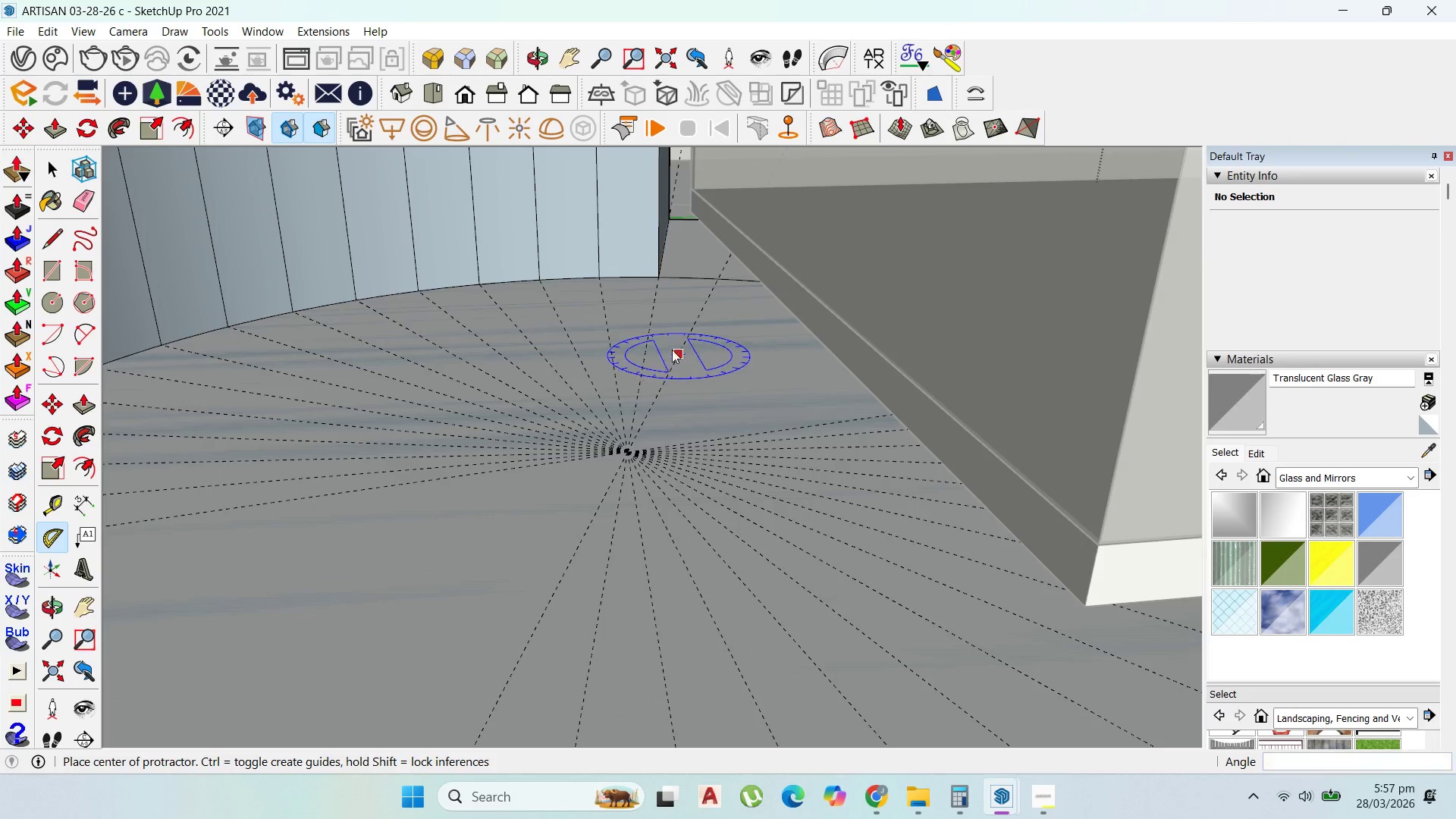 
scroll: coordinate [447, 356], scroll_direction: down, amount: 6.0
 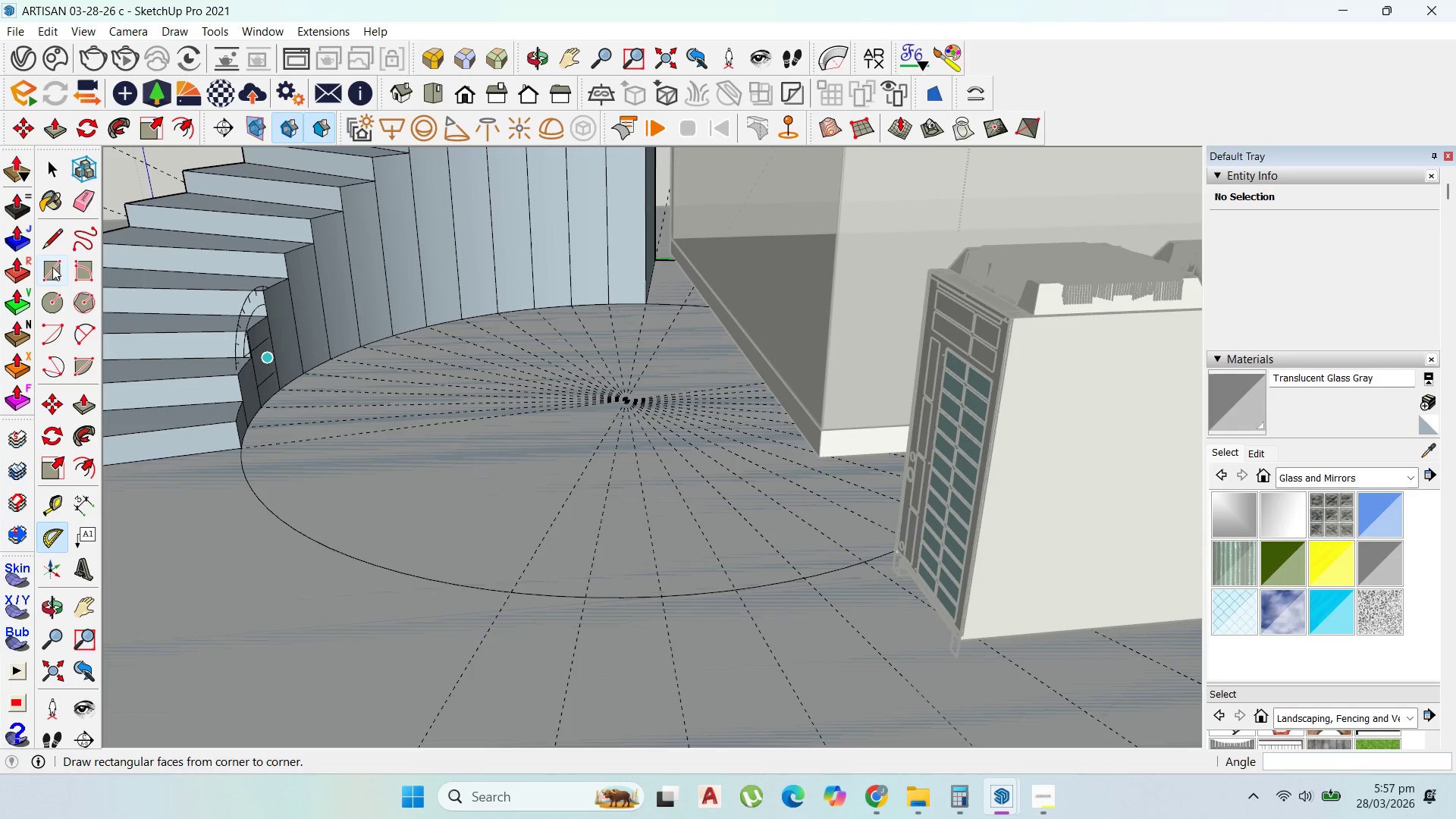 
scroll: coordinate [675, 309], scroll_direction: up, amount: 6.0
 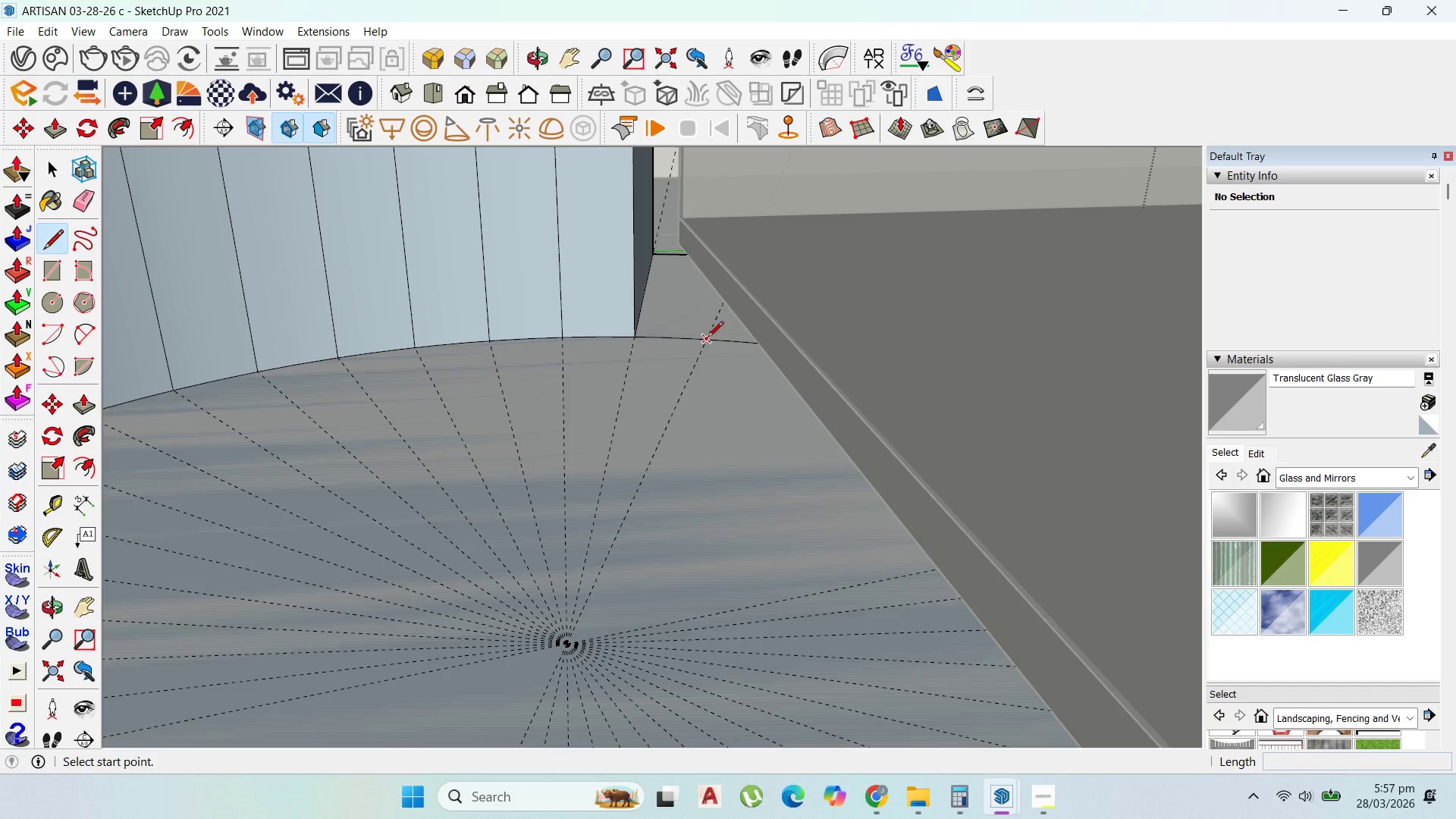 
left_click([708, 338])
 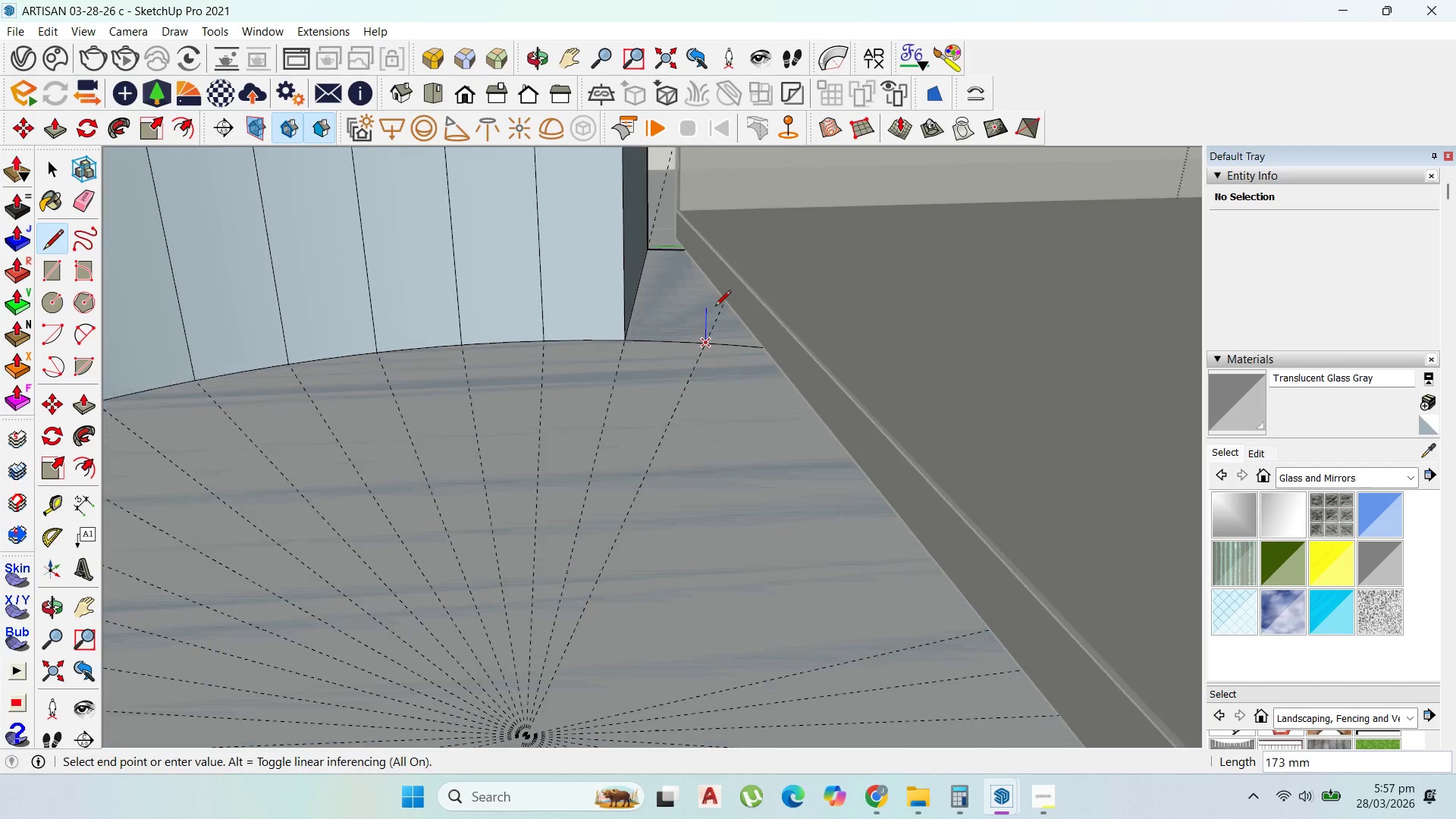 
scroll: coordinate [715, 309], scroll_direction: up, amount: 1.0
 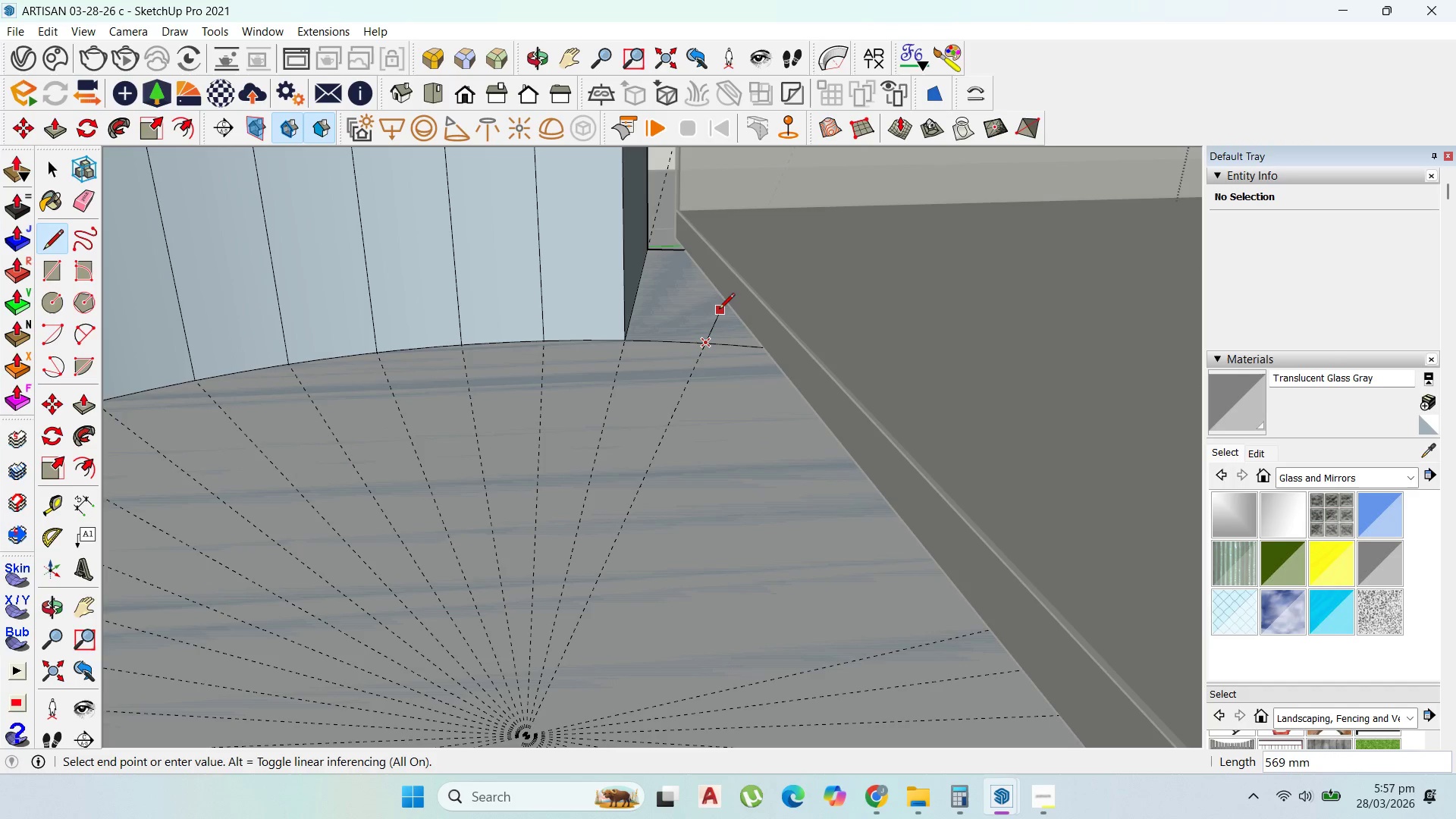 
hold_key(key=ShiftLeft, duration=1.51)
 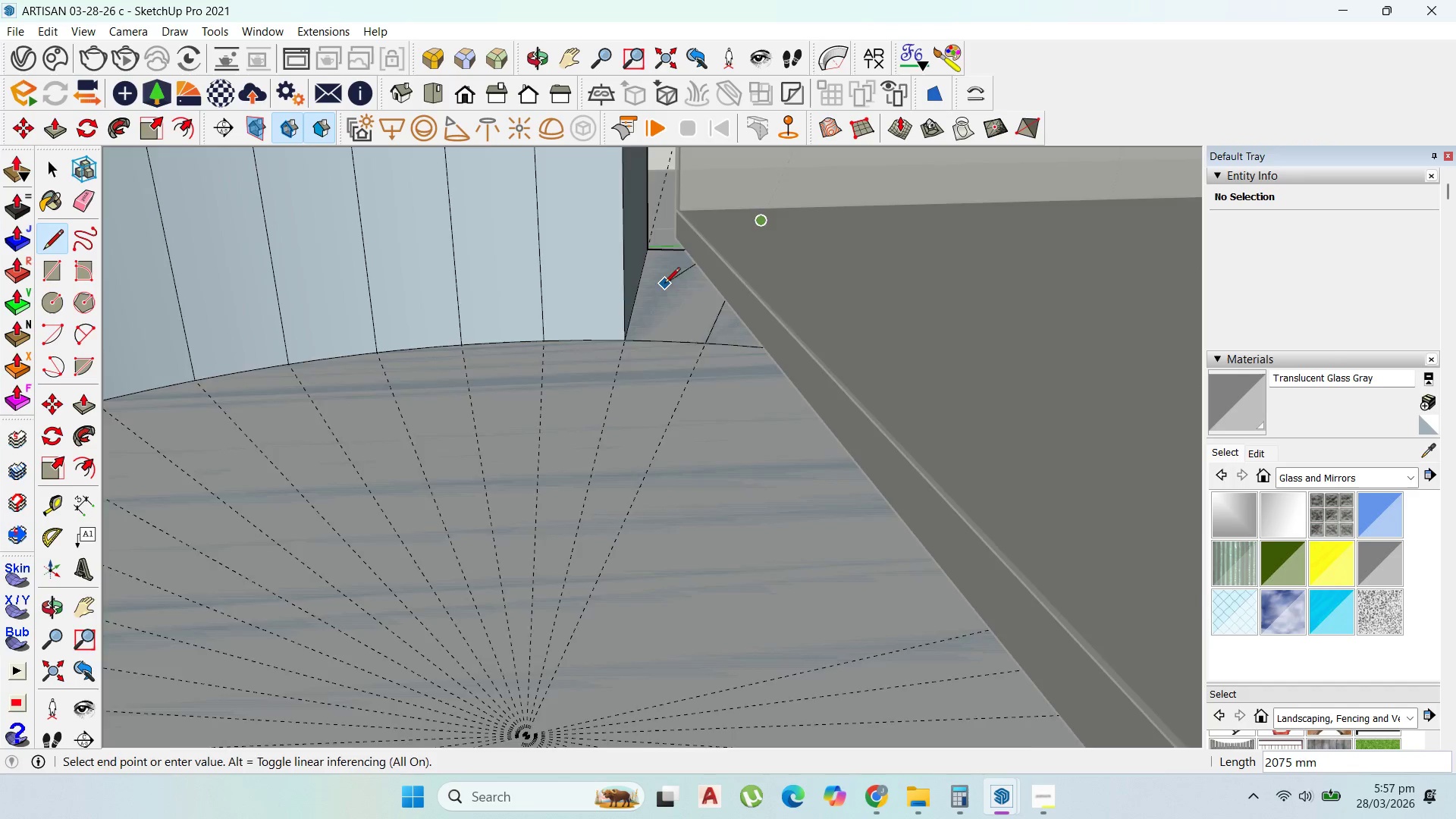 
hold_key(key=ShiftLeft, duration=0.38)
left_click([663, 218])
 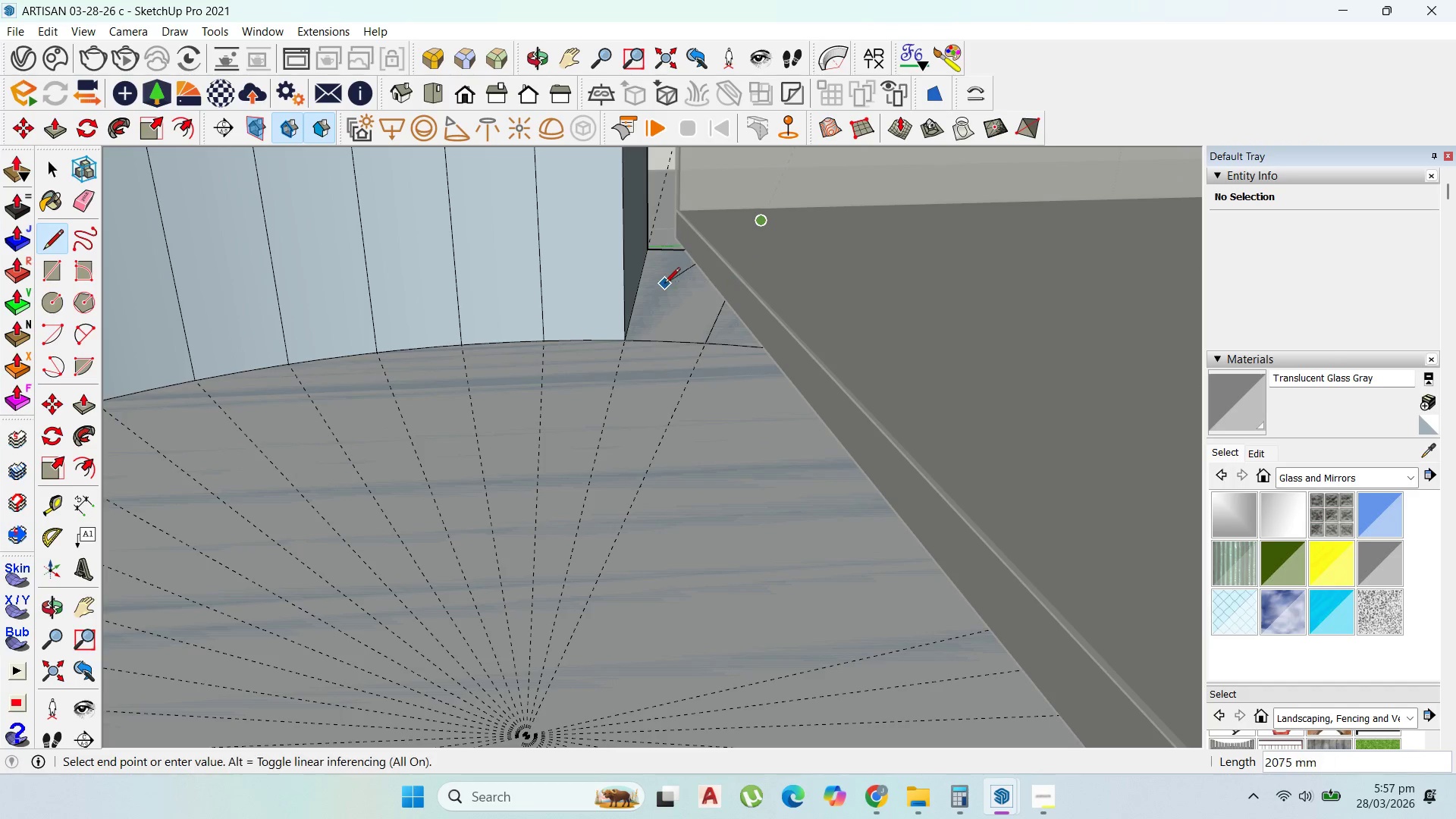 
scroll: coordinate [665, 285], scroll_direction: up, amount: 1.0
 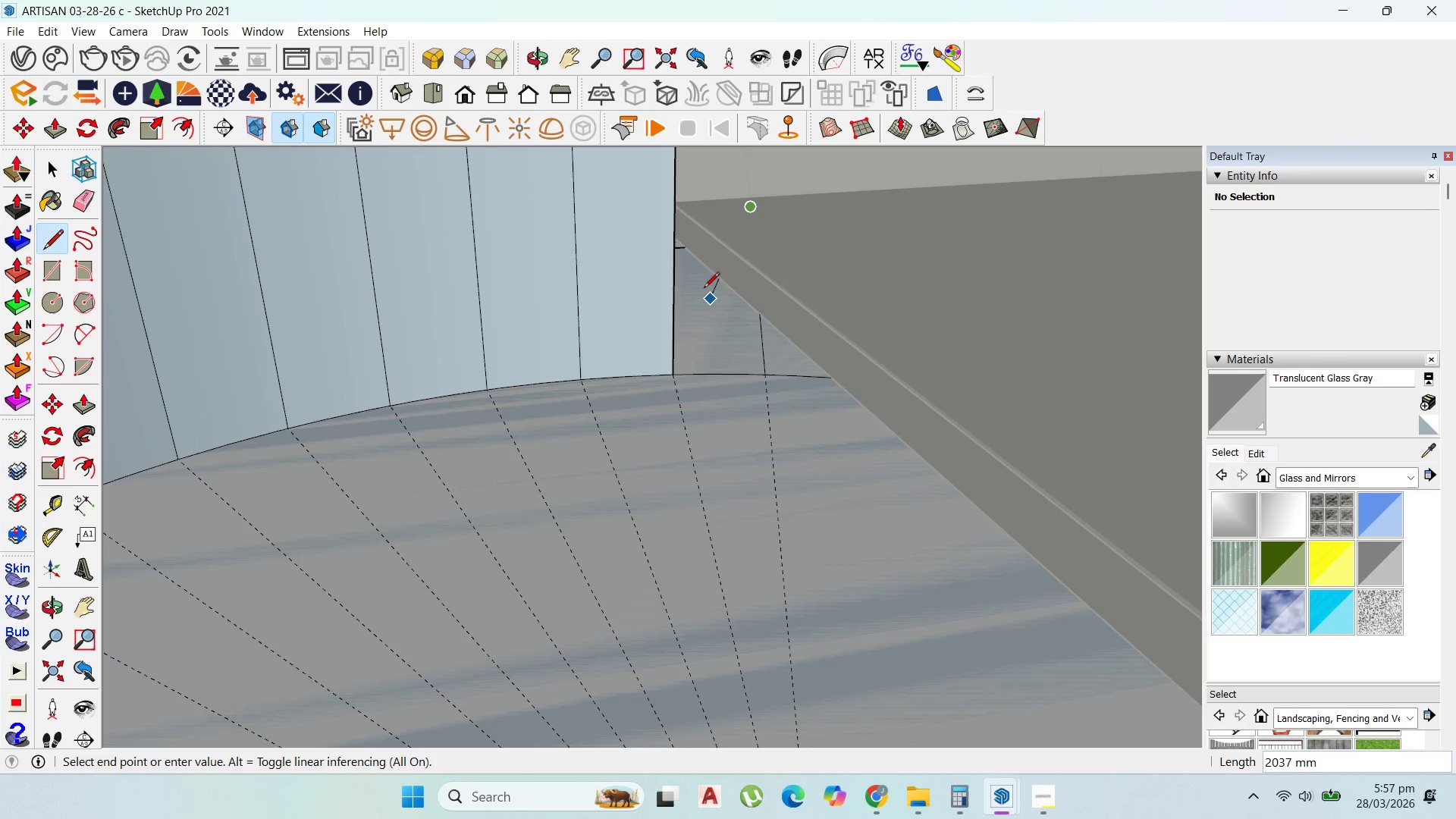 
key(P)
 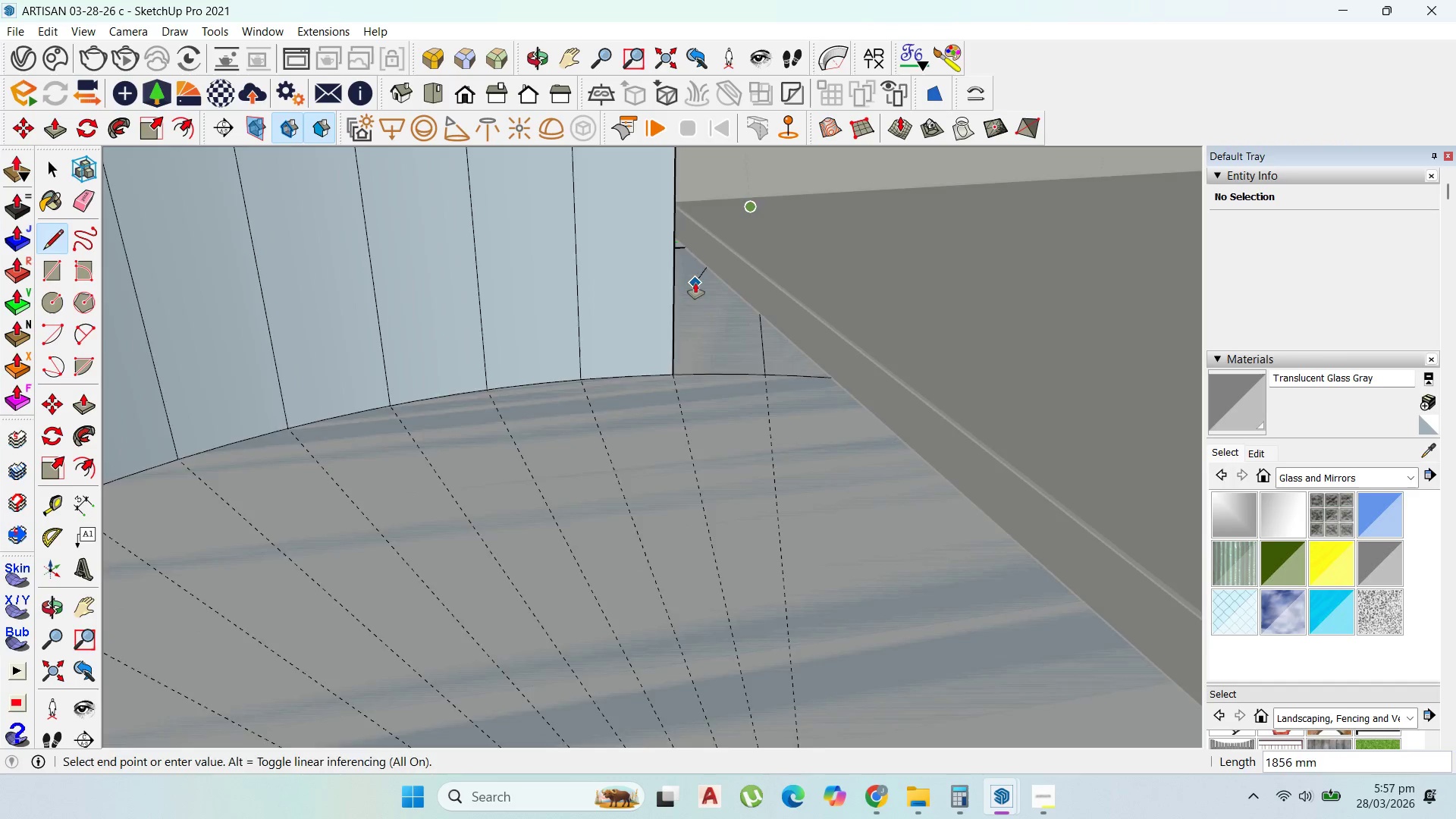 
left_click([701, 315])
 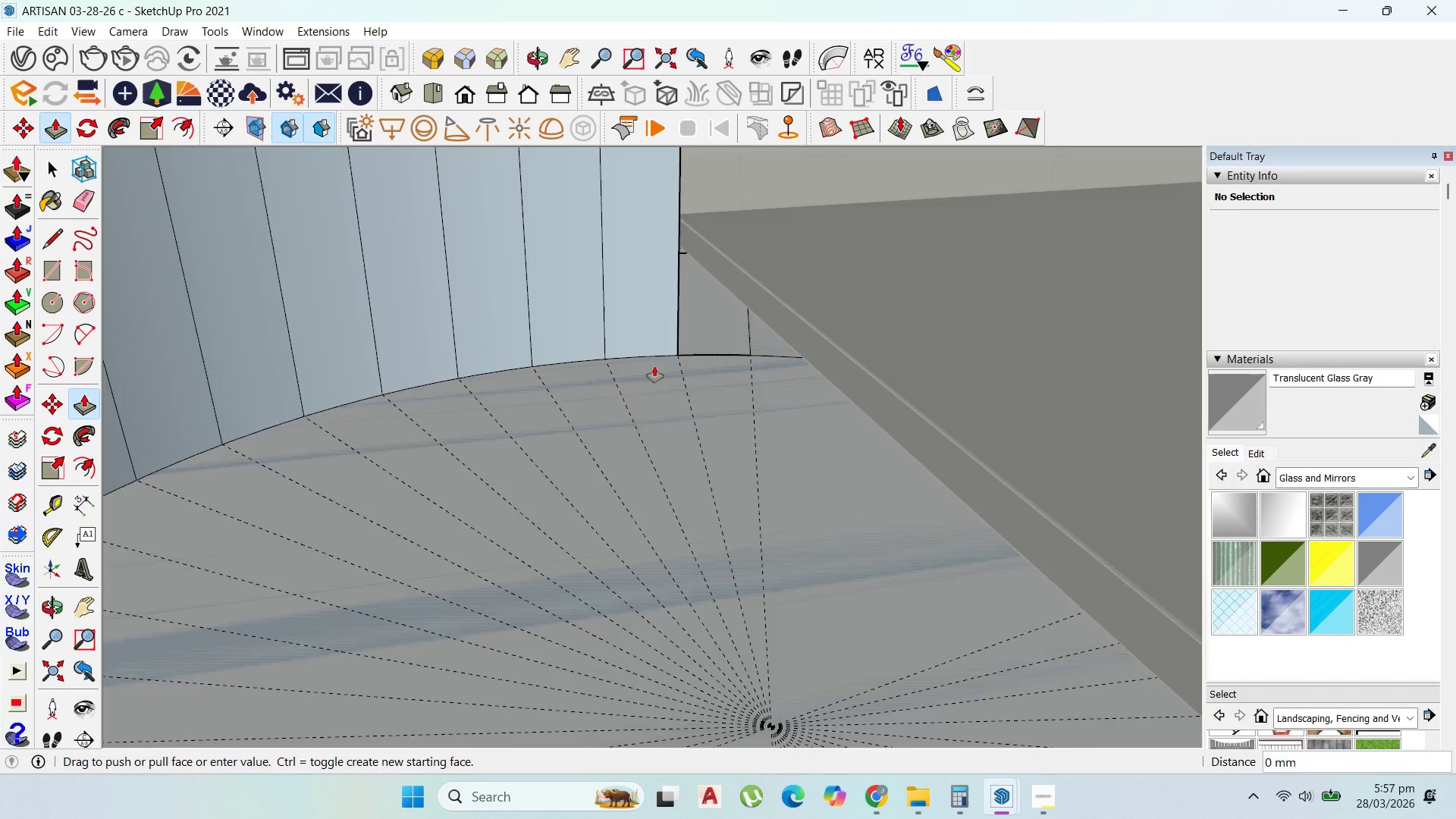 
scroll: coordinate [640, 385], scroll_direction: down, amount: 18.0
 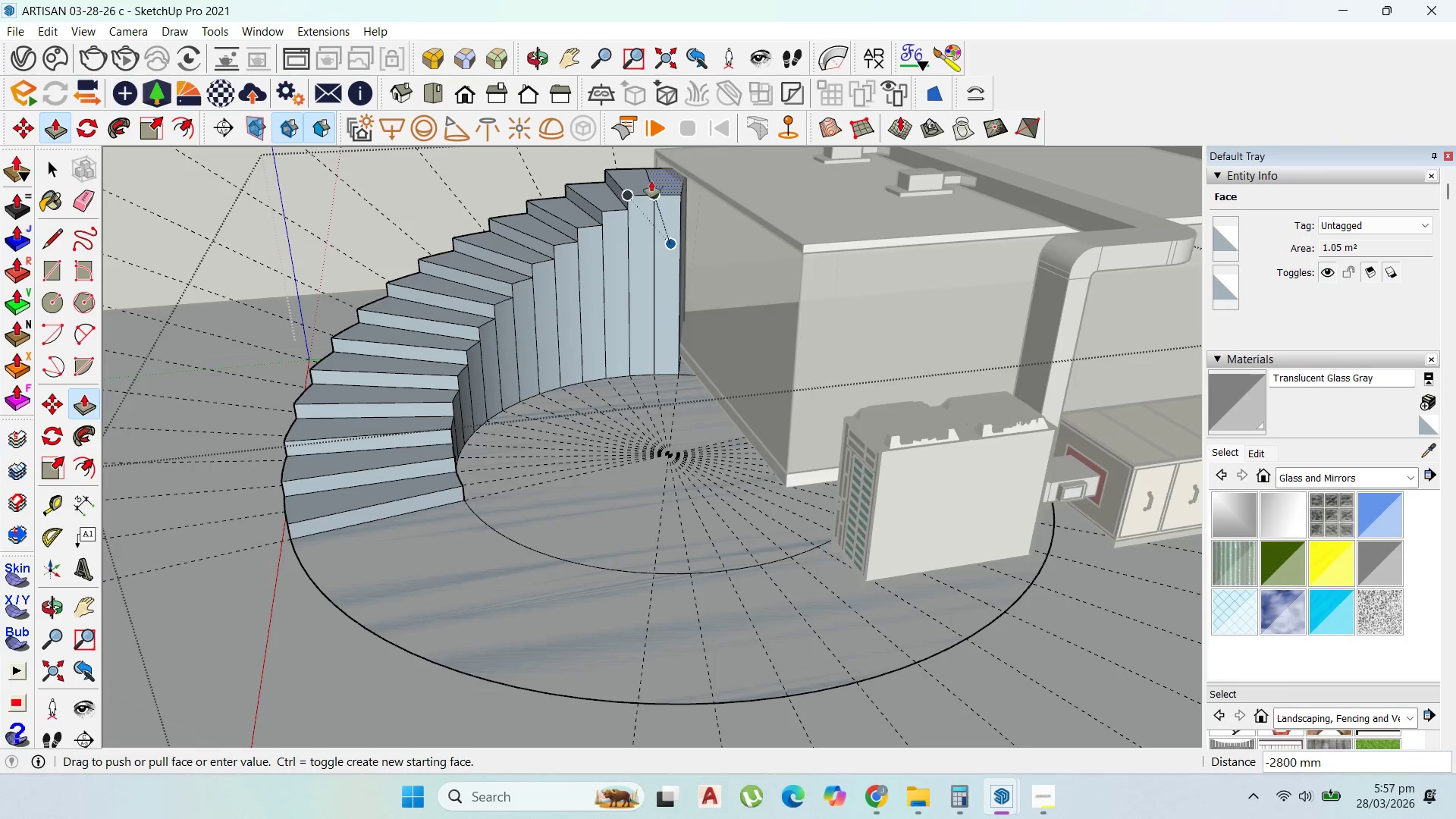 
left_click([650, 180])
 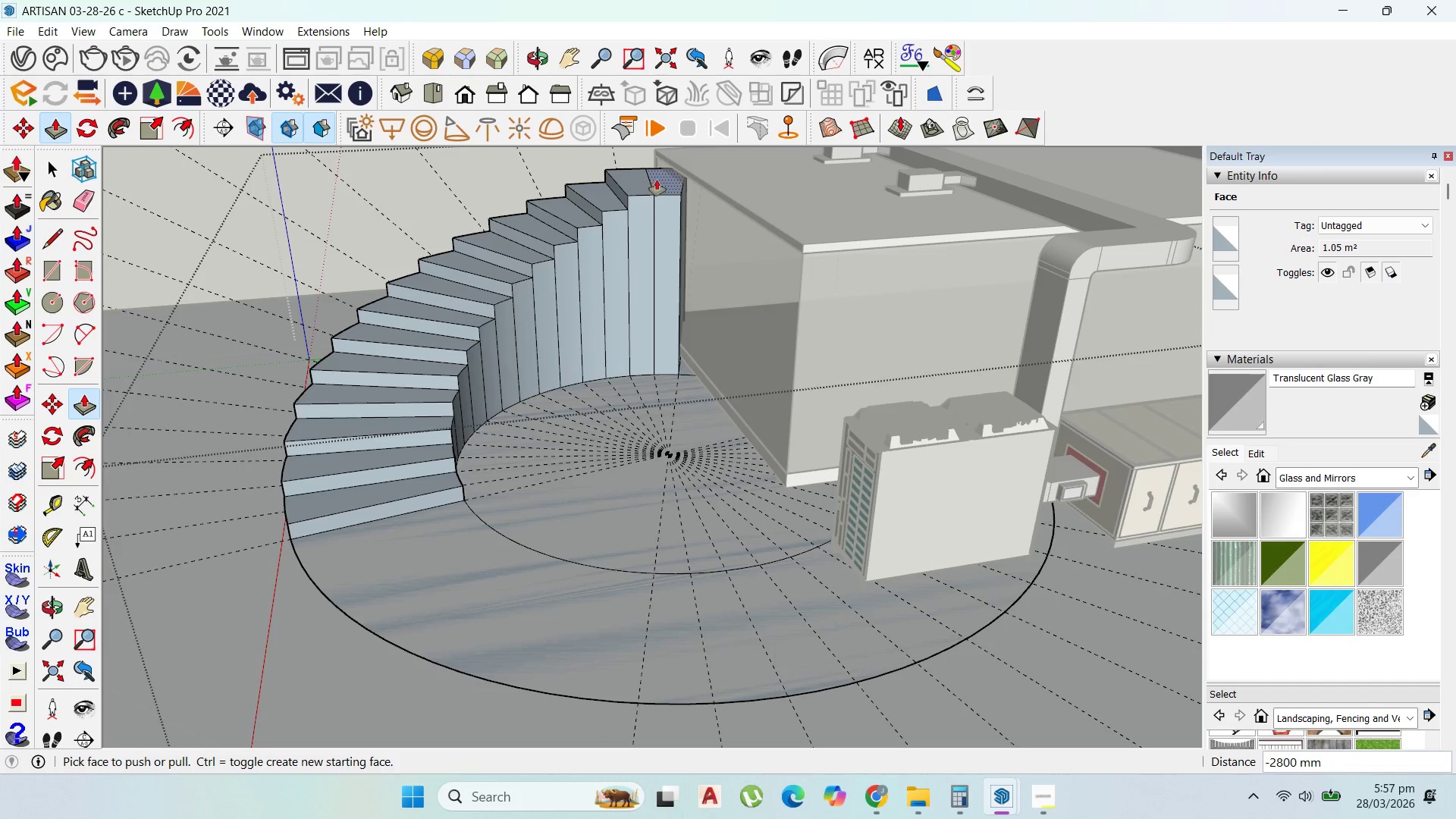 
left_click_drag(start_coordinate=[661, 180], to_coordinate=[661, 161])
 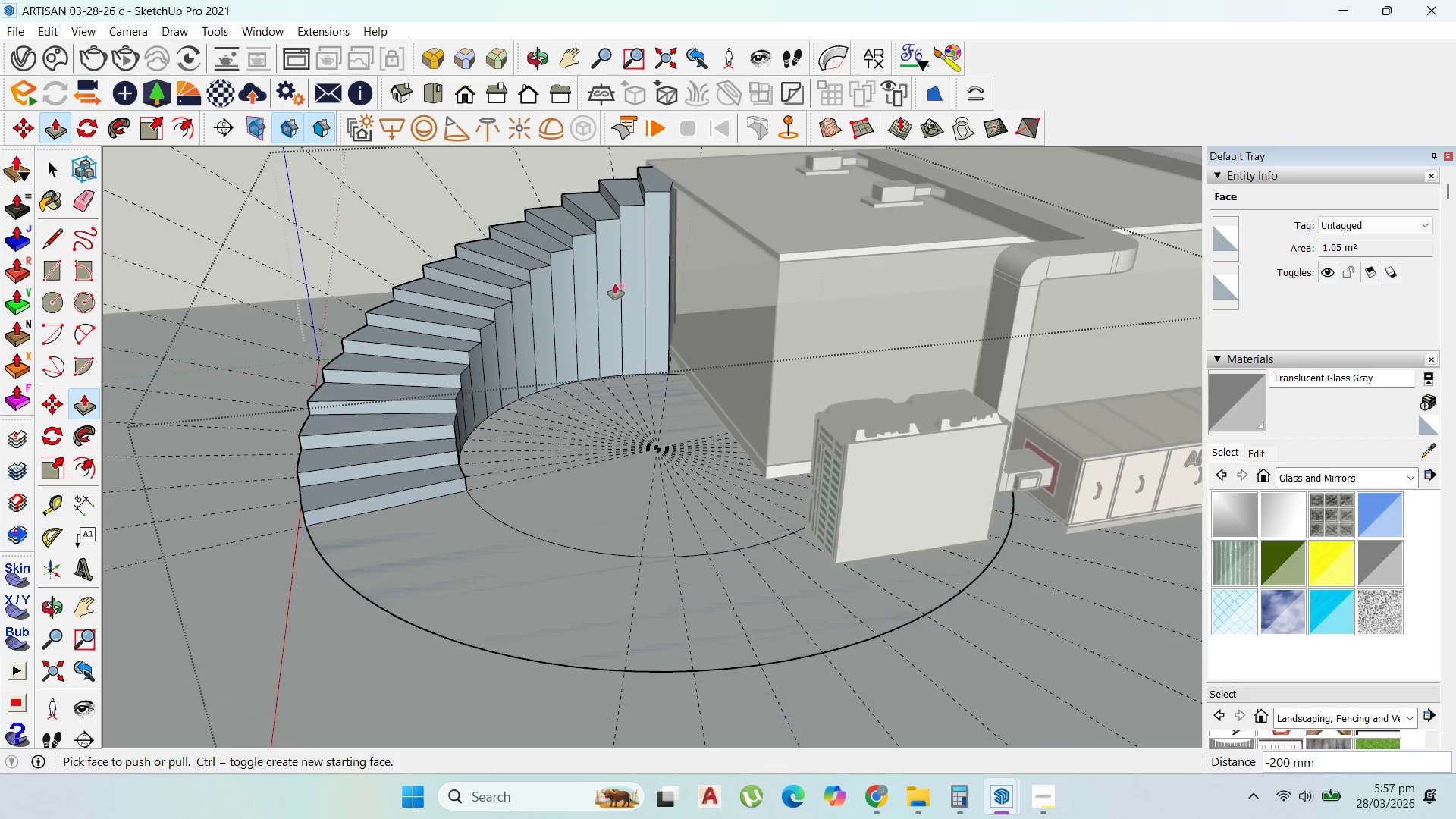 
scroll: coordinate [657, 180], scroll_direction: up, amount: 2.0
 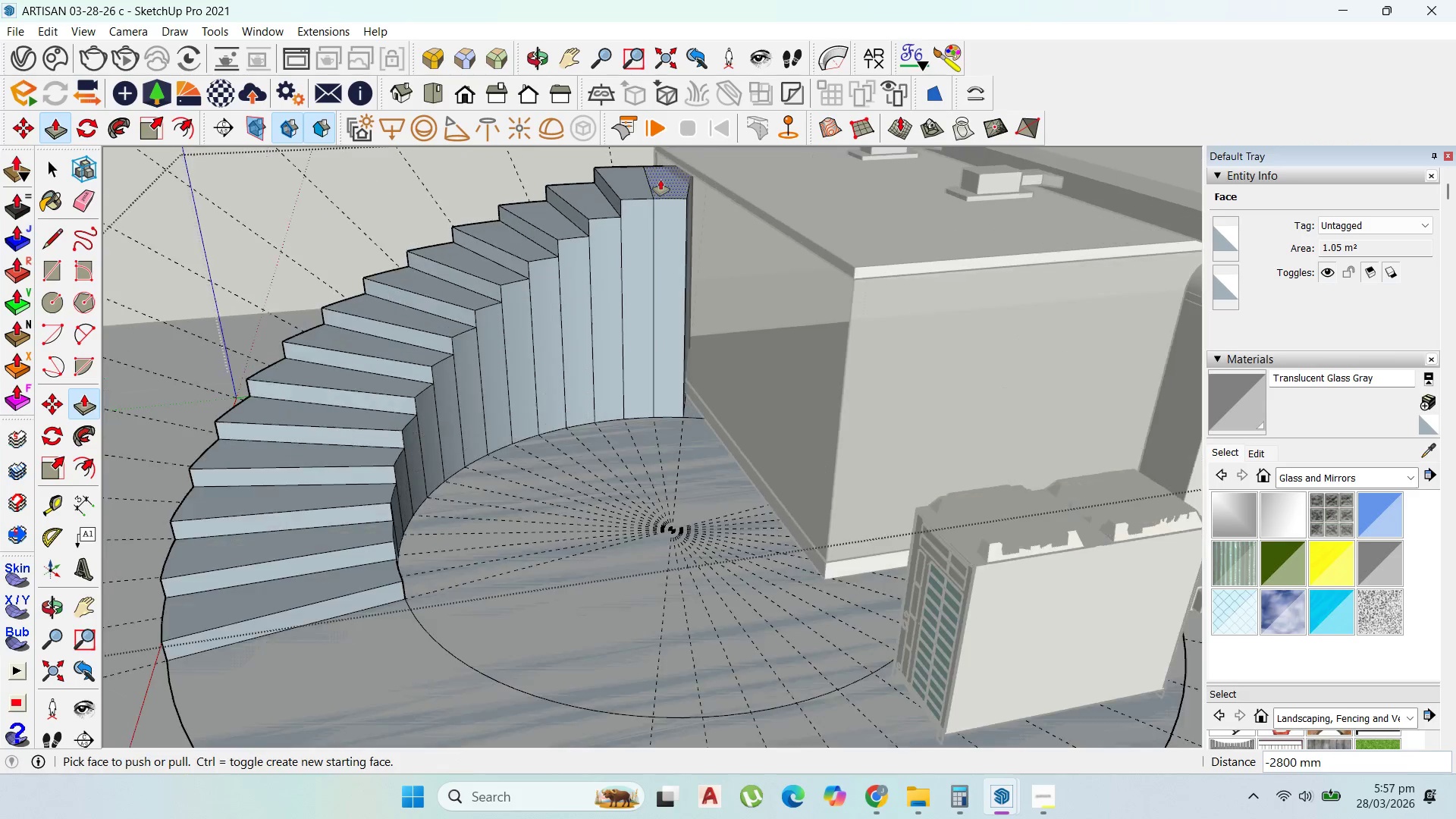 
type(200)
 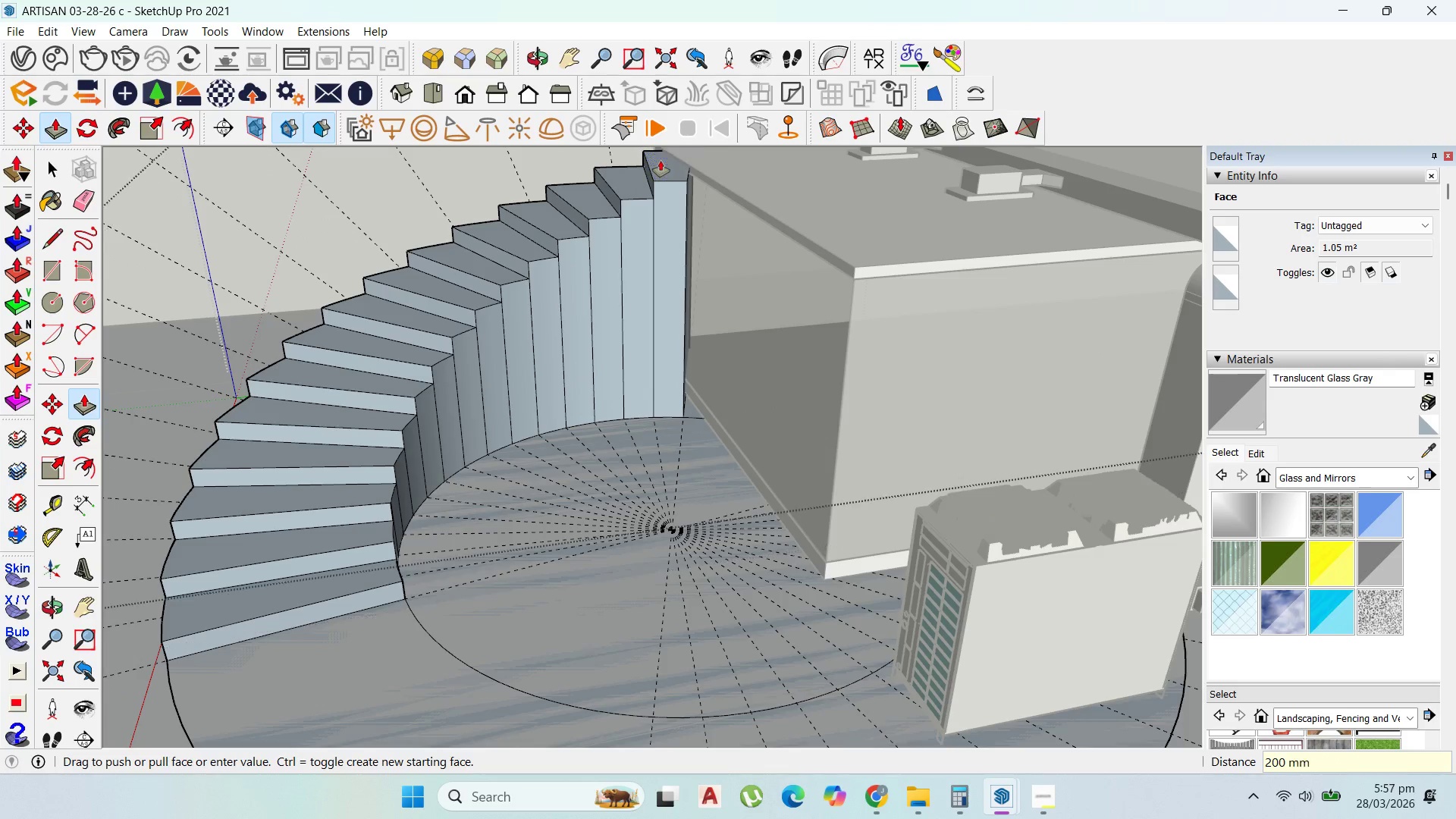 
key(Enter)
 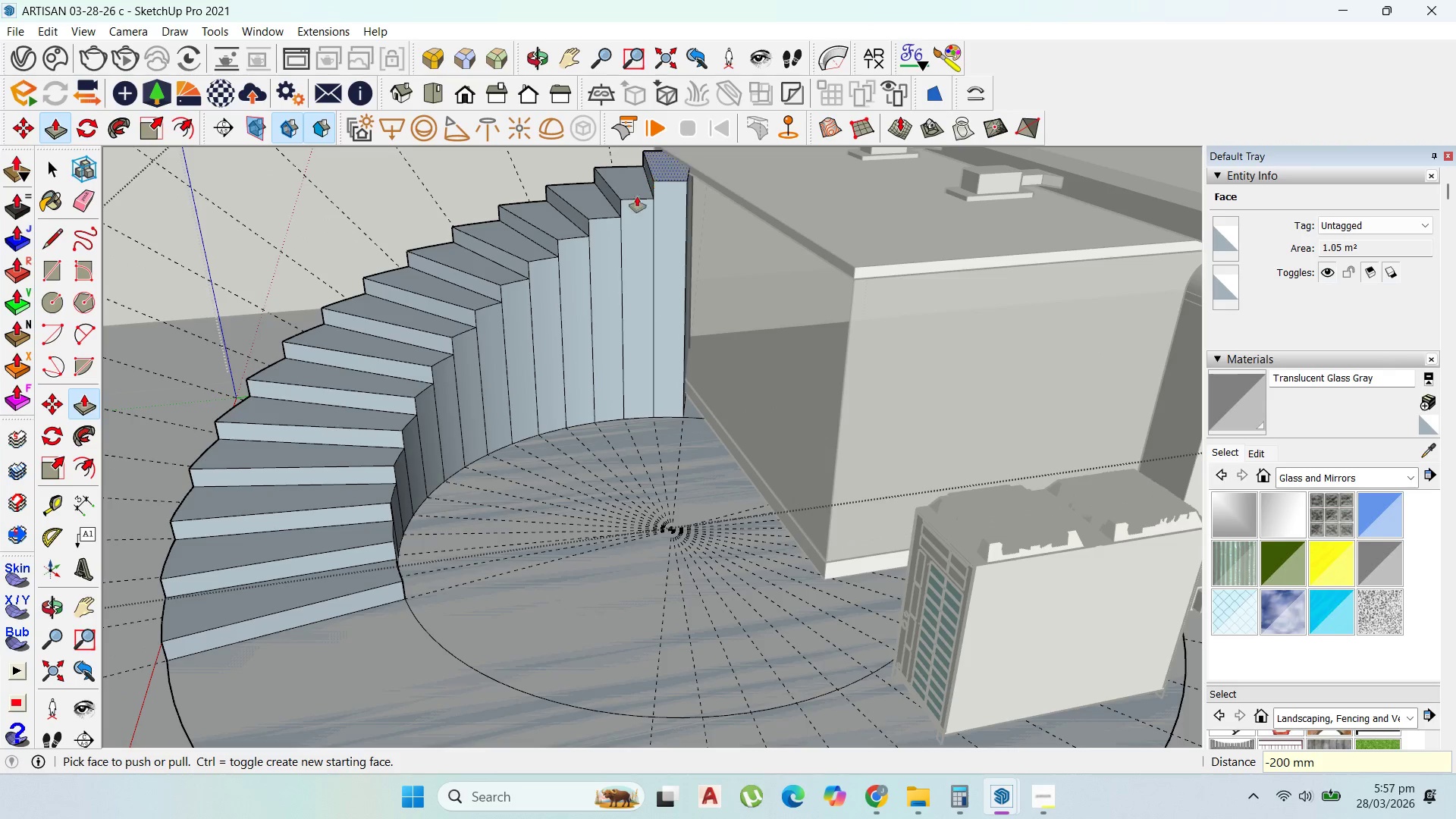 
scroll: coordinate [613, 290], scroll_direction: down, amount: 8.0
 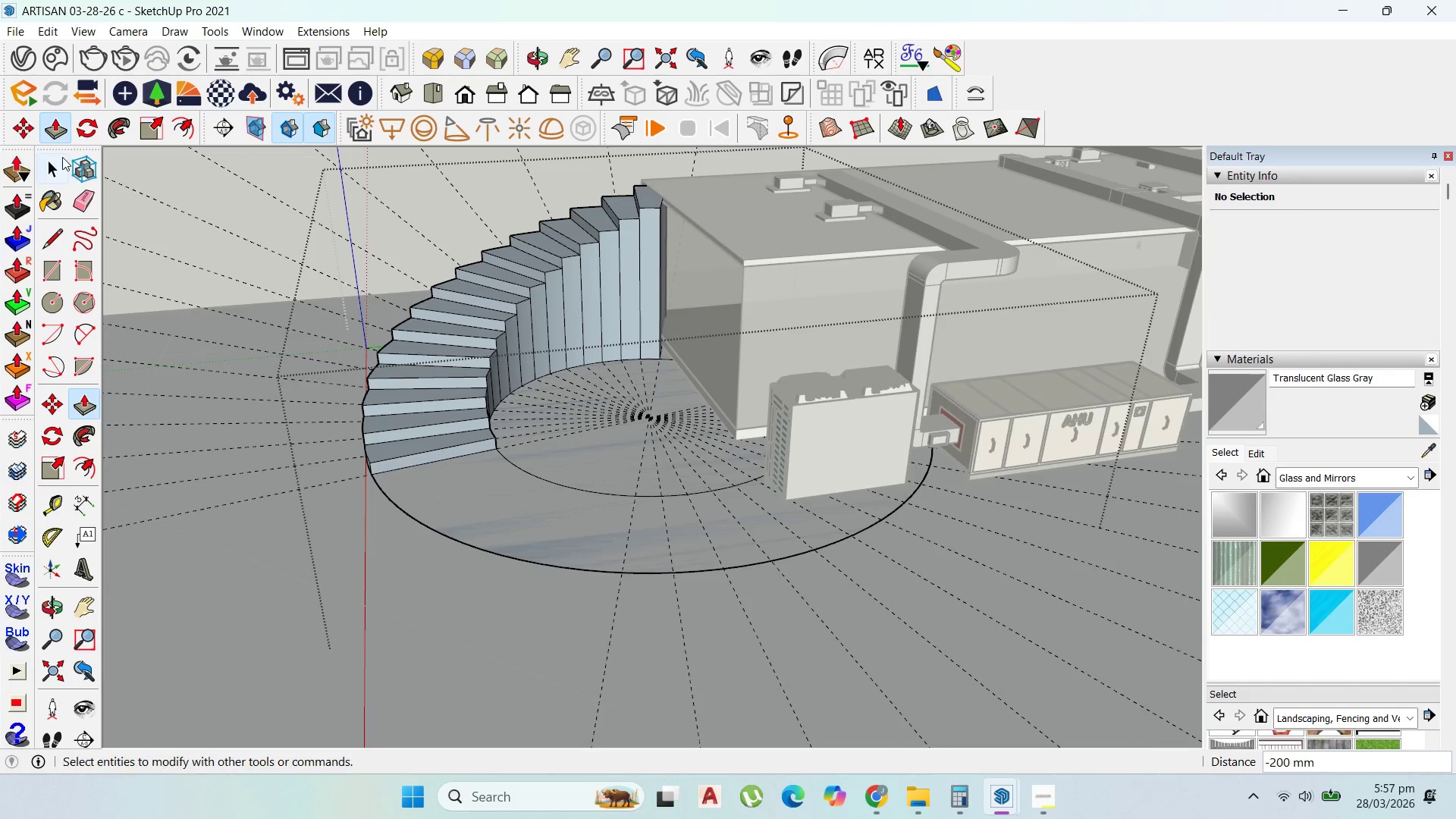 
left_click([58, 155])
 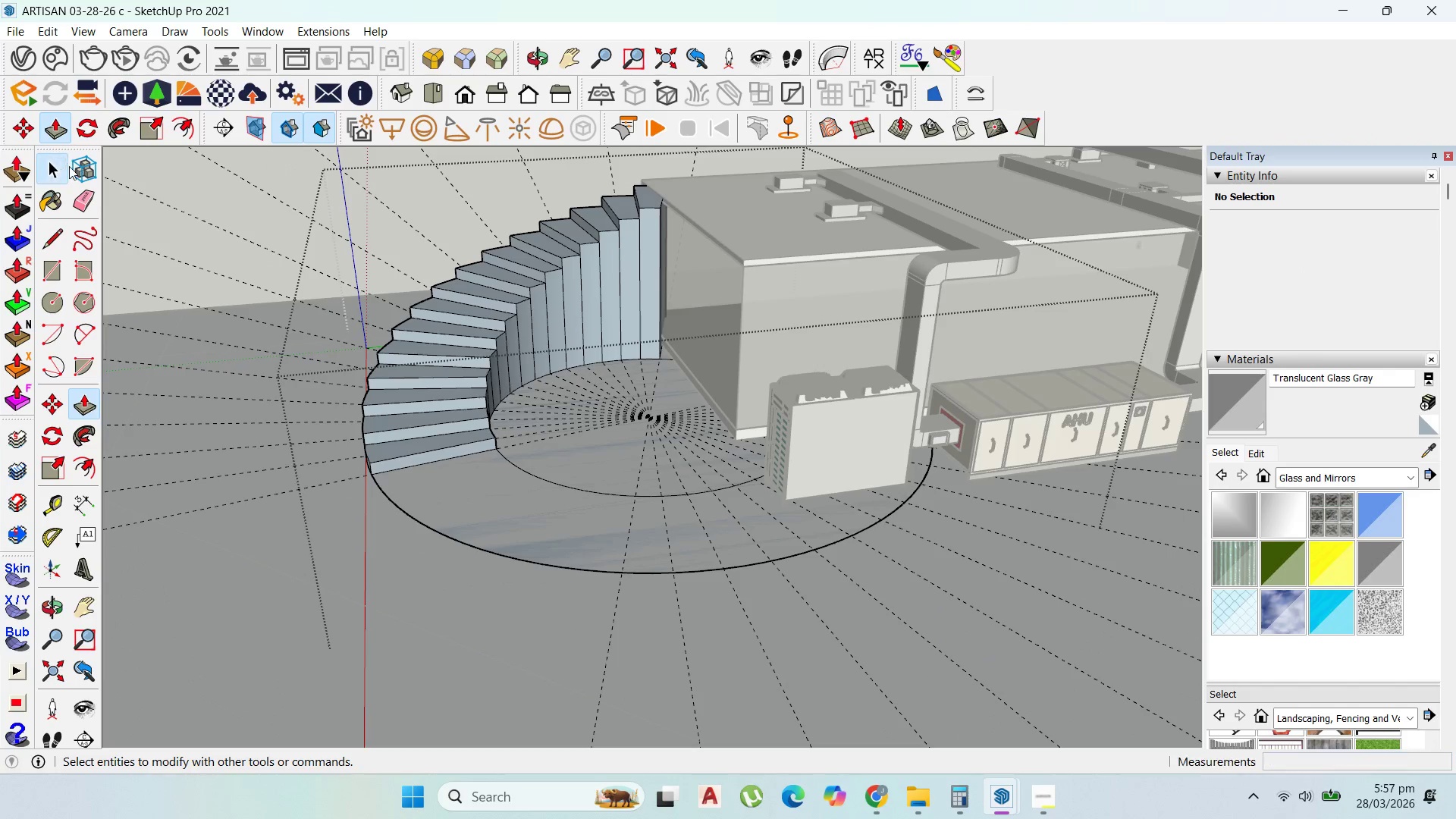 
key(Escape)
 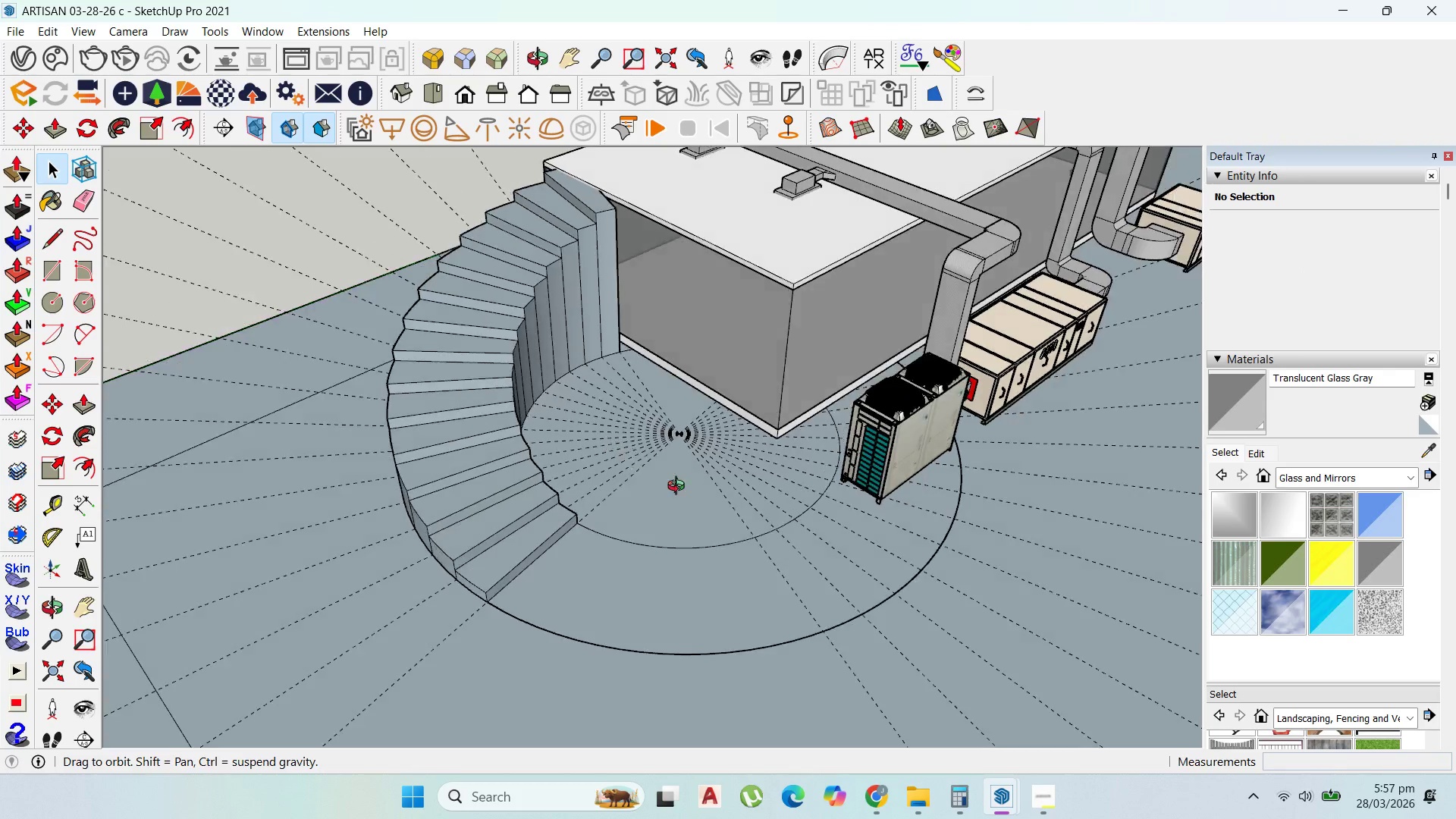 
scroll: coordinate [794, 274], scroll_direction: down, amount: 11.0
 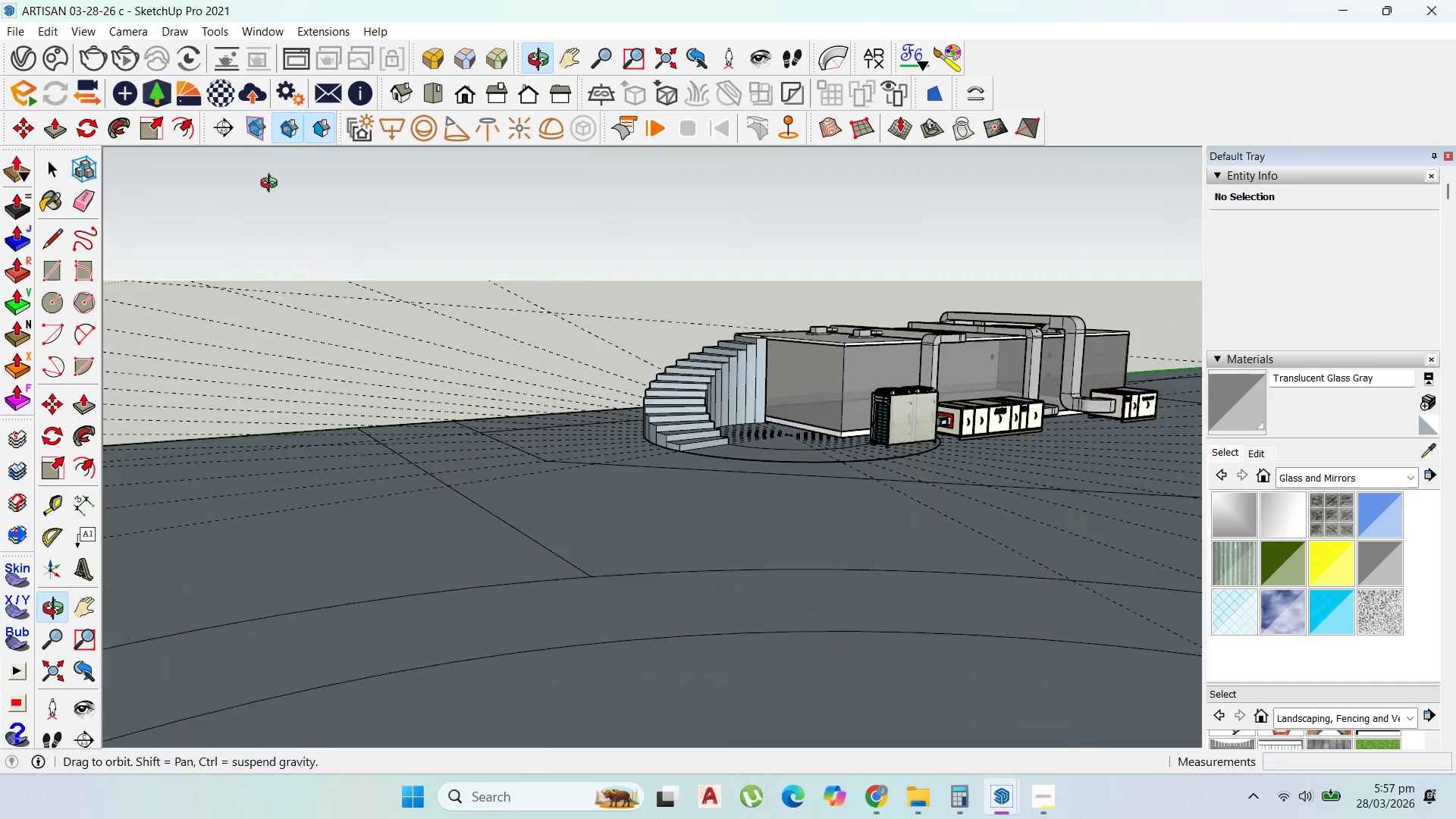 
left_click([868, 406])
 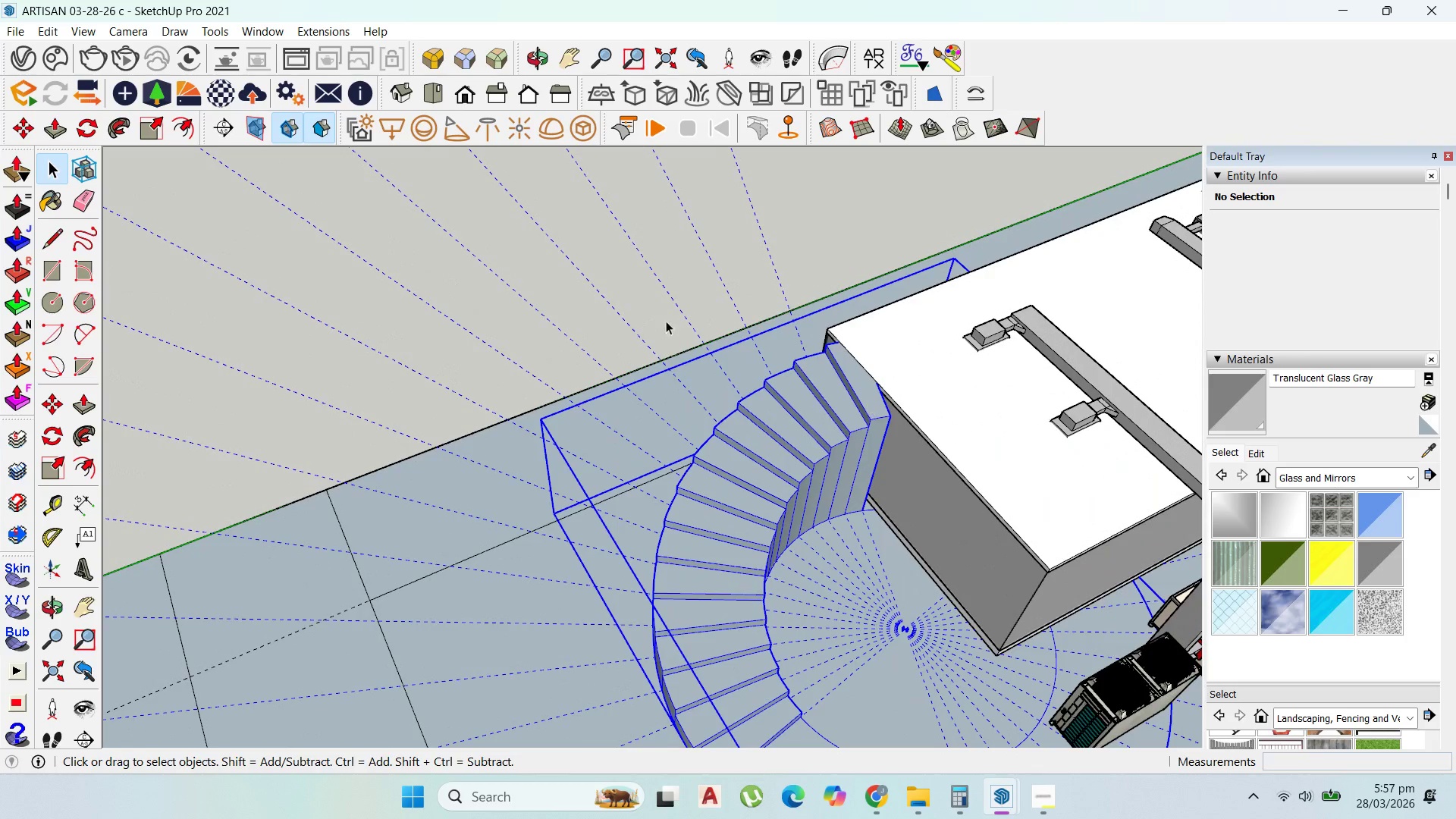 
scroll: coordinate [781, 359], scroll_direction: up, amount: 5.0
 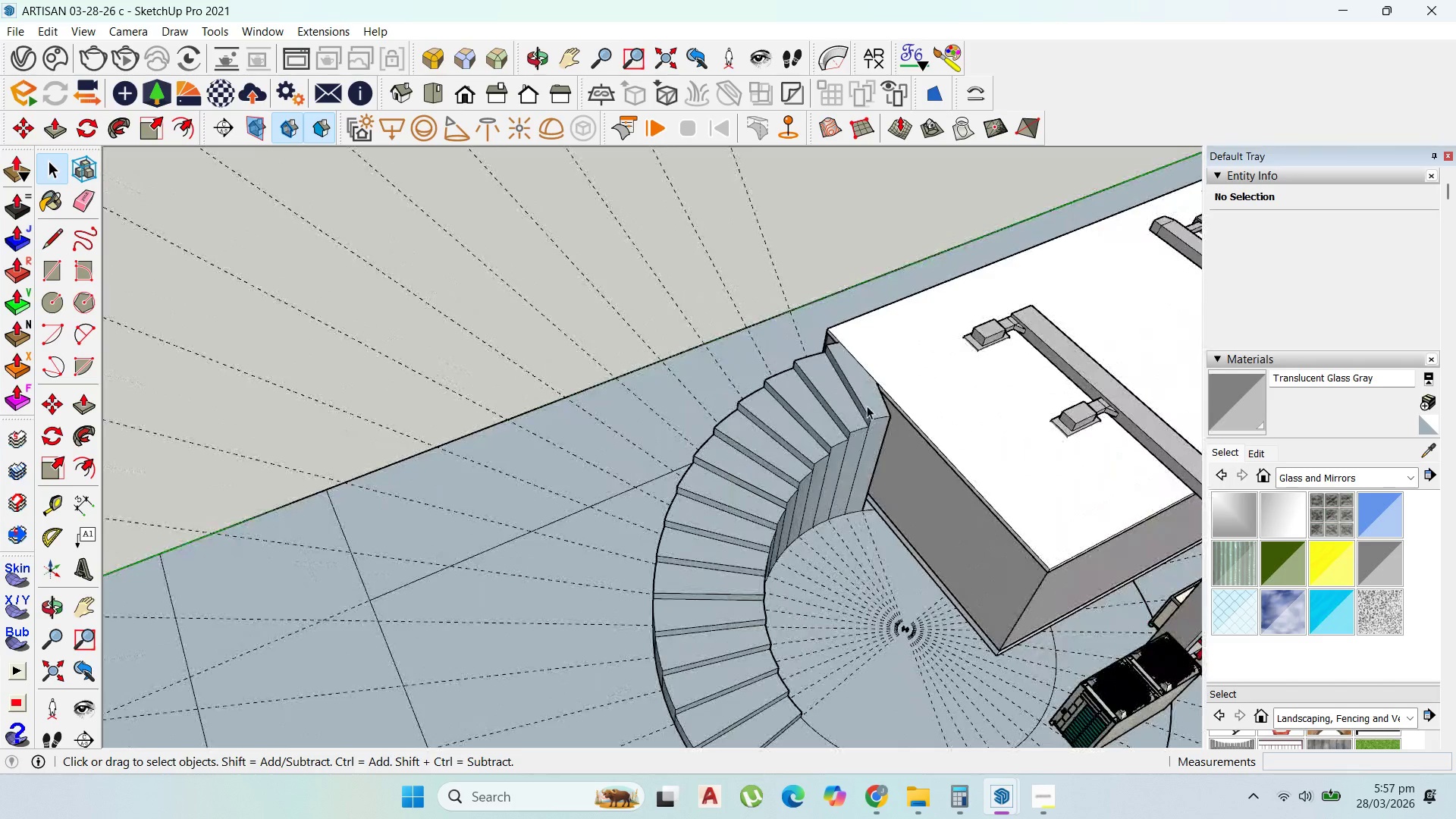 
key(M)
 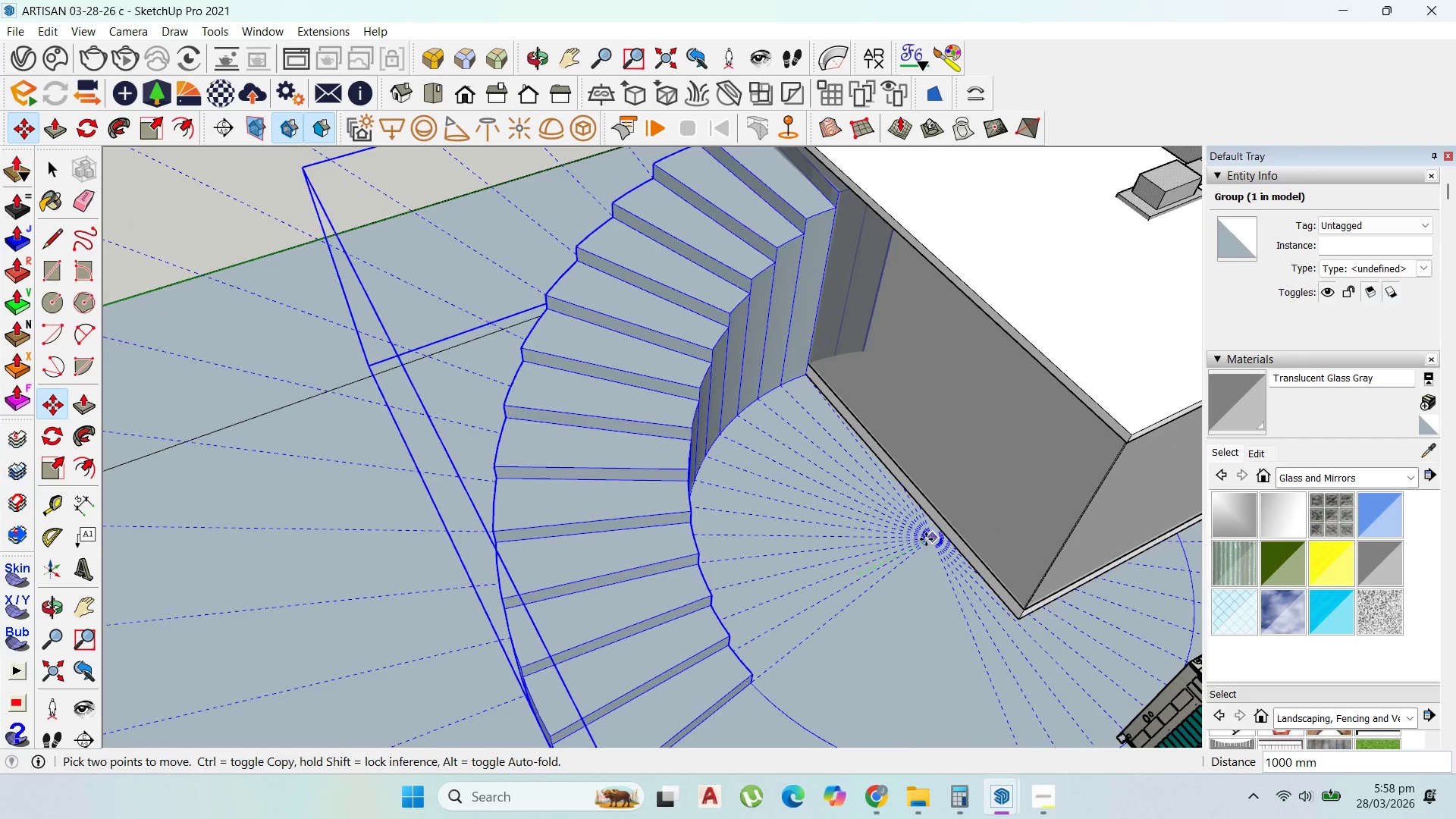 
scroll: coordinate [758, 507], scroll_direction: up, amount: 4.0
 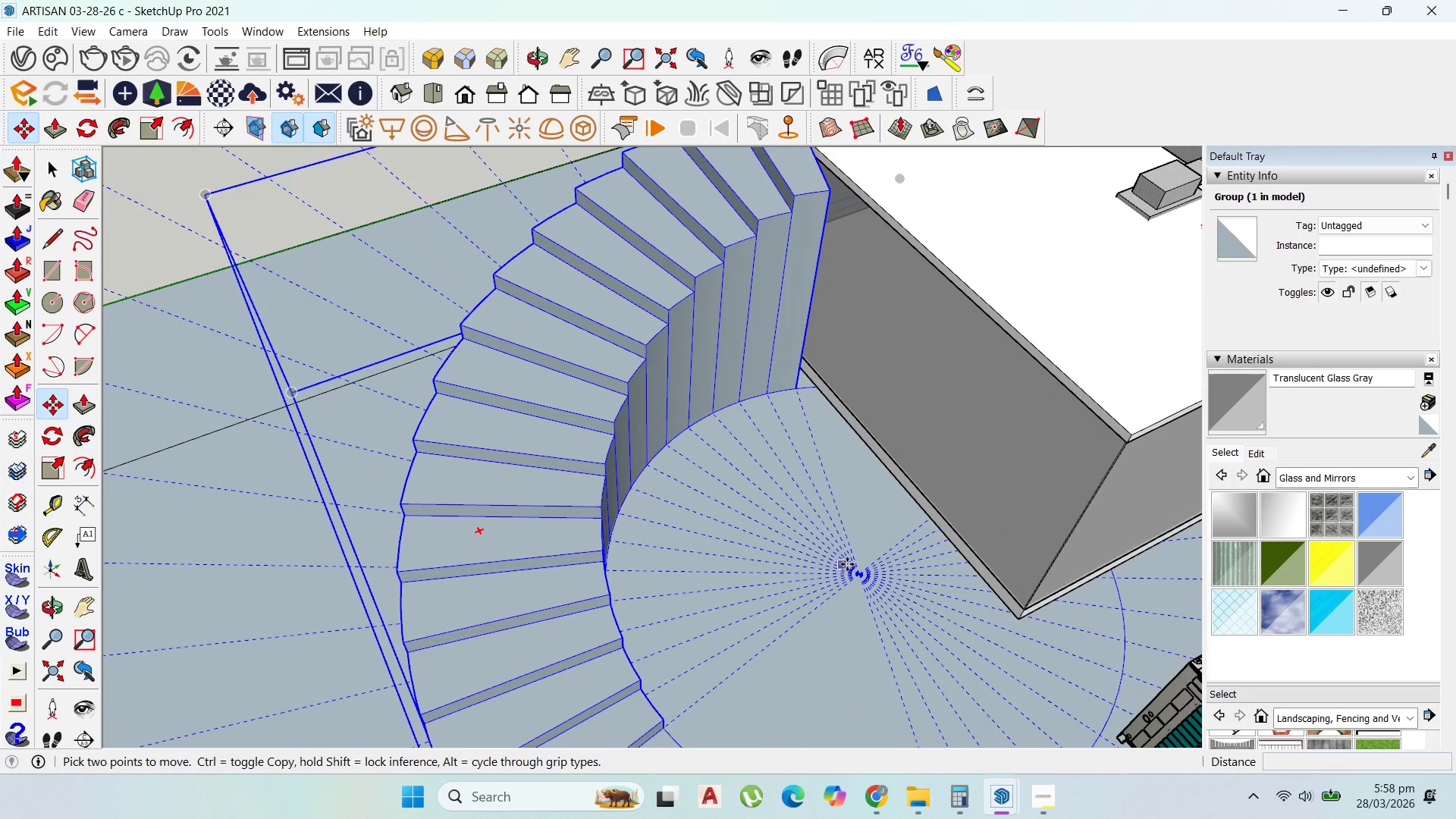 
left_click([937, 532])
 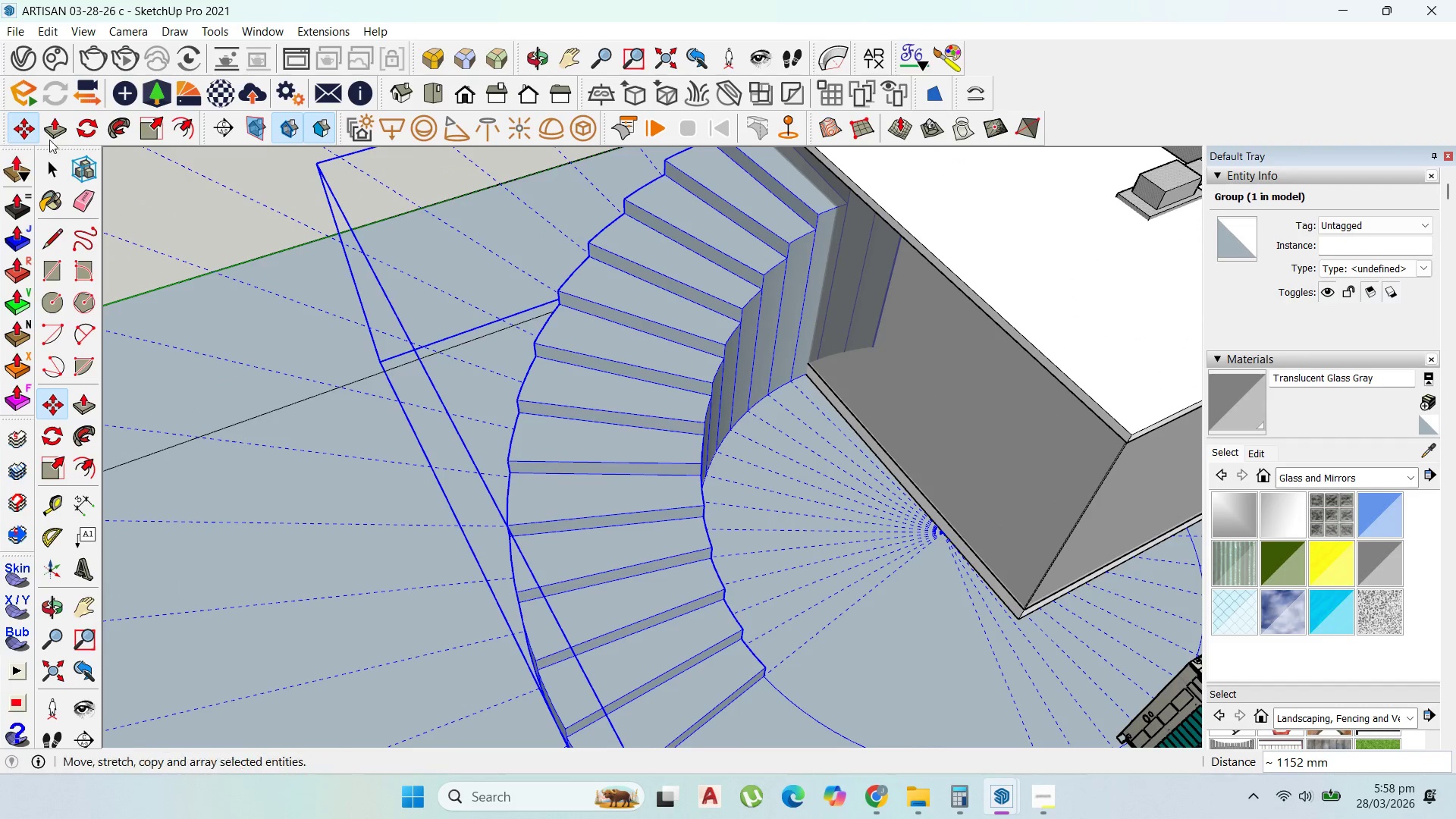 
left_click([86, 132])
 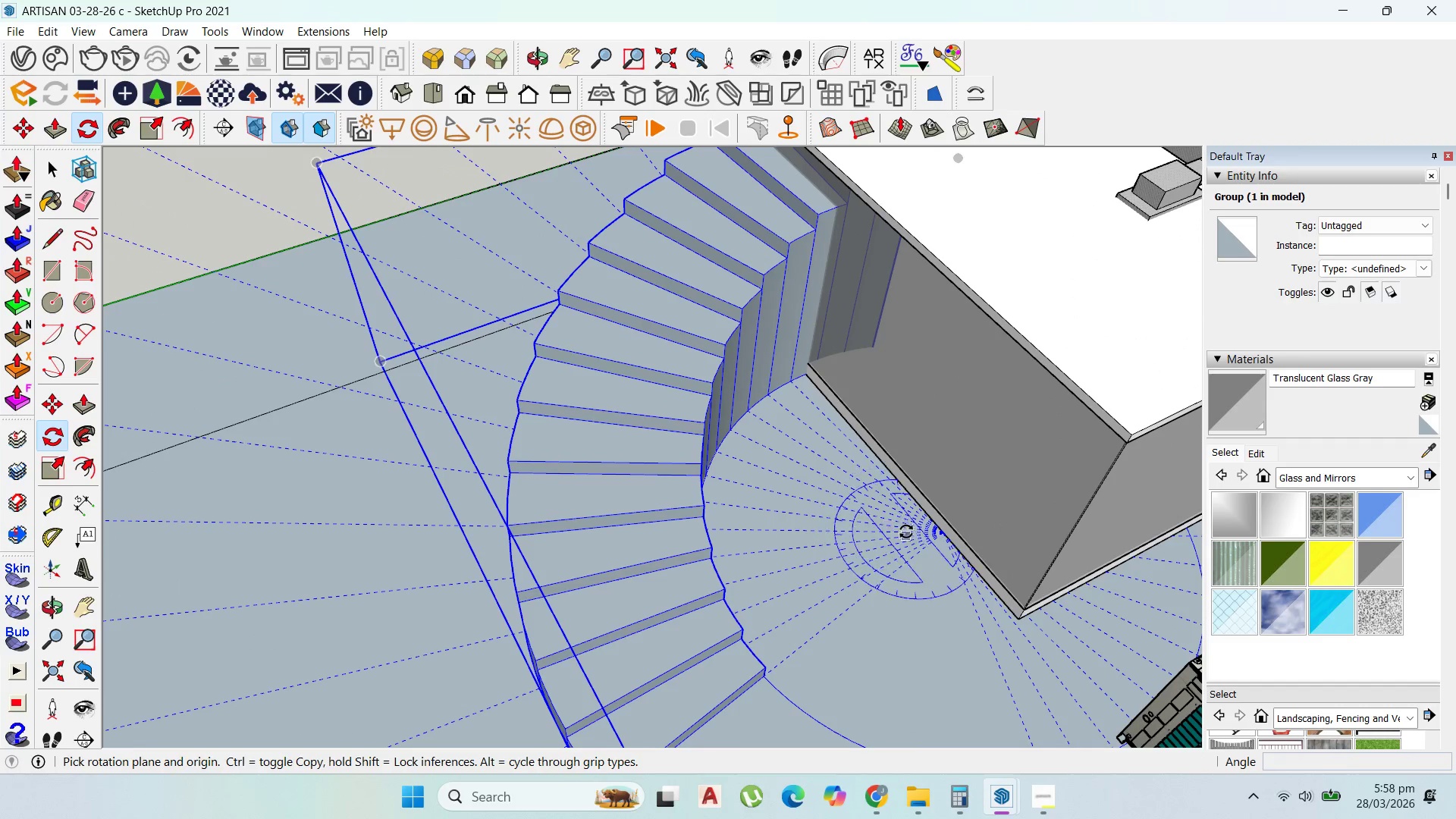 
scroll: coordinate [977, 549], scroll_direction: up, amount: 7.0
 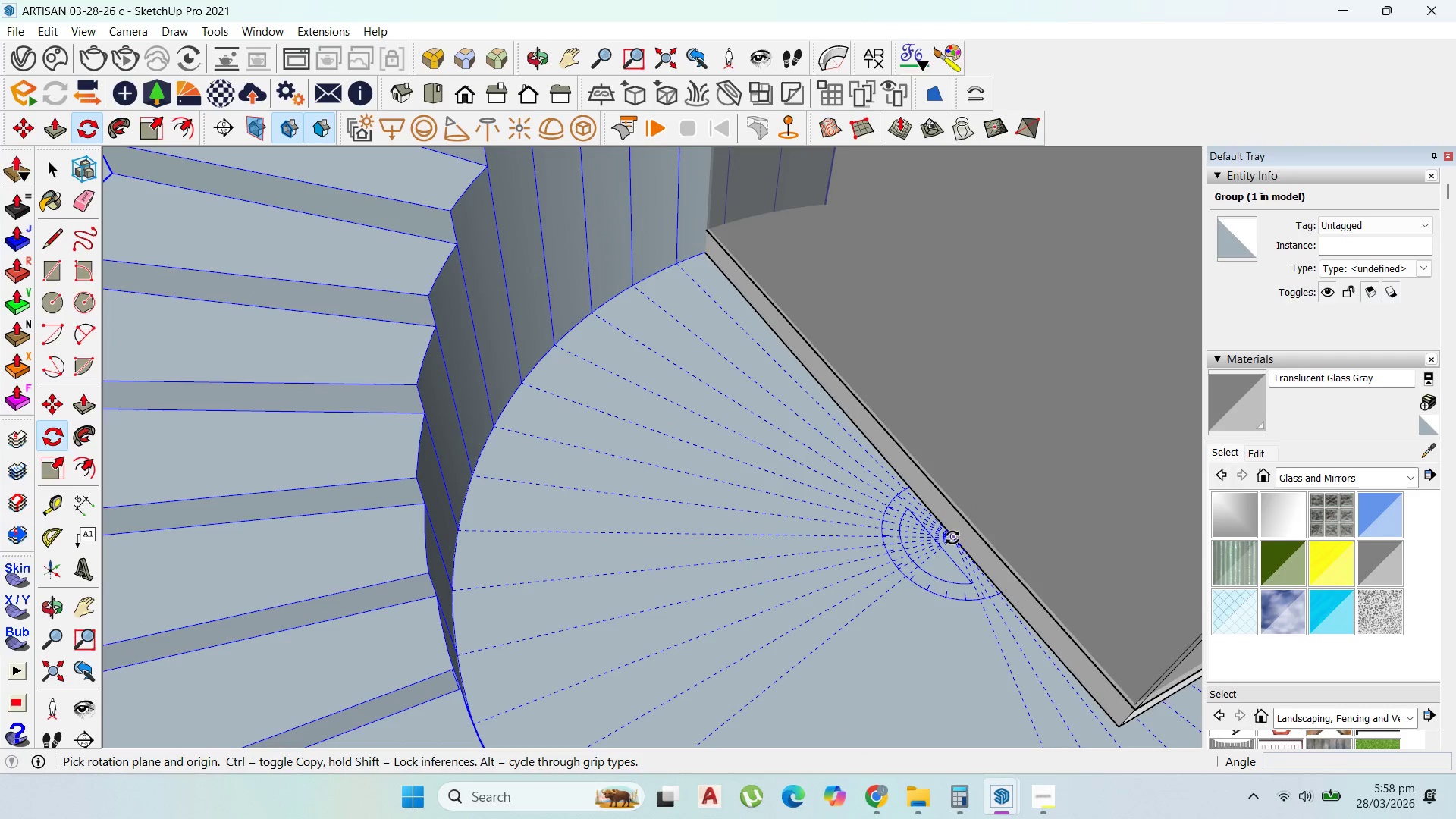 
left_click([952, 538])
 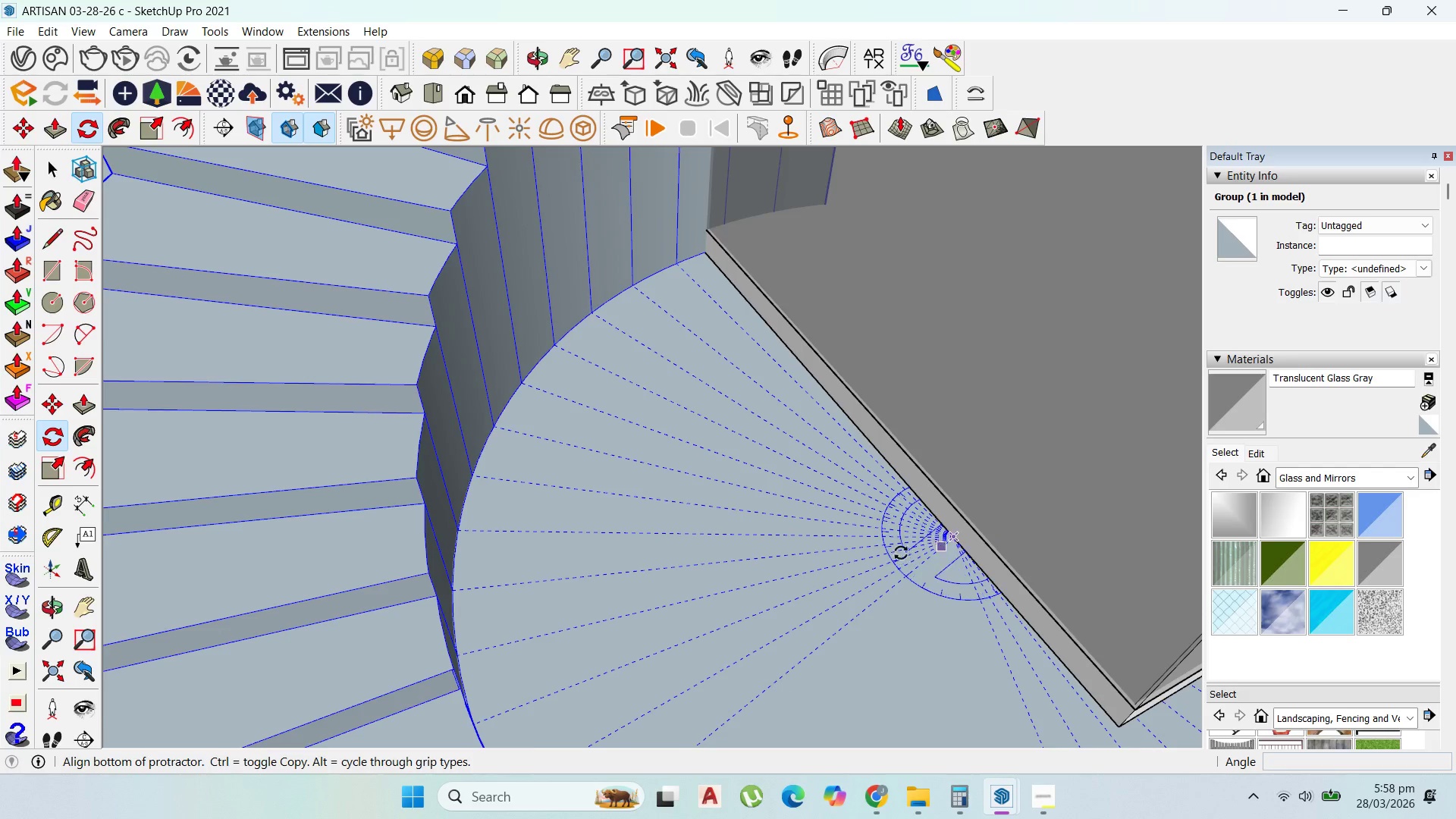 
scroll: coordinate [764, 503], scroll_direction: down, amount: 19.0
 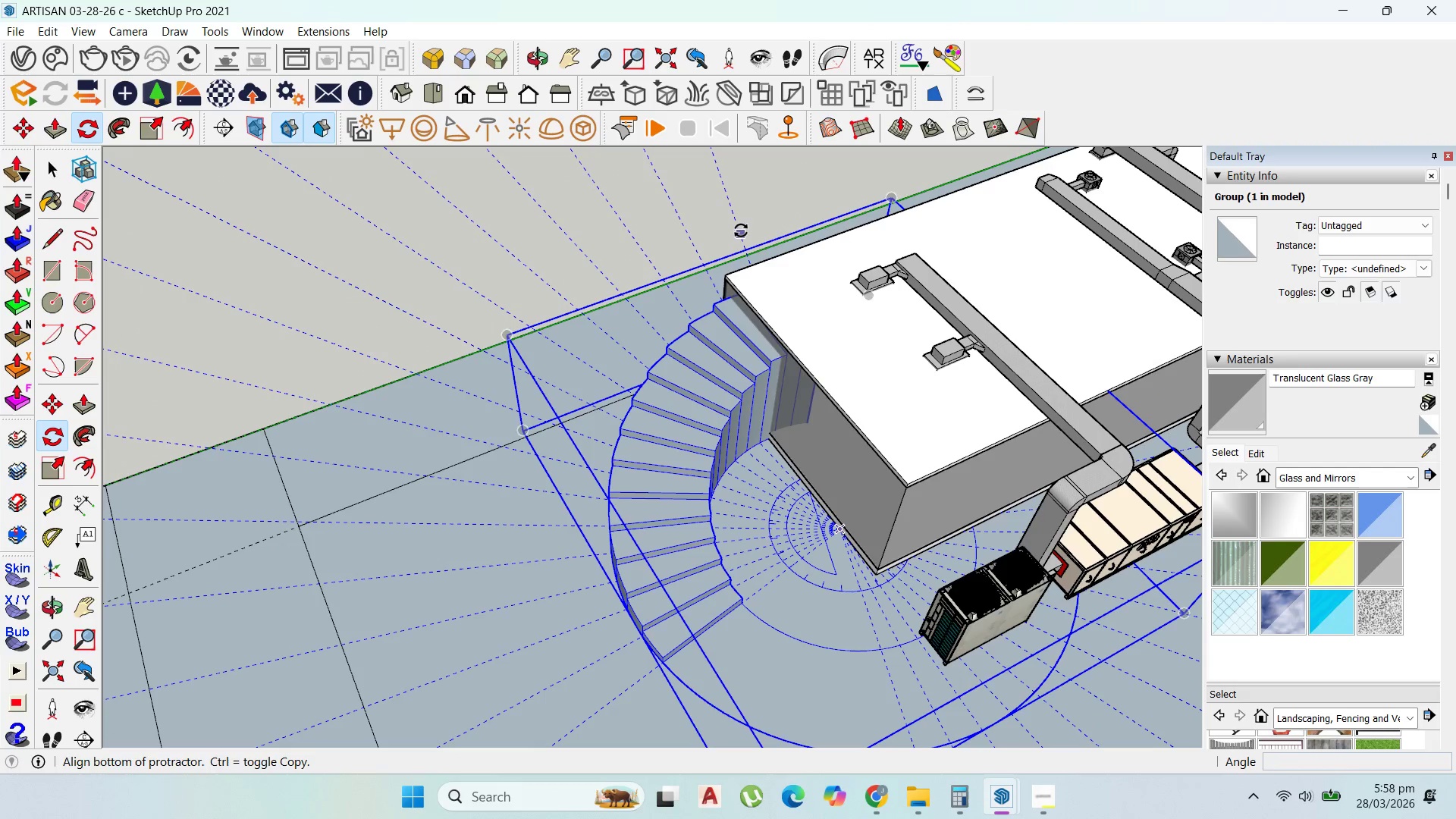 
left_click([741, 231])
 